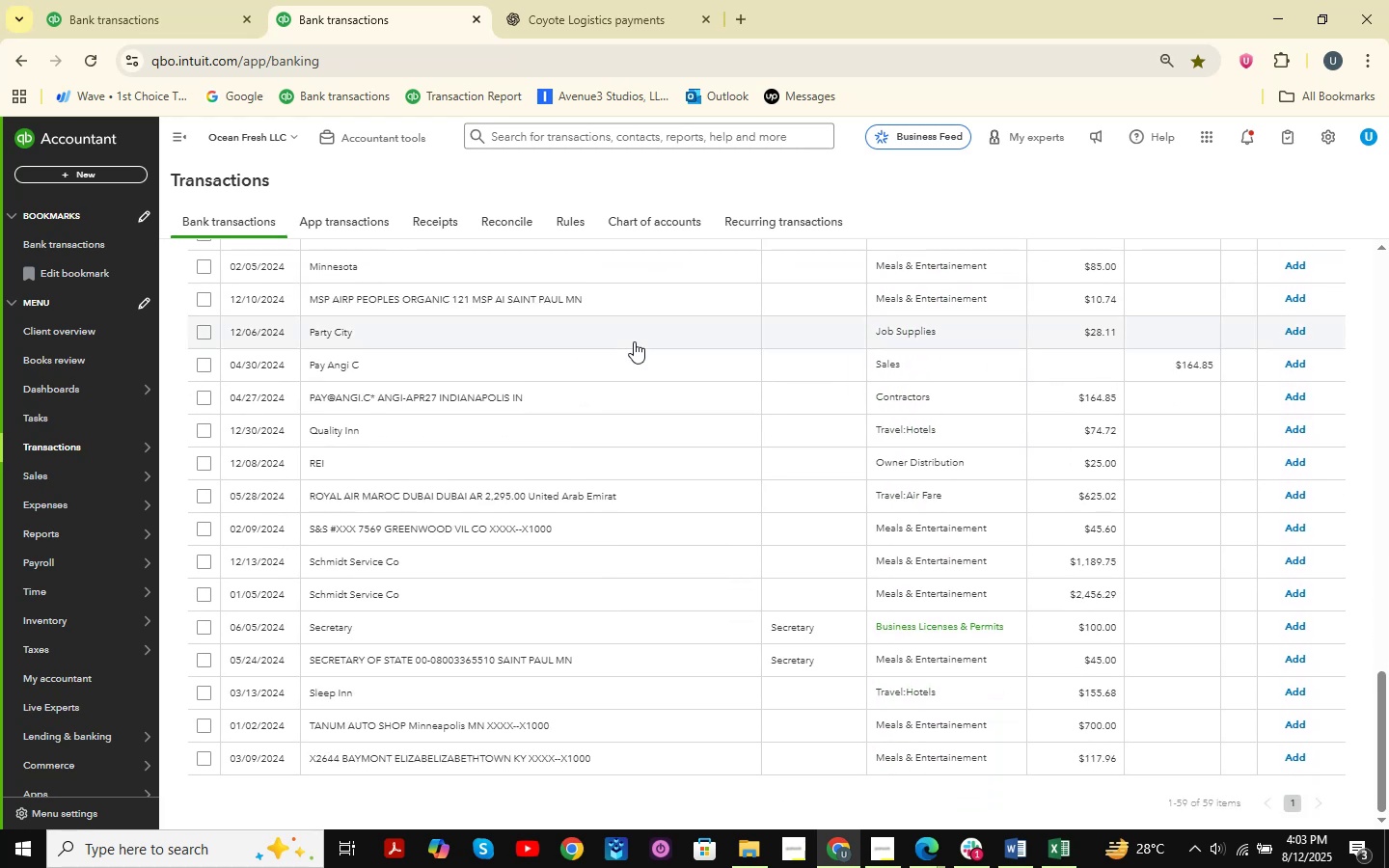 
scroll: coordinate [420, 474], scroll_direction: up, amount: 5.0
 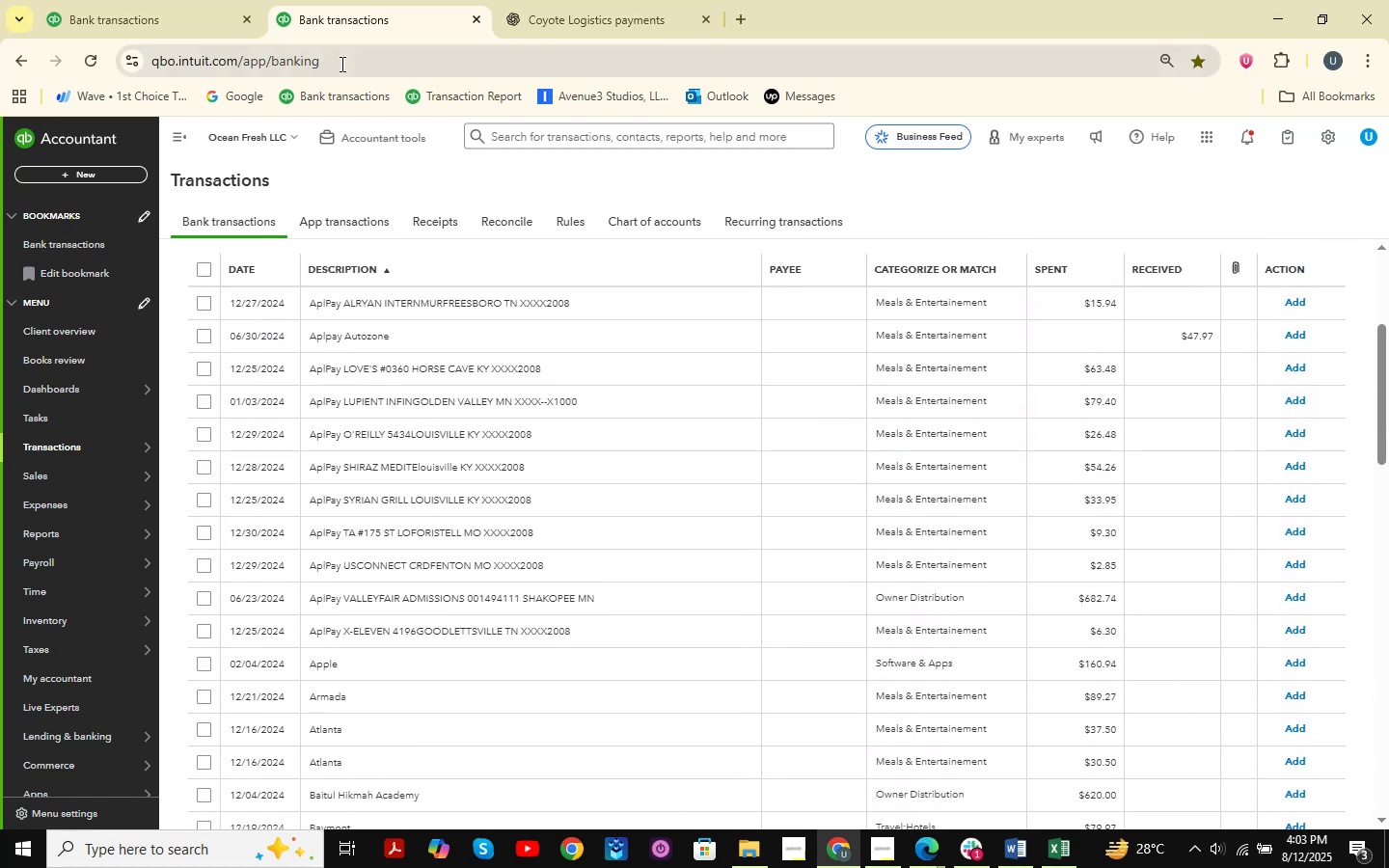 
left_click([119, 0])
 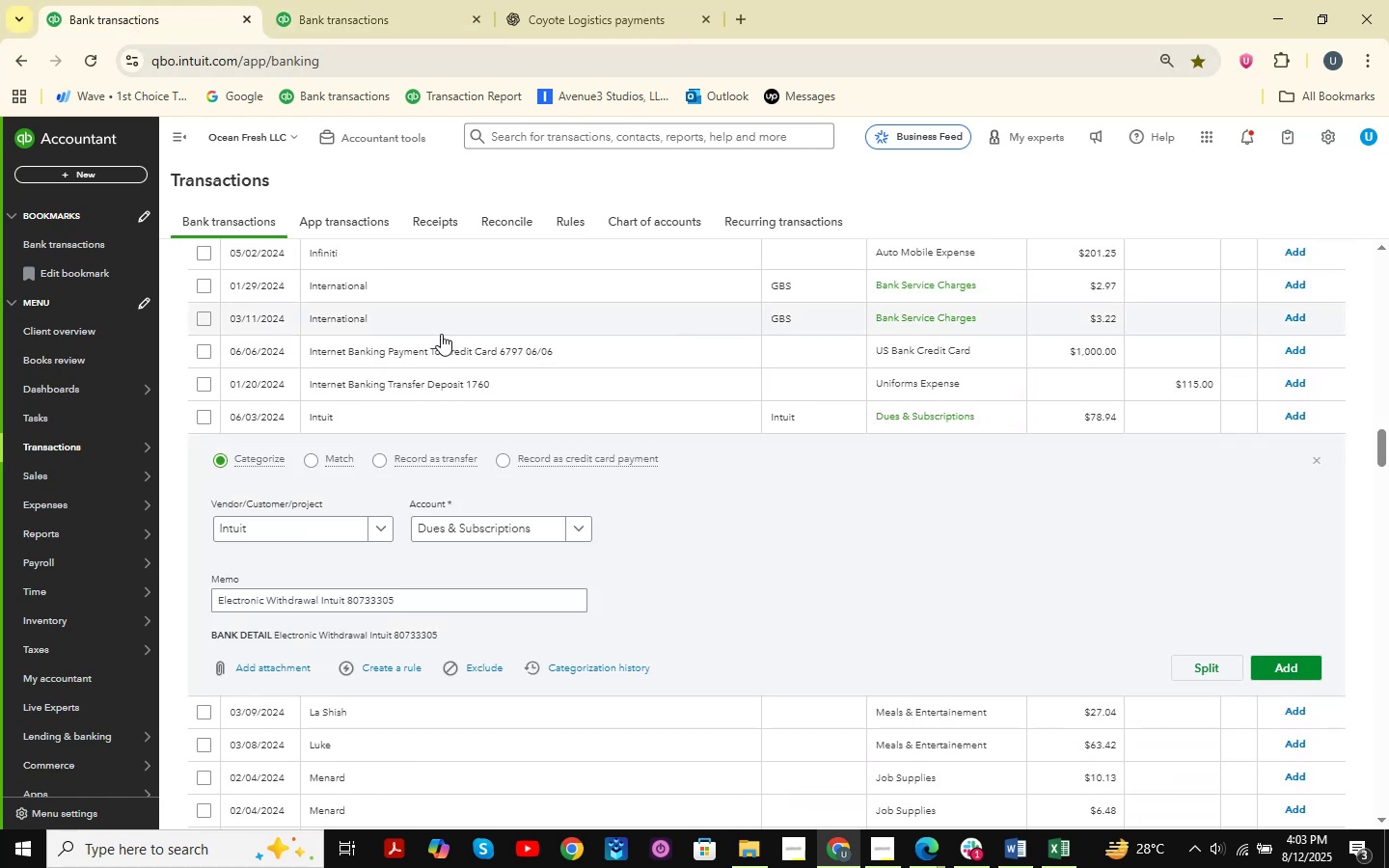 
scroll: coordinate [481, 379], scroll_direction: down, amount: 8.0
 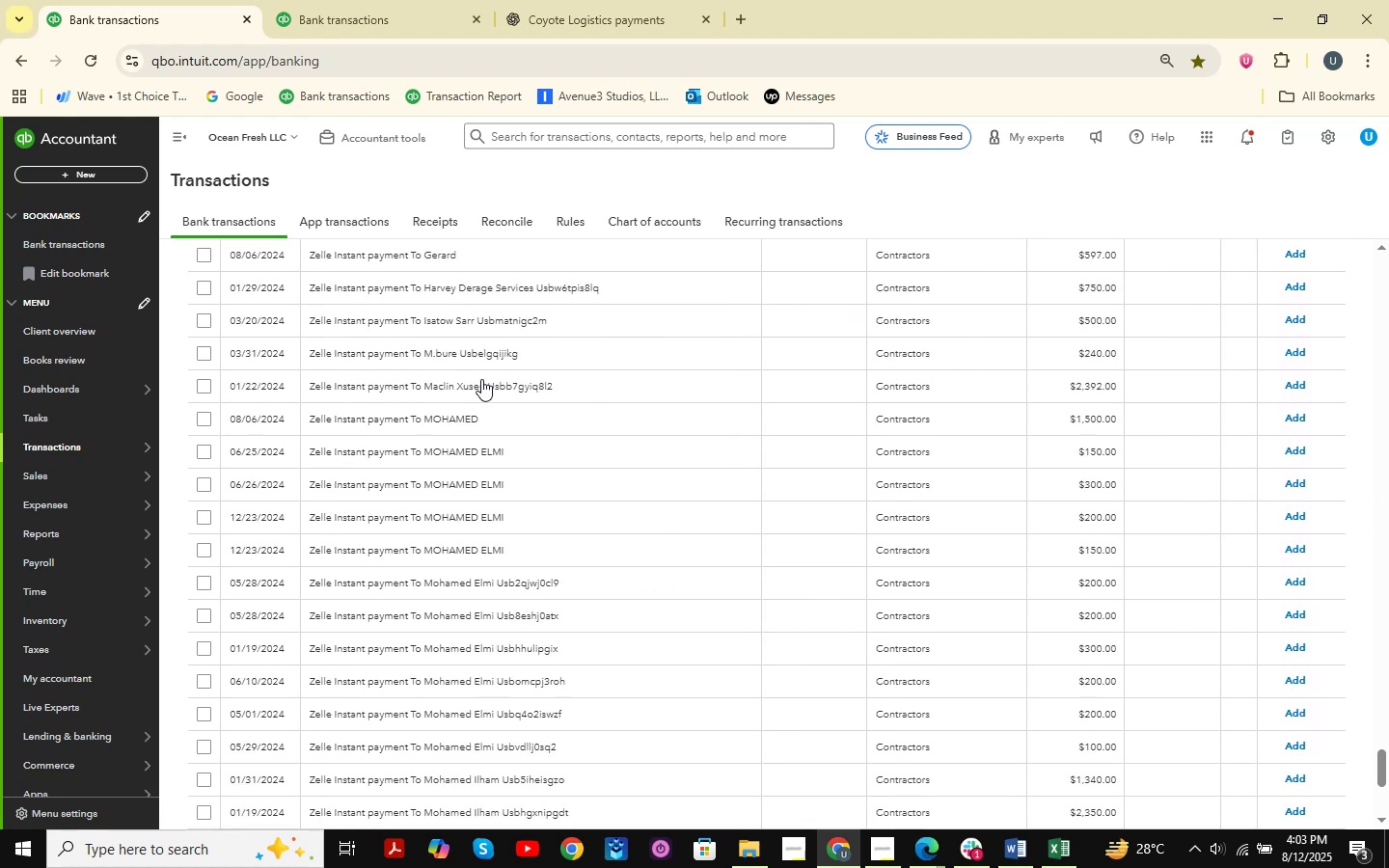 
scroll: coordinate [475, 386], scroll_direction: up, amount: 47.0
 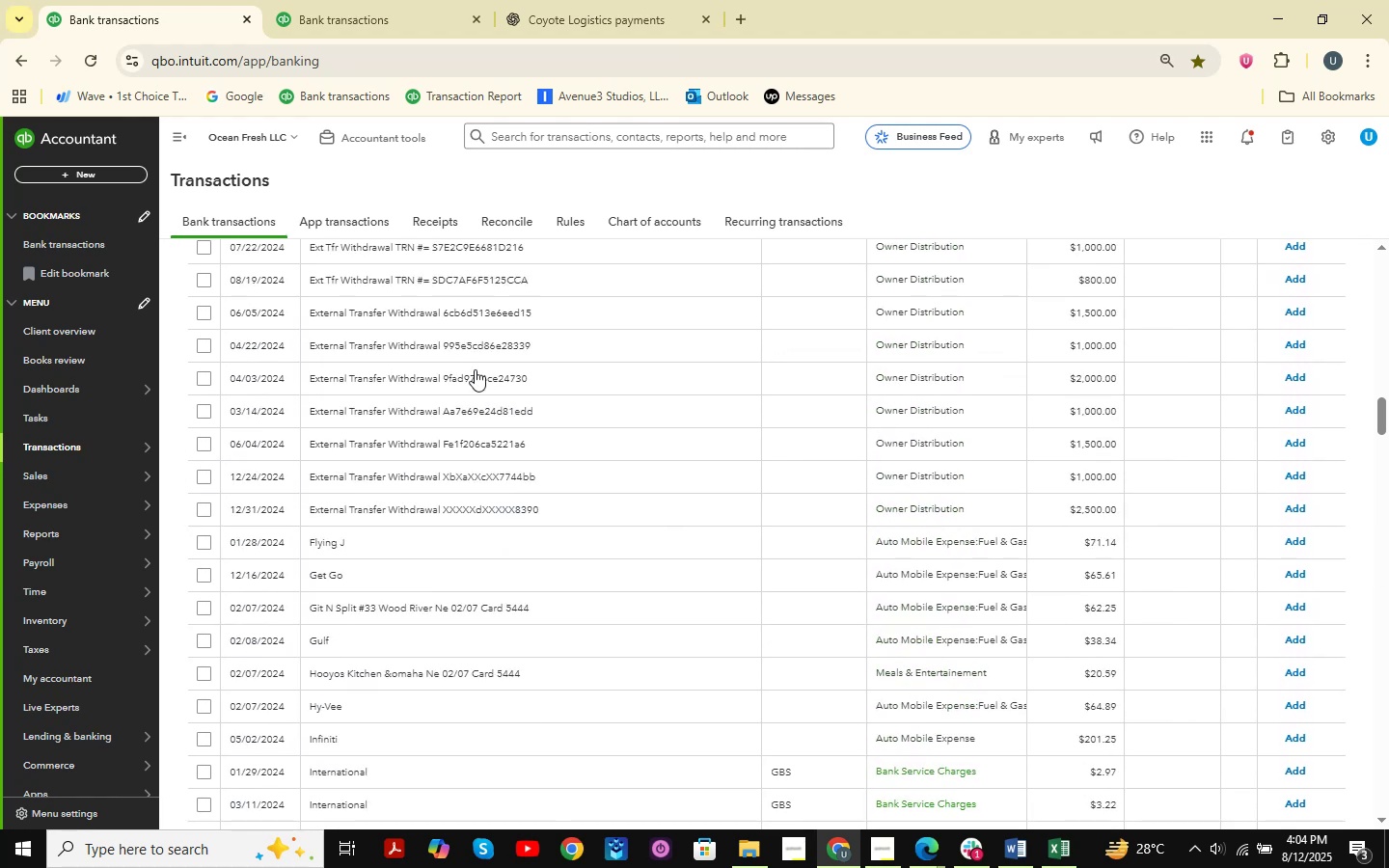 
scroll: coordinate [415, 589], scroll_direction: down, amount: 6.0
 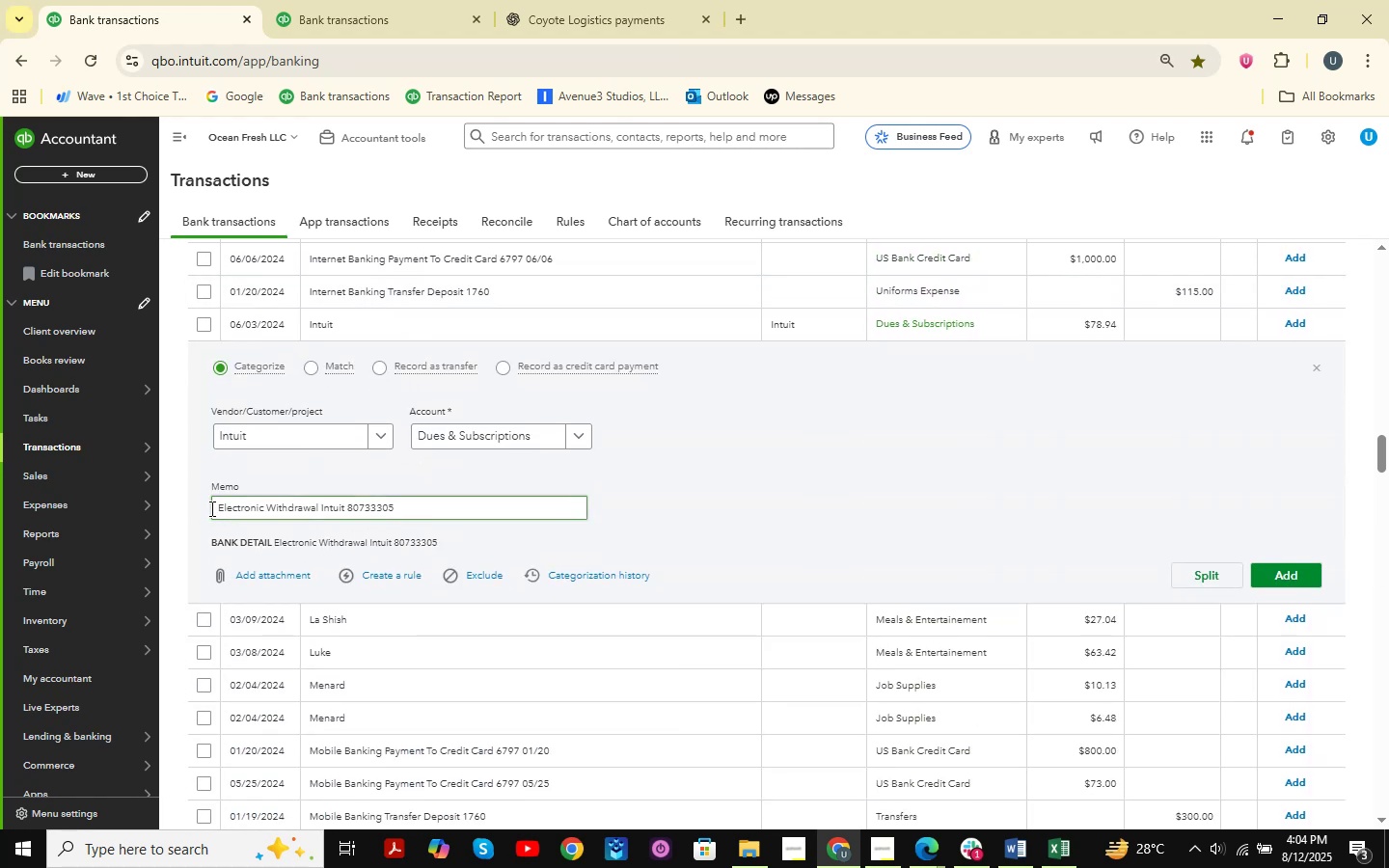 
left_click_drag(start_coordinate=[212, 508], to_coordinate=[346, 519])
 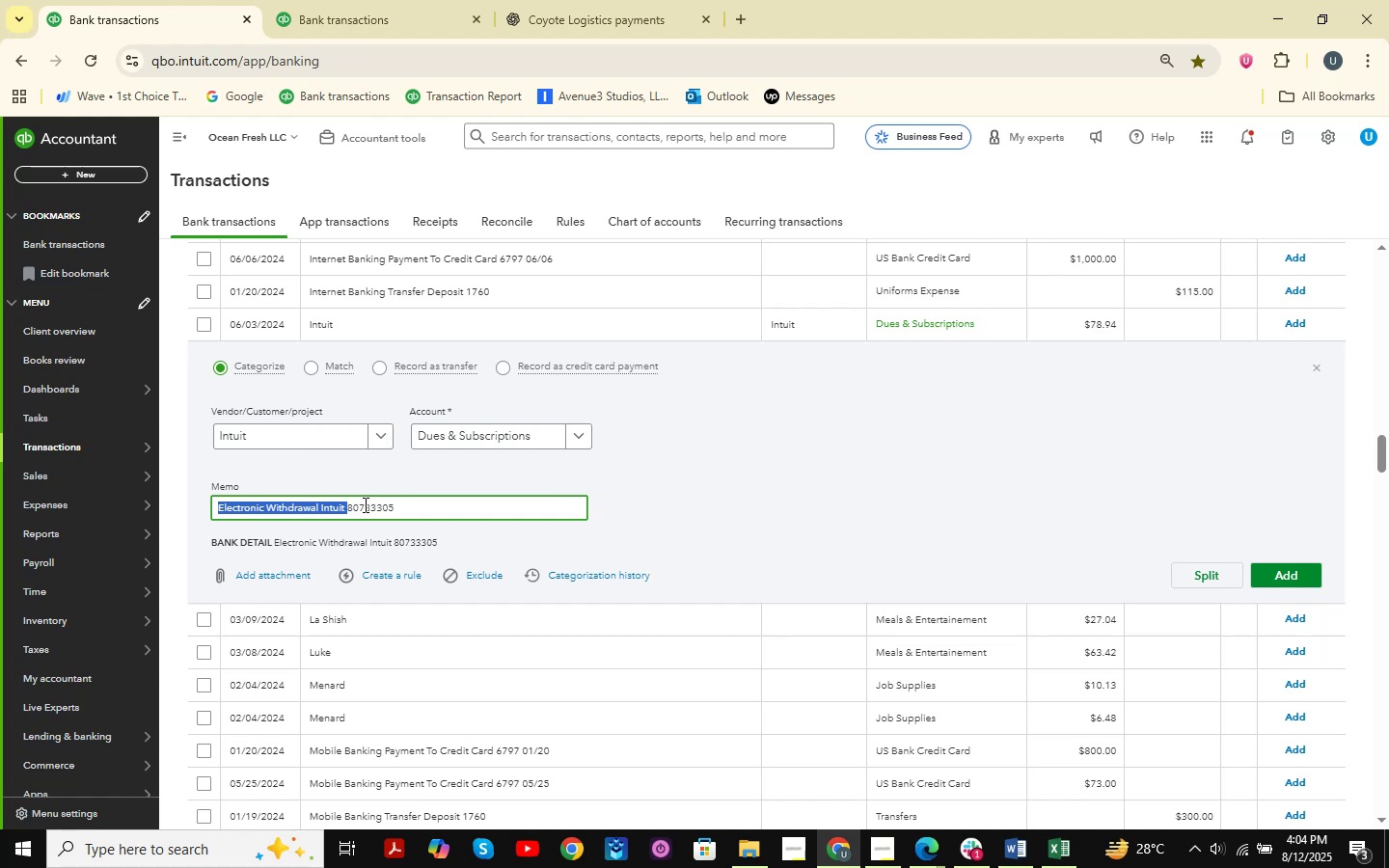 
key(Control+ControlLeft)
 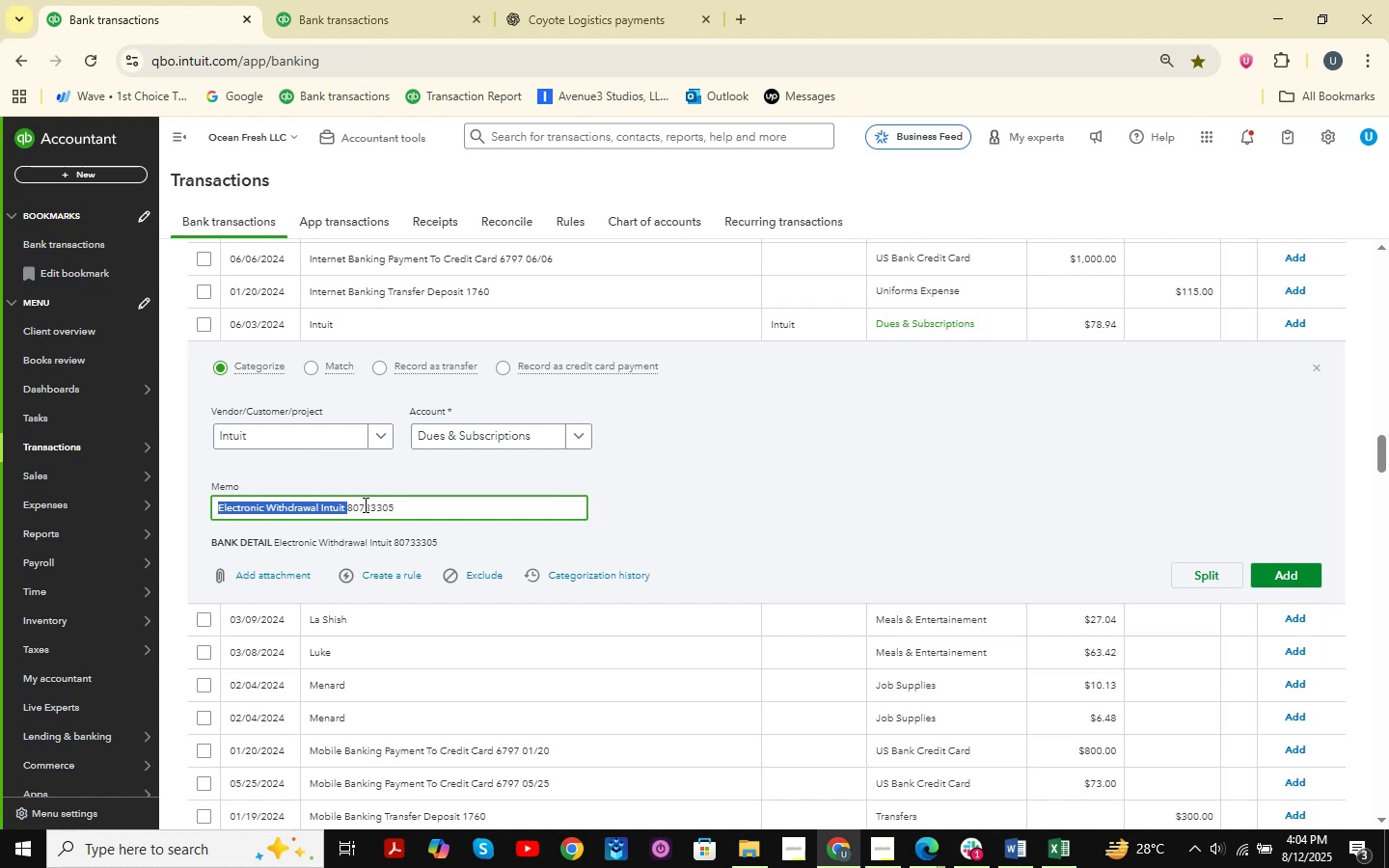 
key(Control+C)
 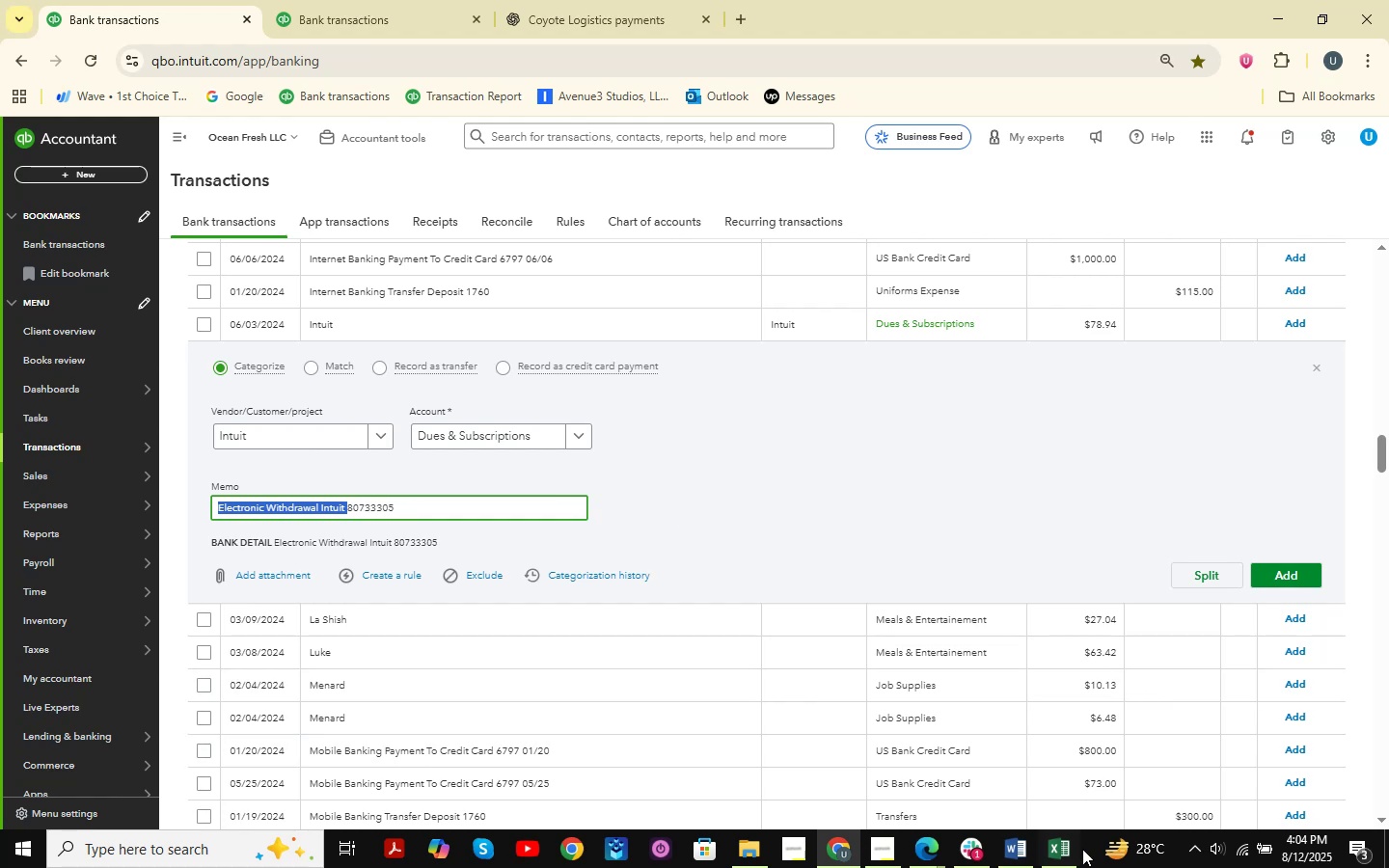 
double_click([1075, 847])
 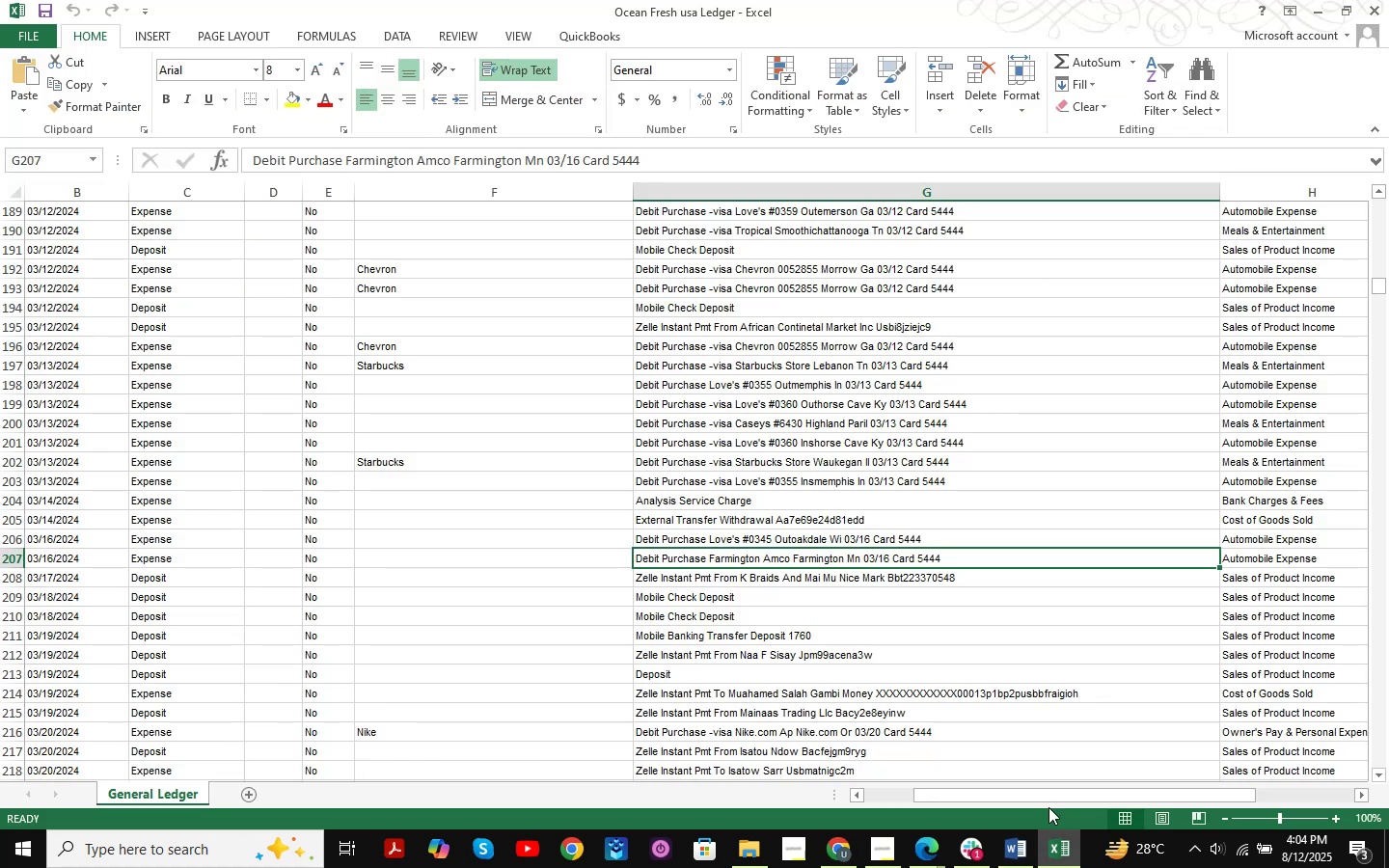 
key(Control+ControlLeft)
 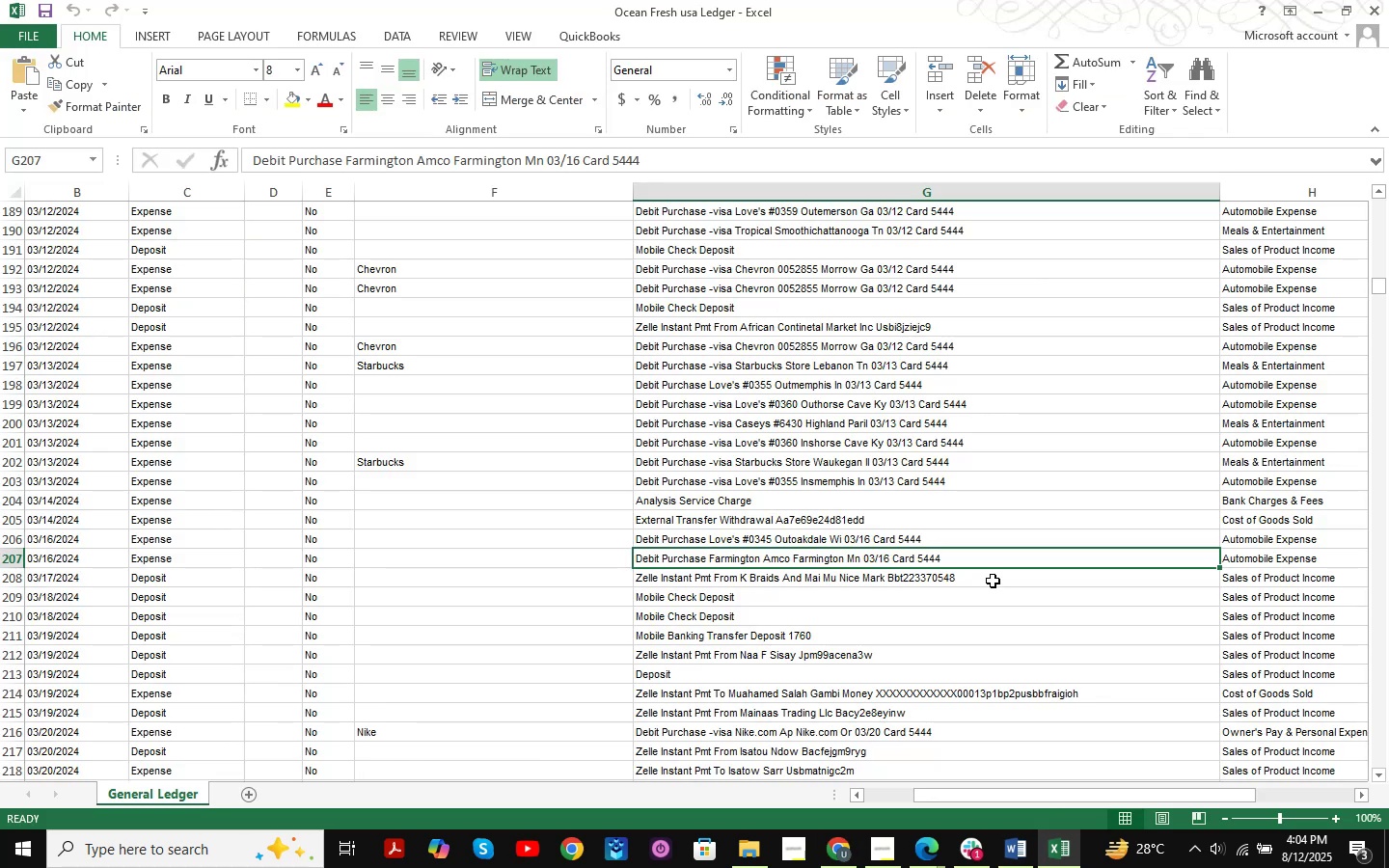 
key(Control+F)
 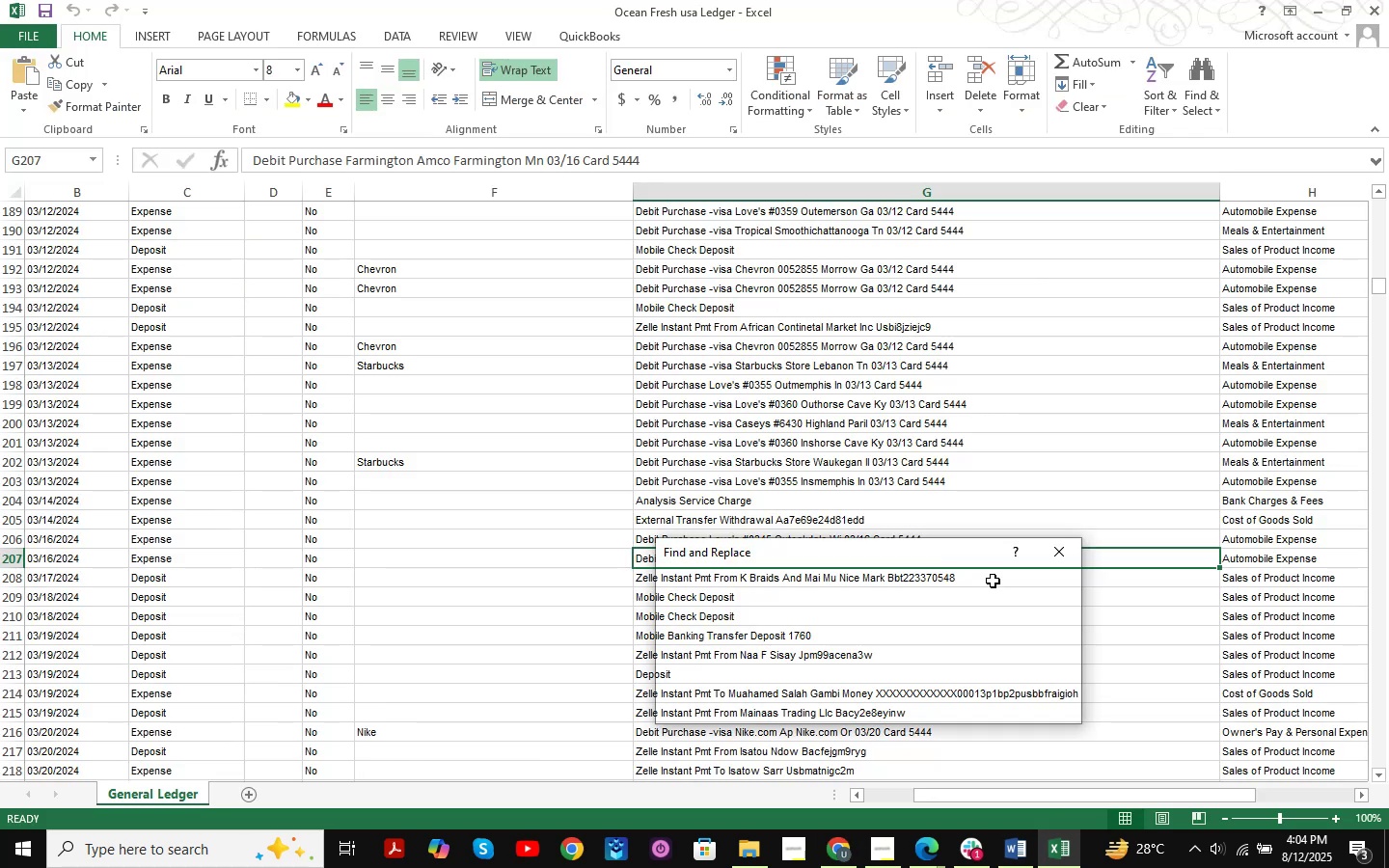 
key(Control+ControlLeft)
 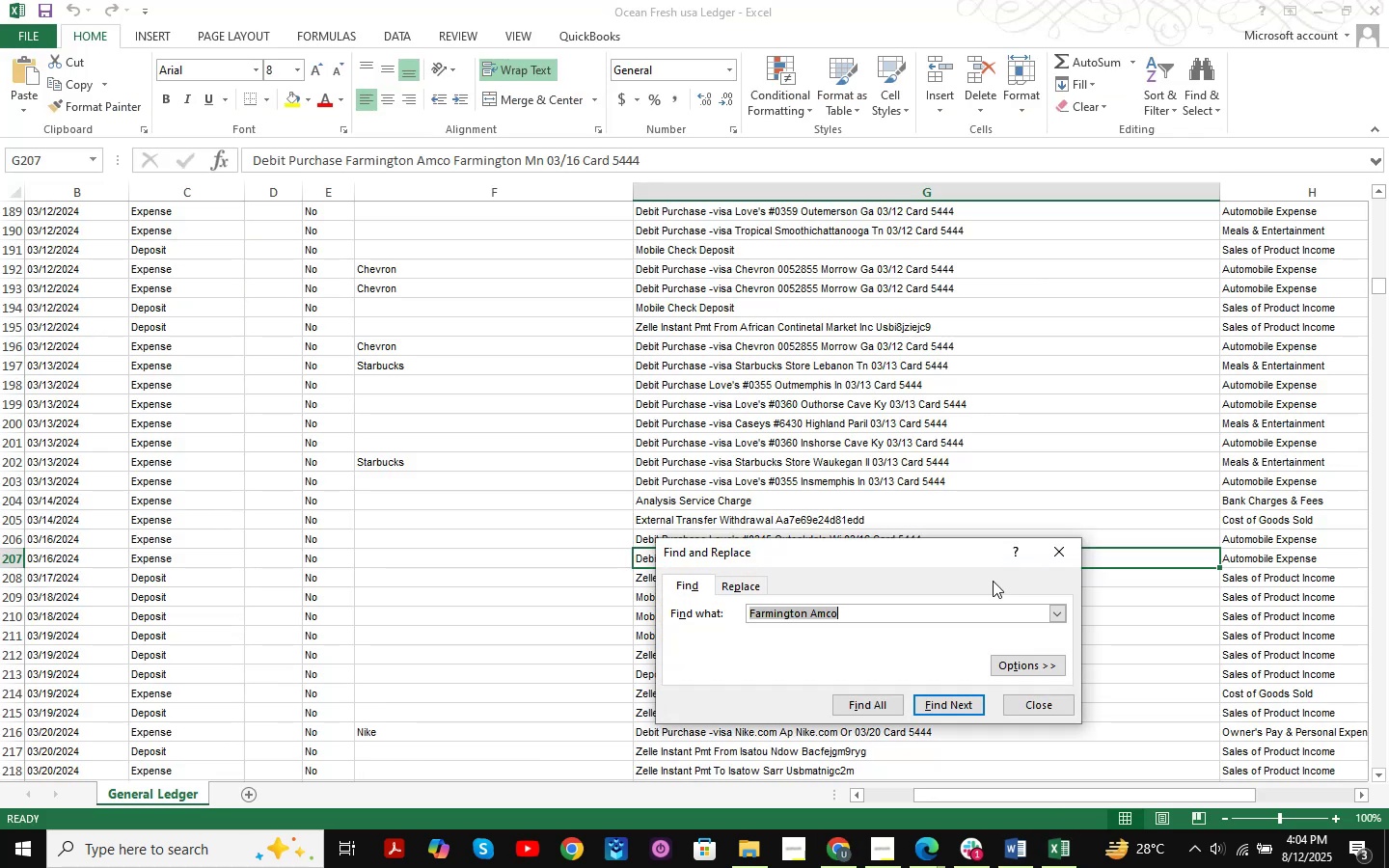 
key(Control+V)
 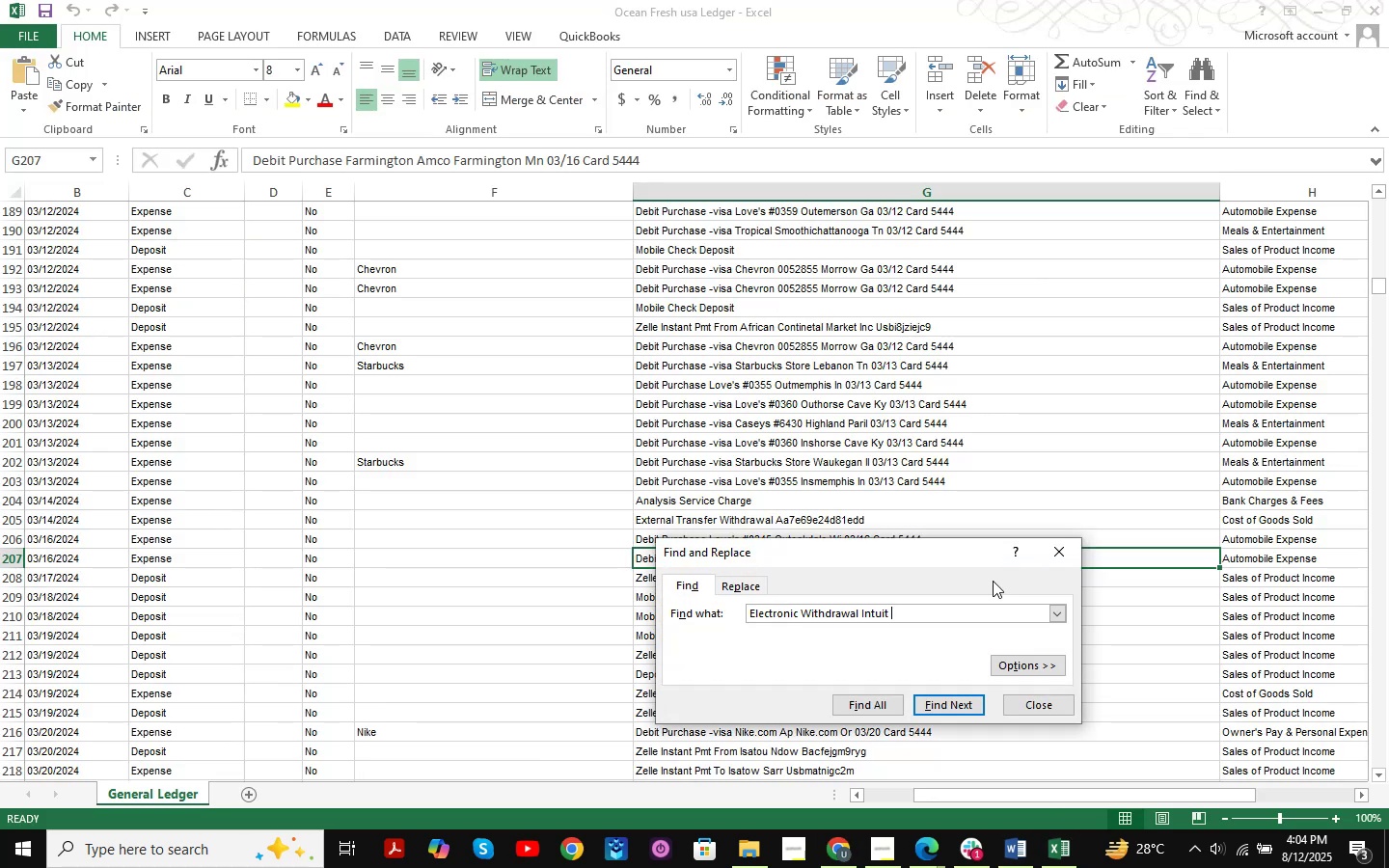 
key(NumpadEnter)
 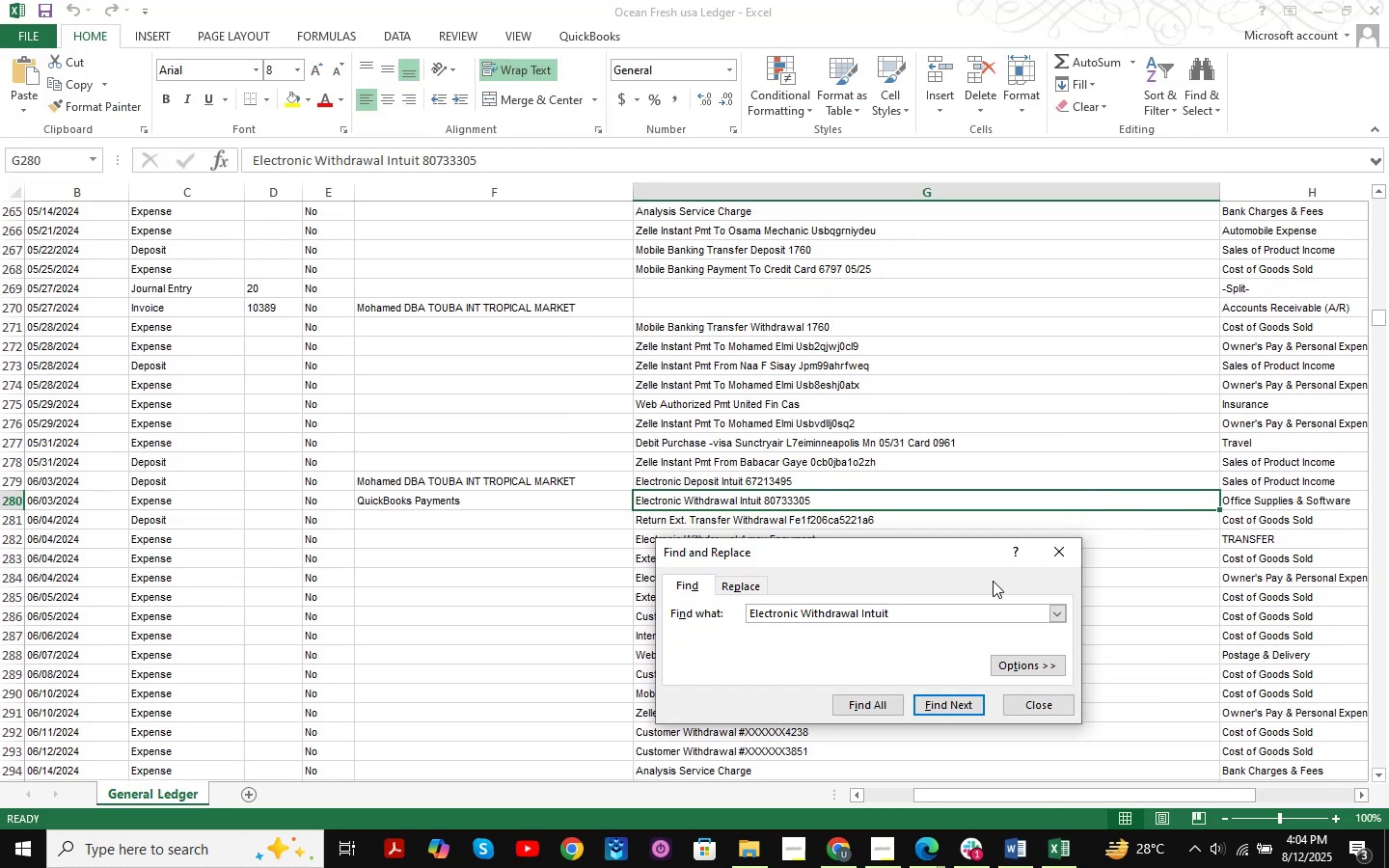 
key(NumpadEnter)
 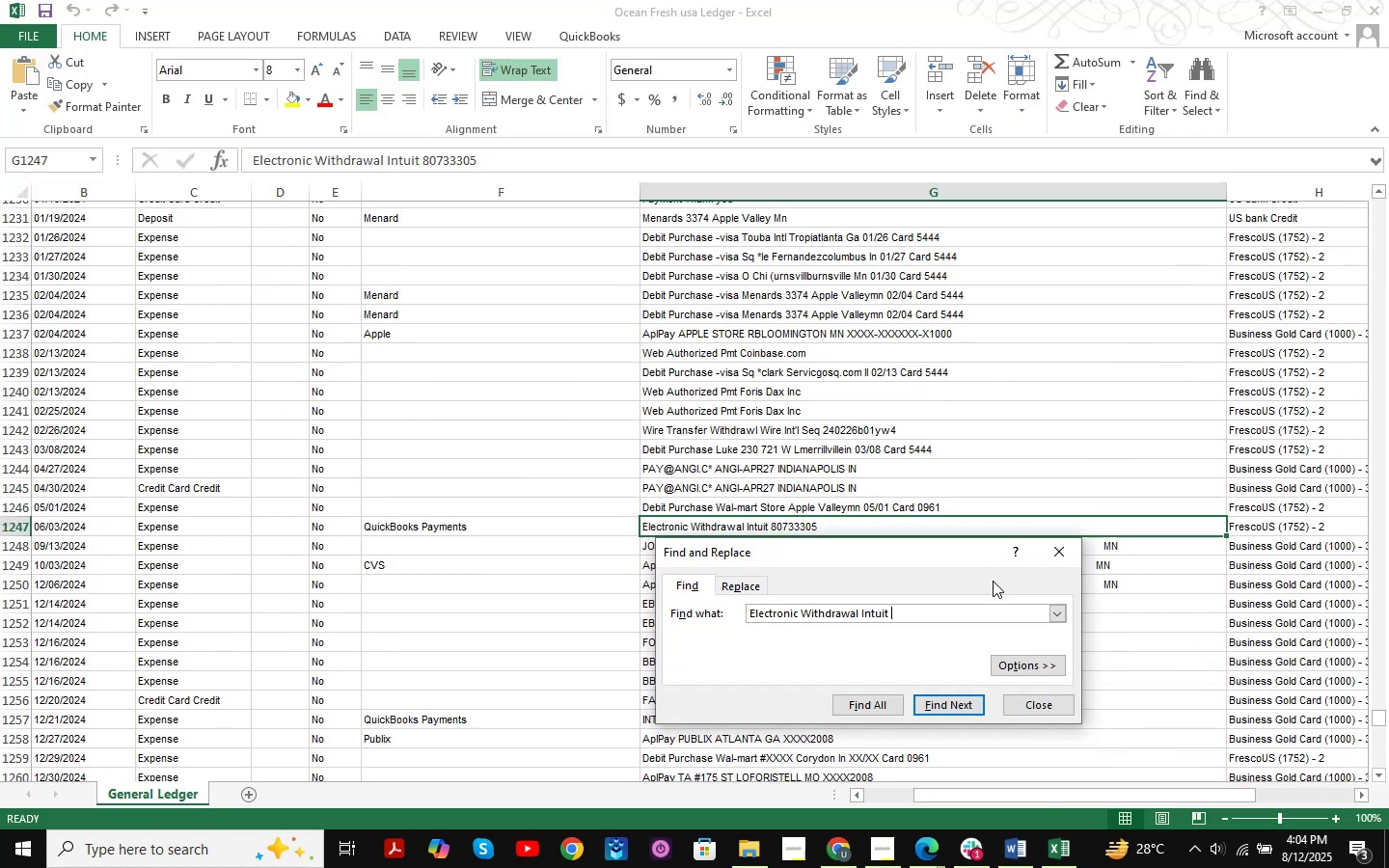 
key(NumpadEnter)
 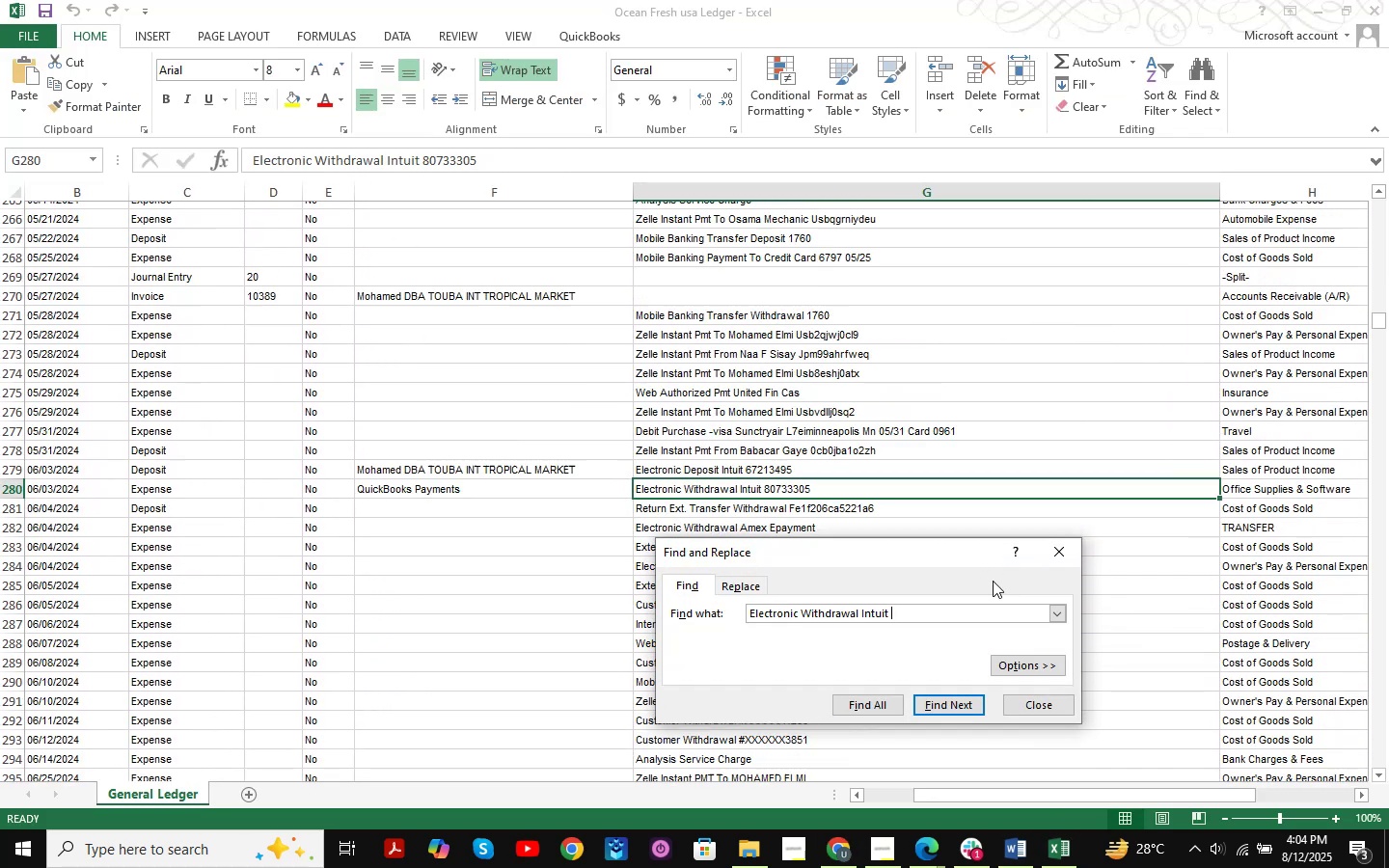 
key(NumpadEnter)
 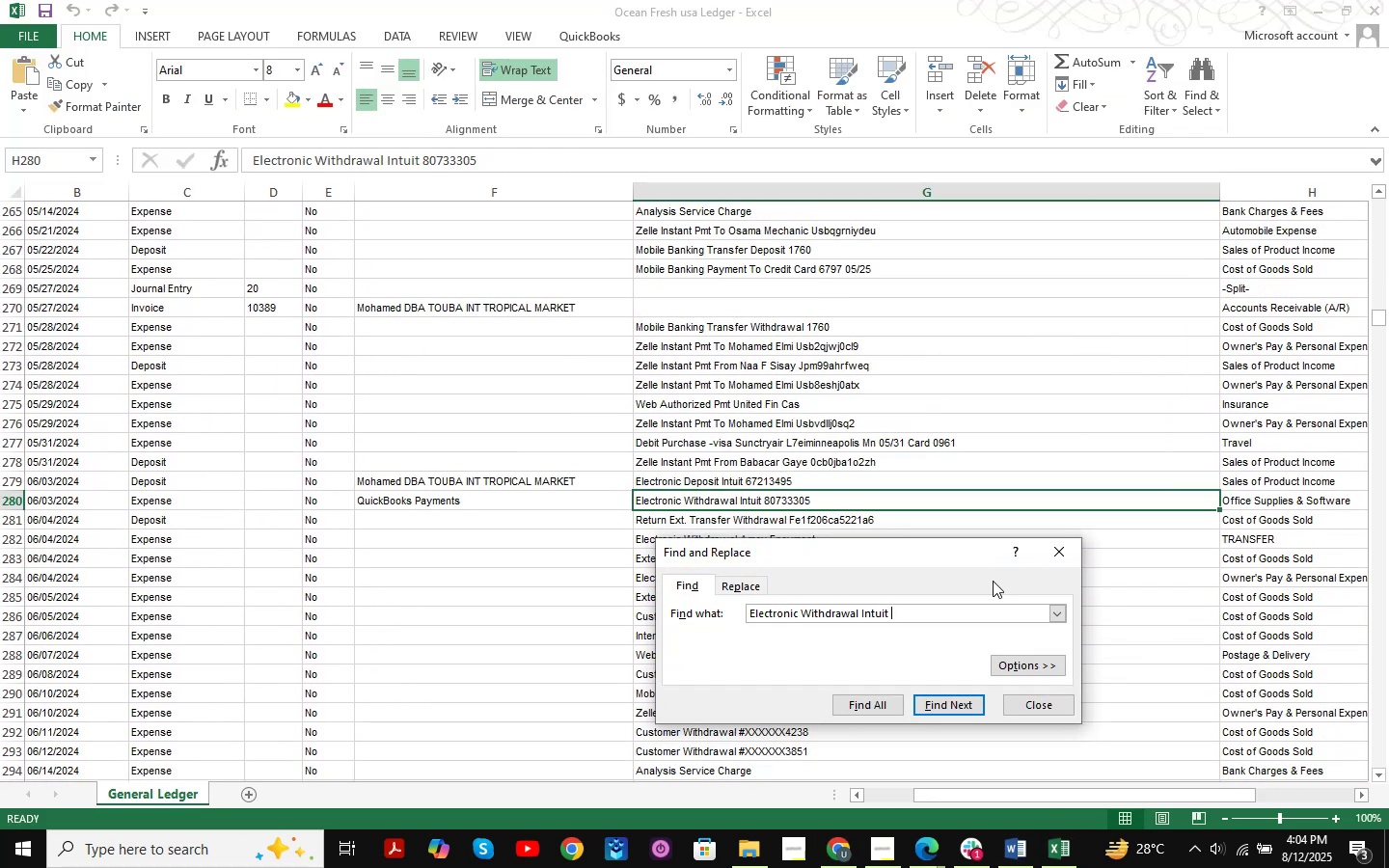 
key(NumpadEnter)
 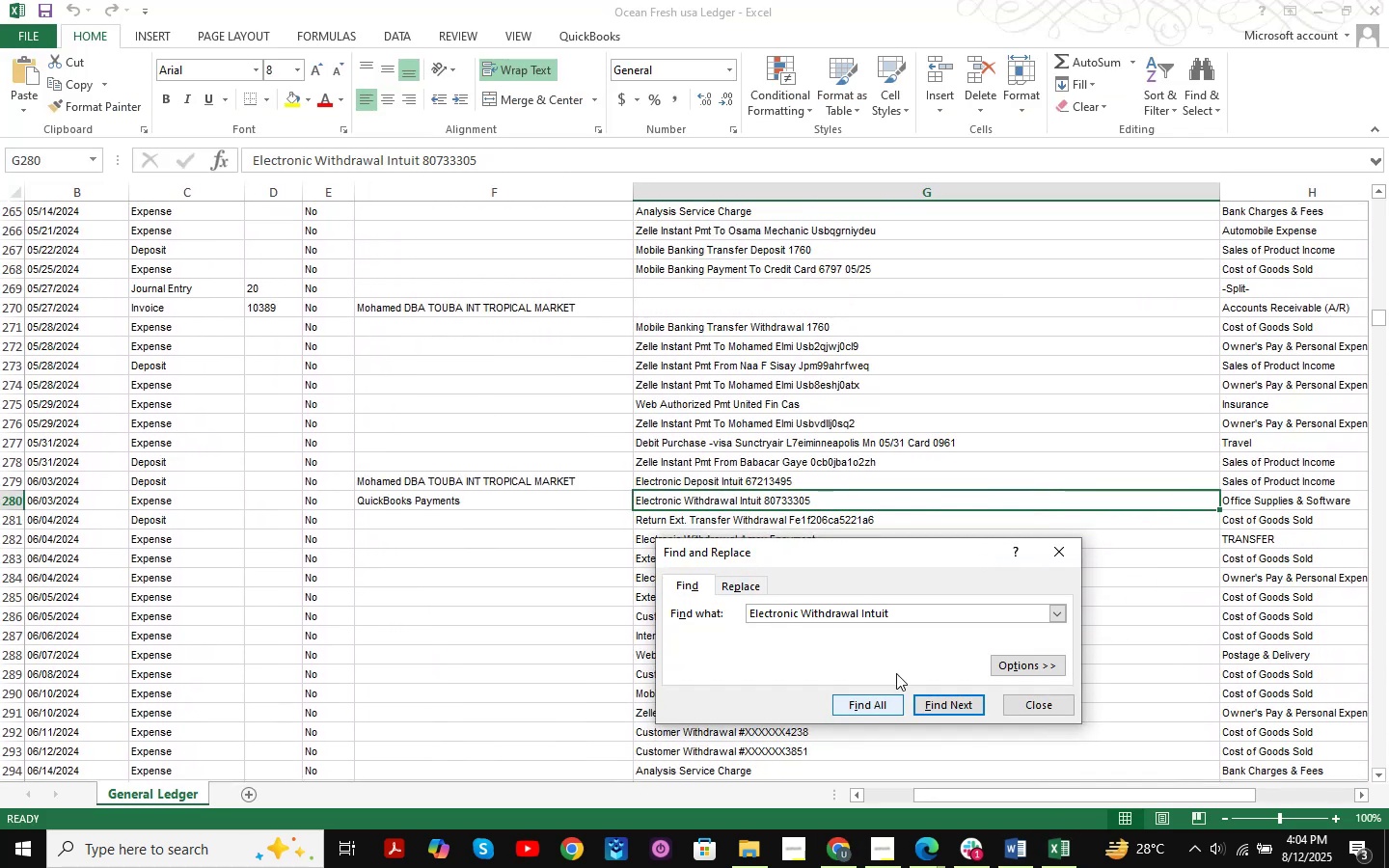 
left_click([1018, 700])
 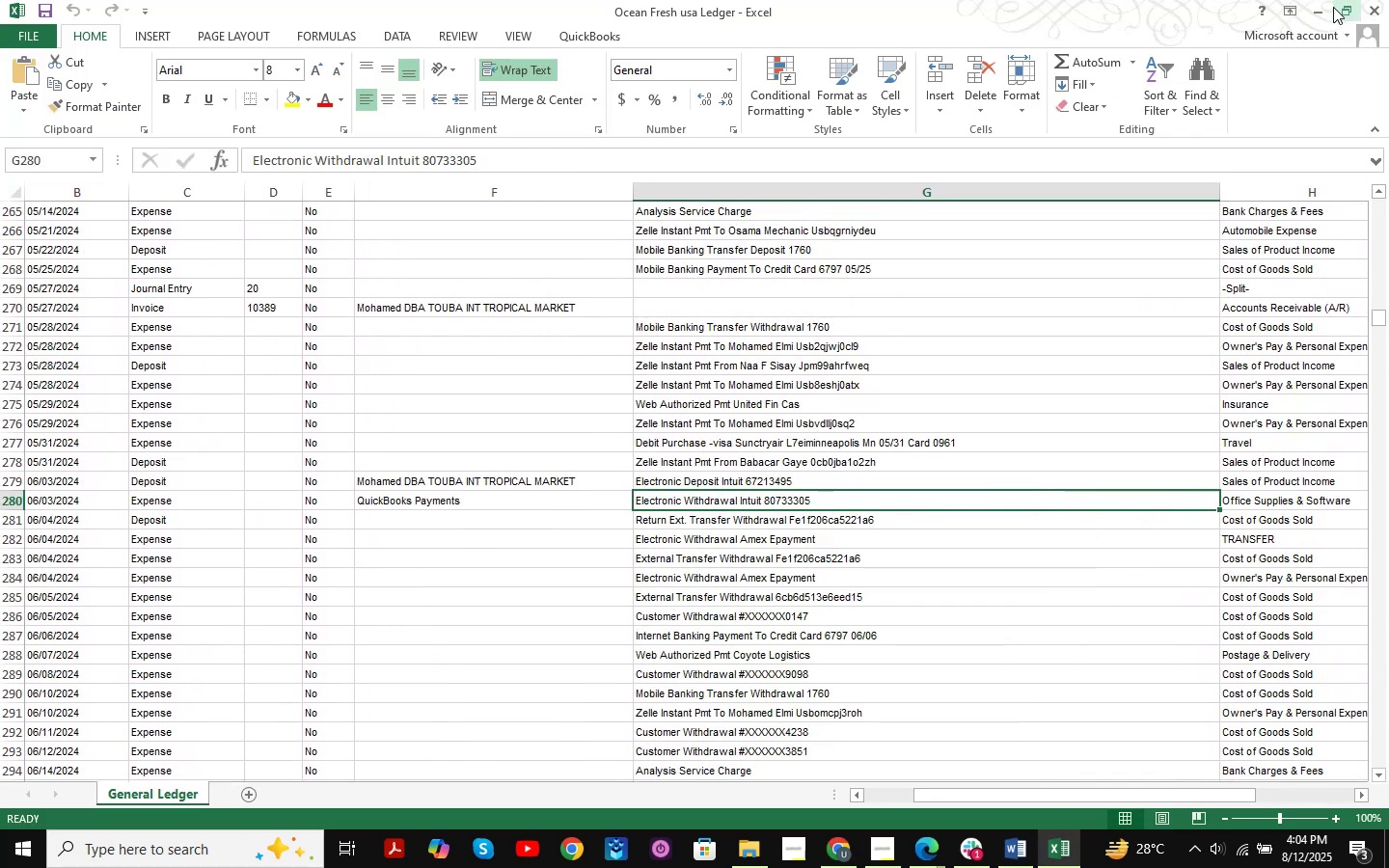 
left_click([1319, 7])
 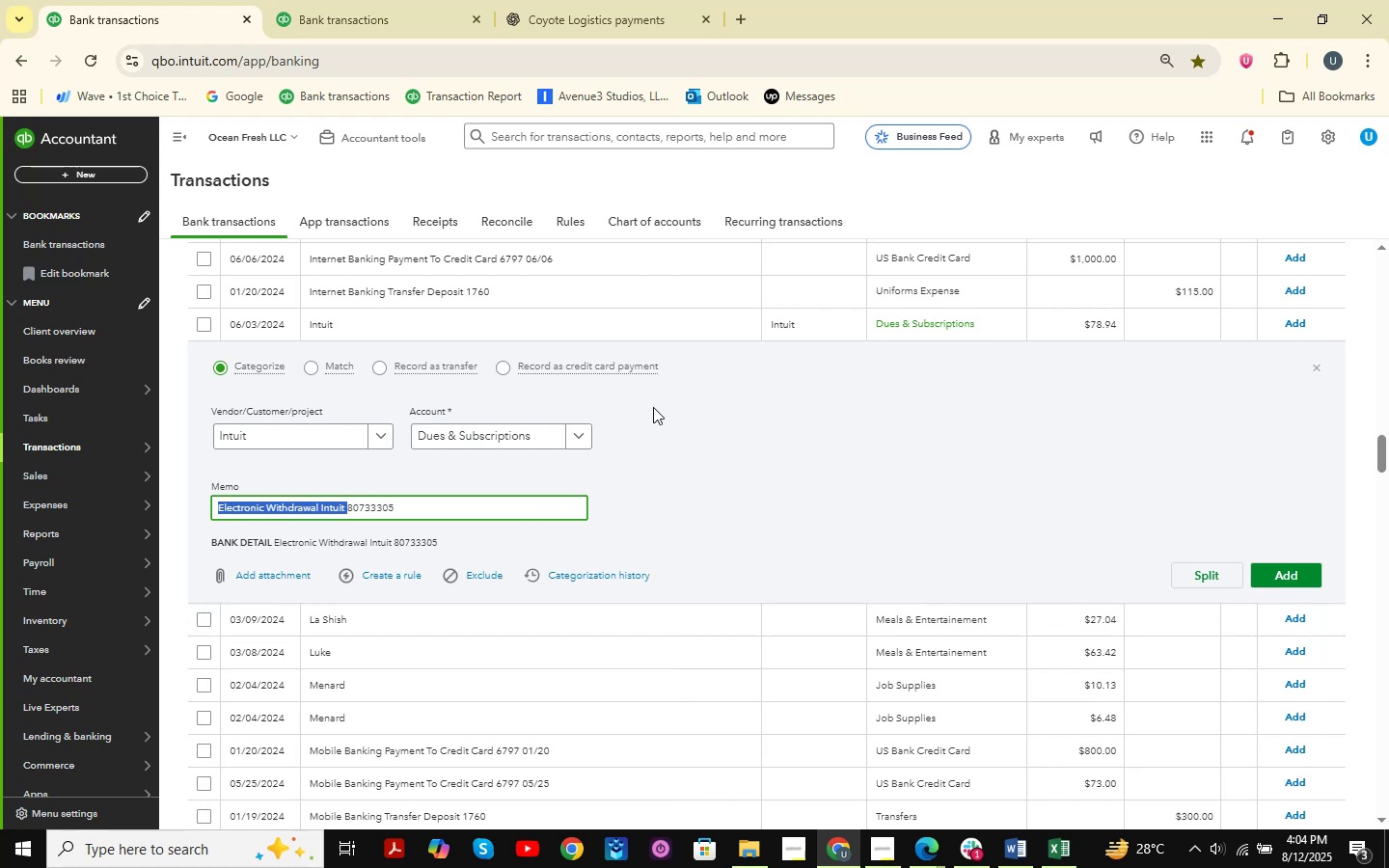 
left_click([516, 437])
 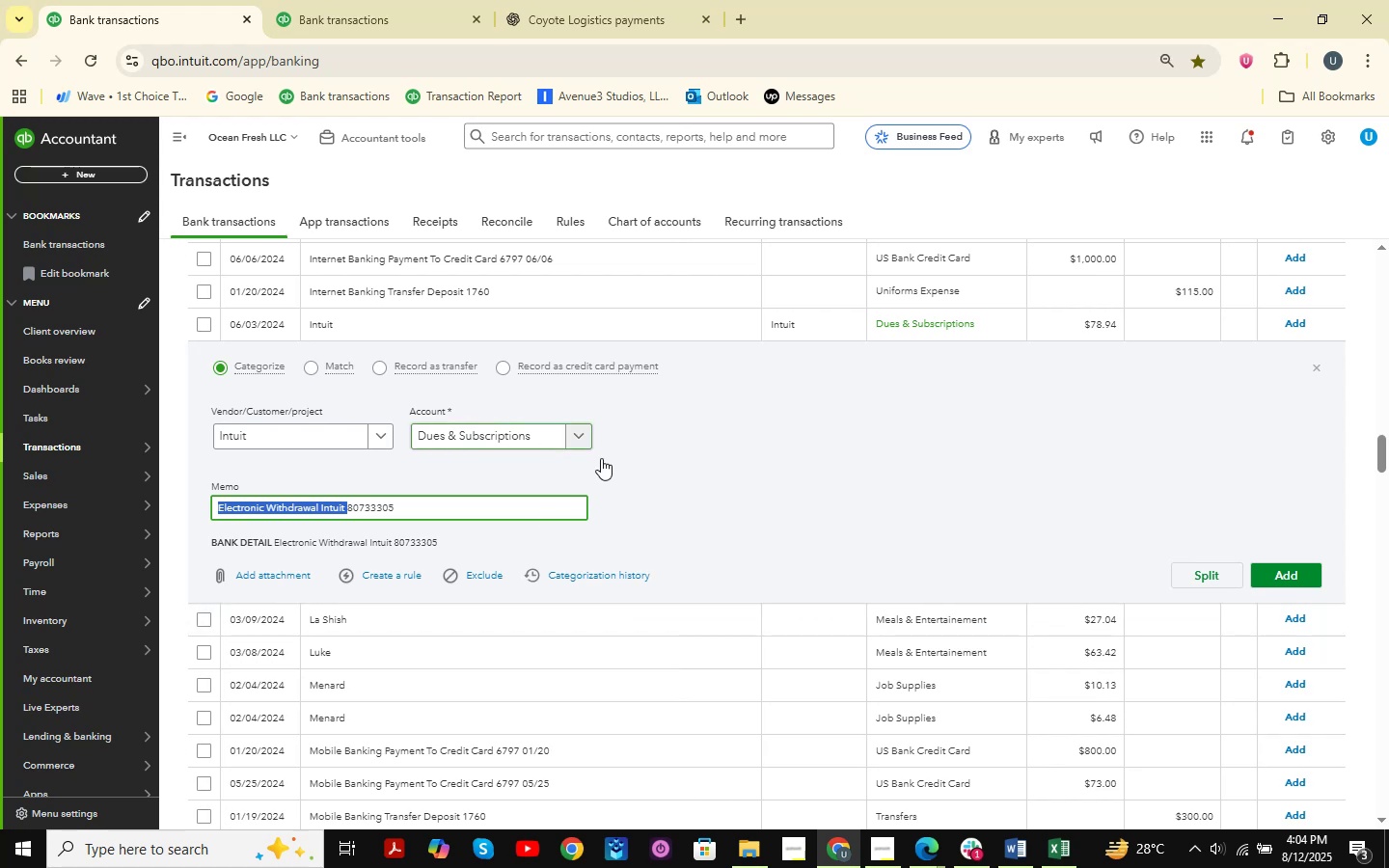 
hold_key(key=ControlLeft, duration=0.39)
 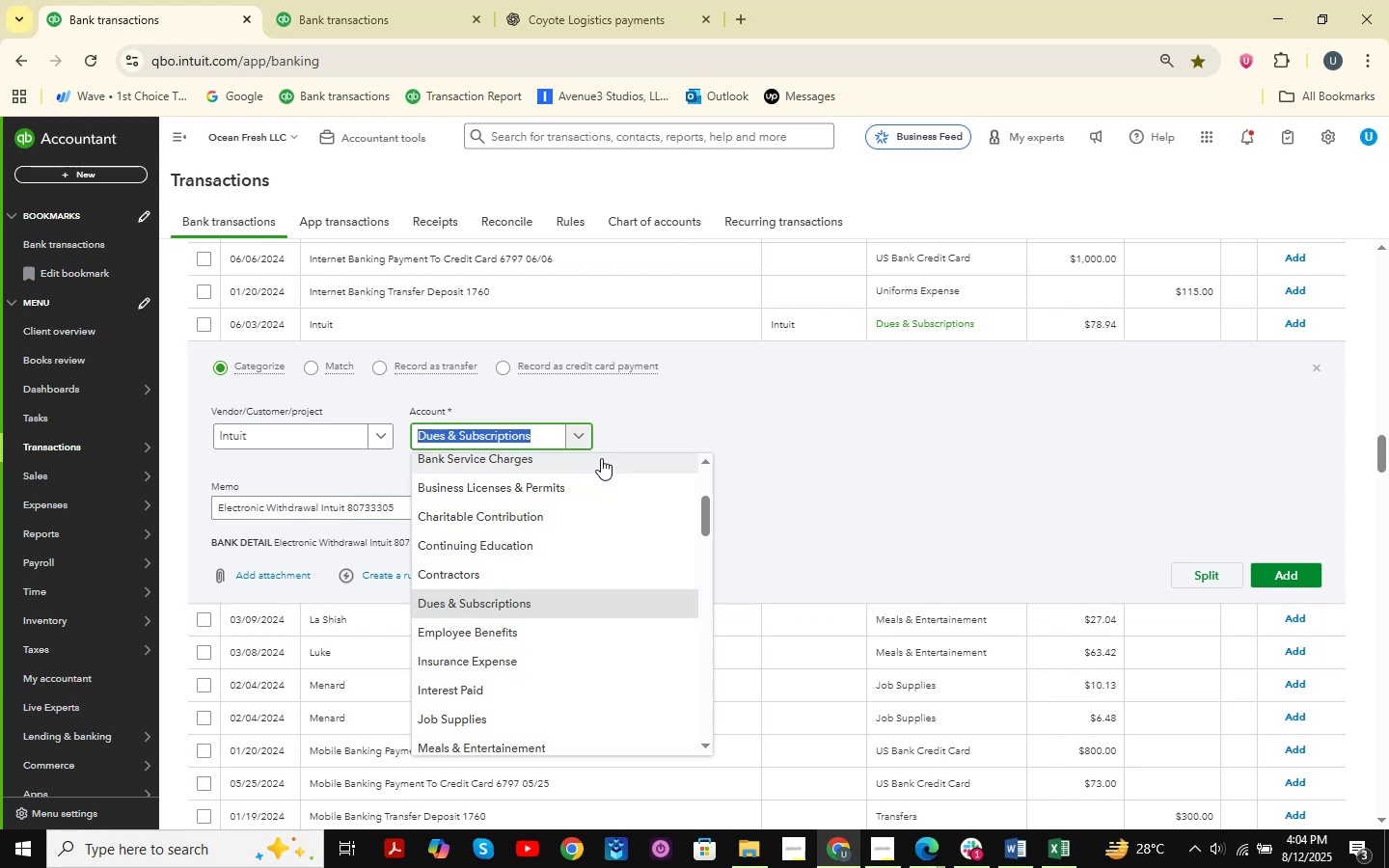 
type(office )
 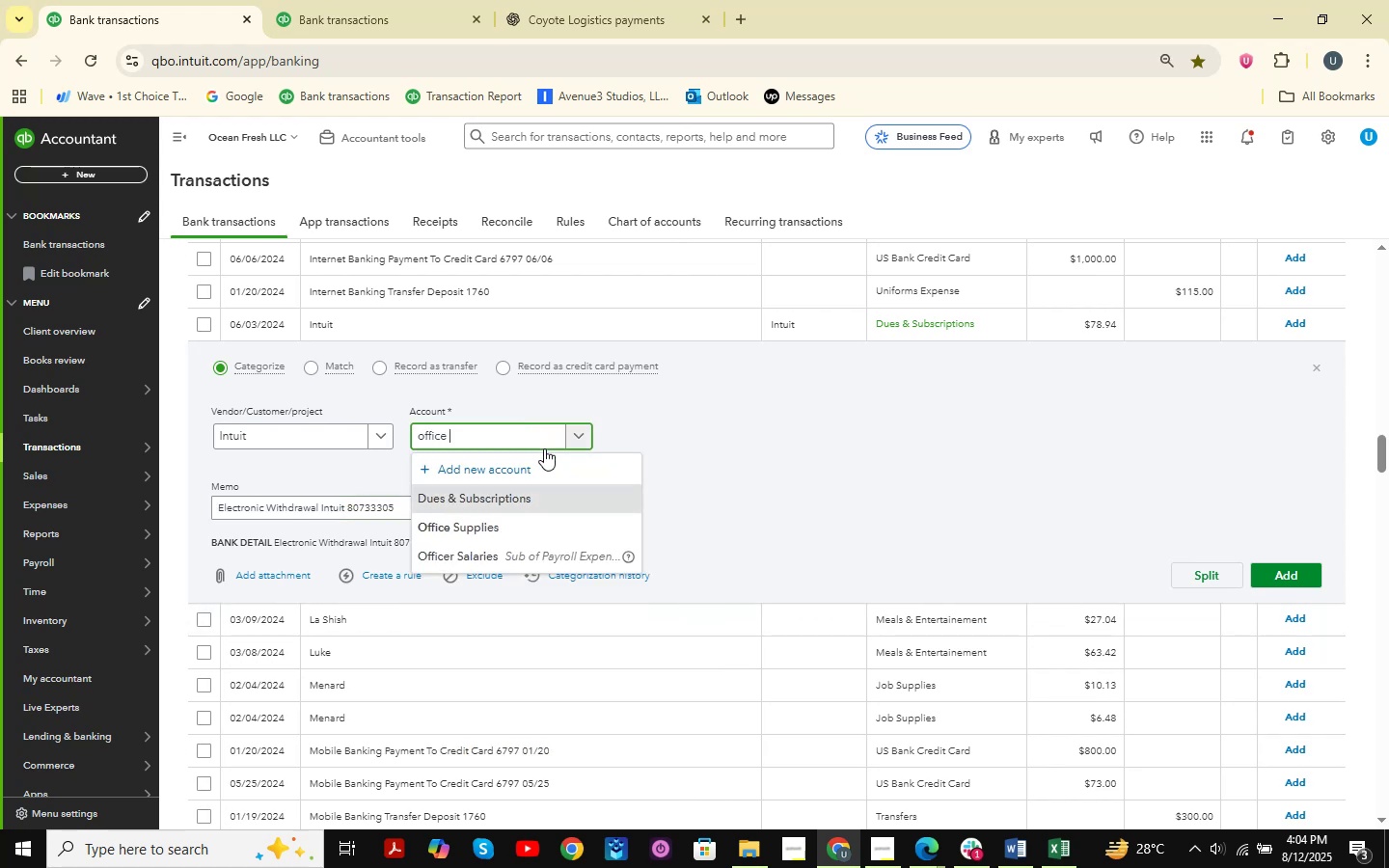 
left_click([501, 528])
 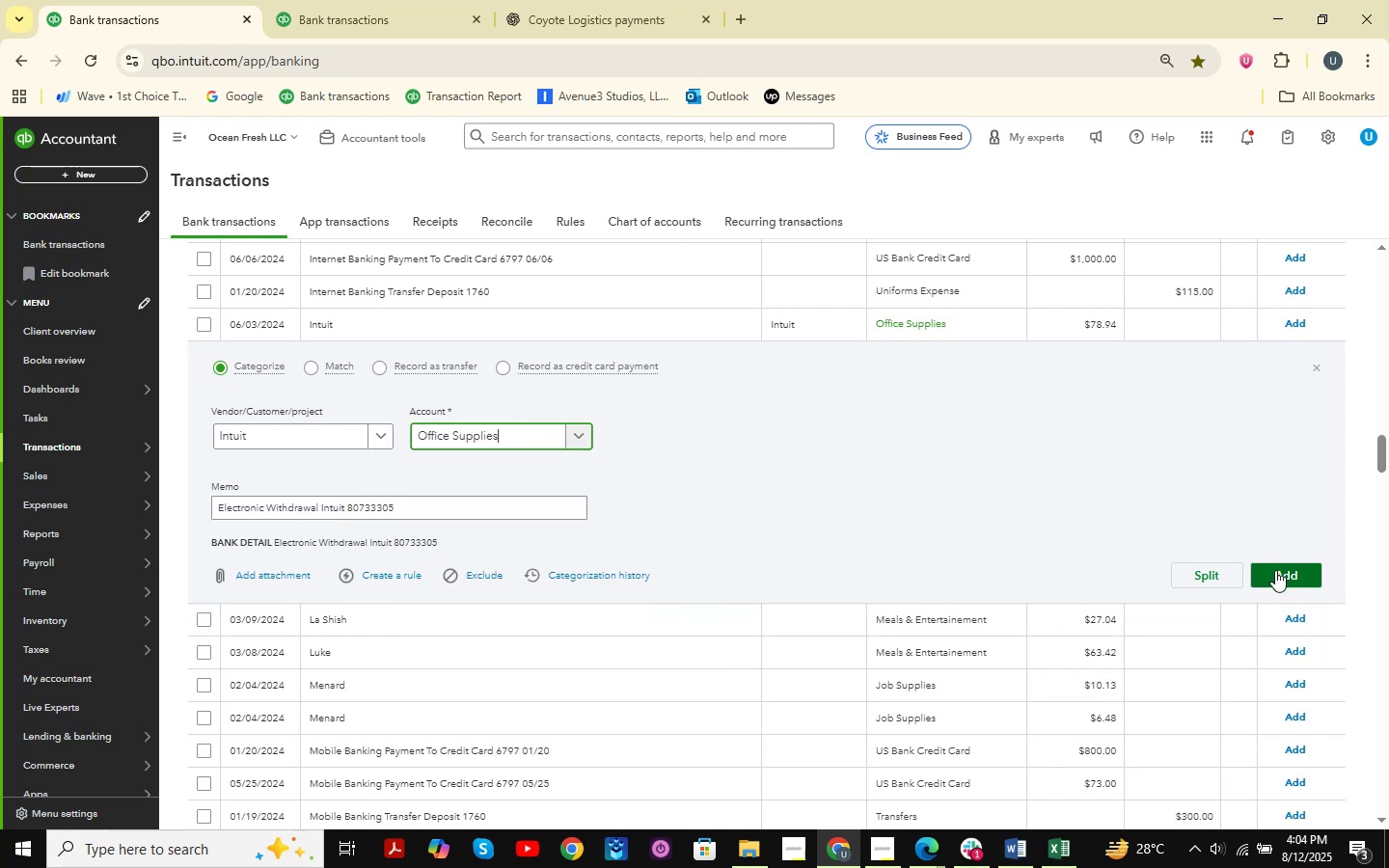 
left_click_drag(start_coordinate=[1275, 571], to_coordinate=[1270, 556])
 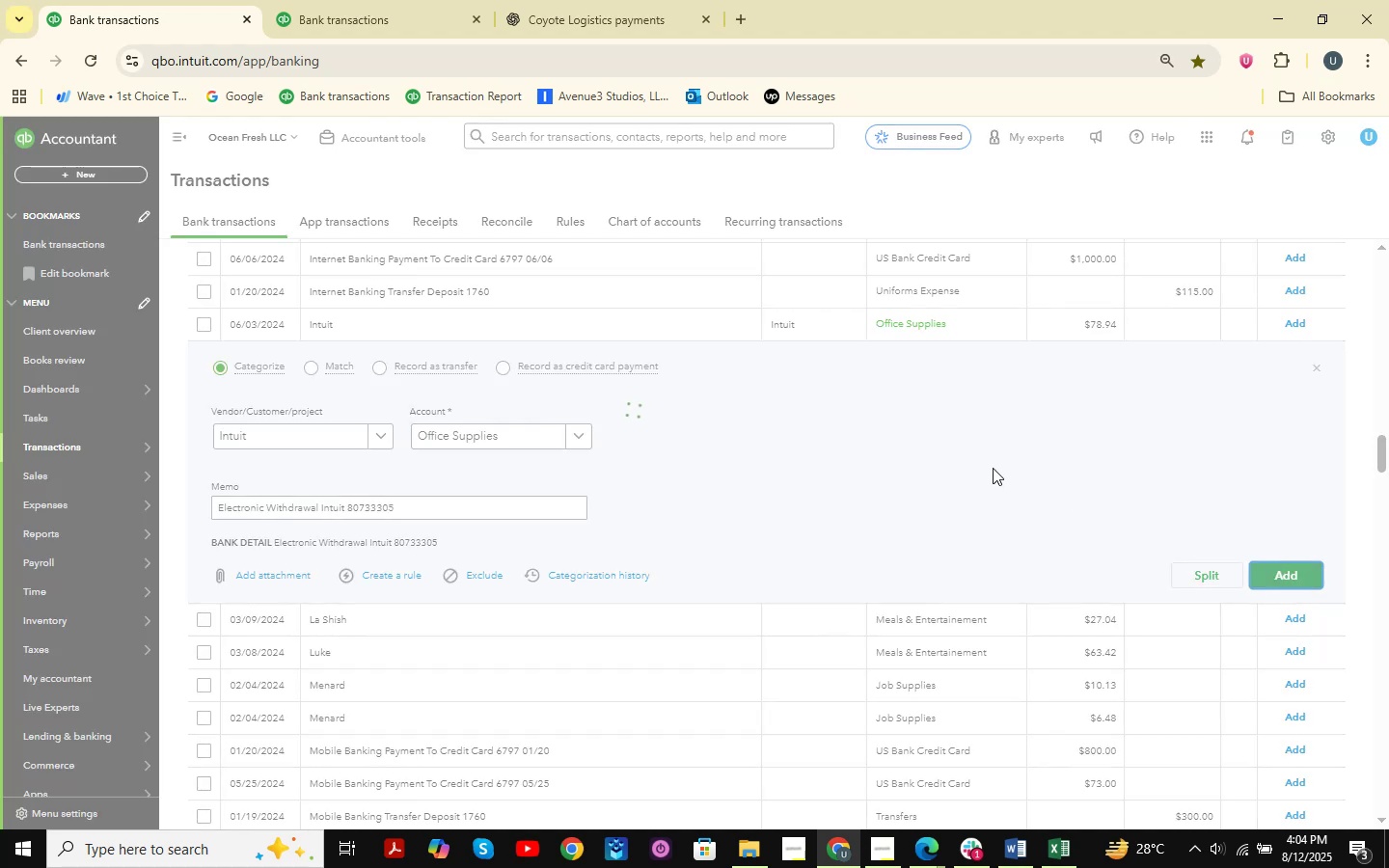 
wait(5.65)
 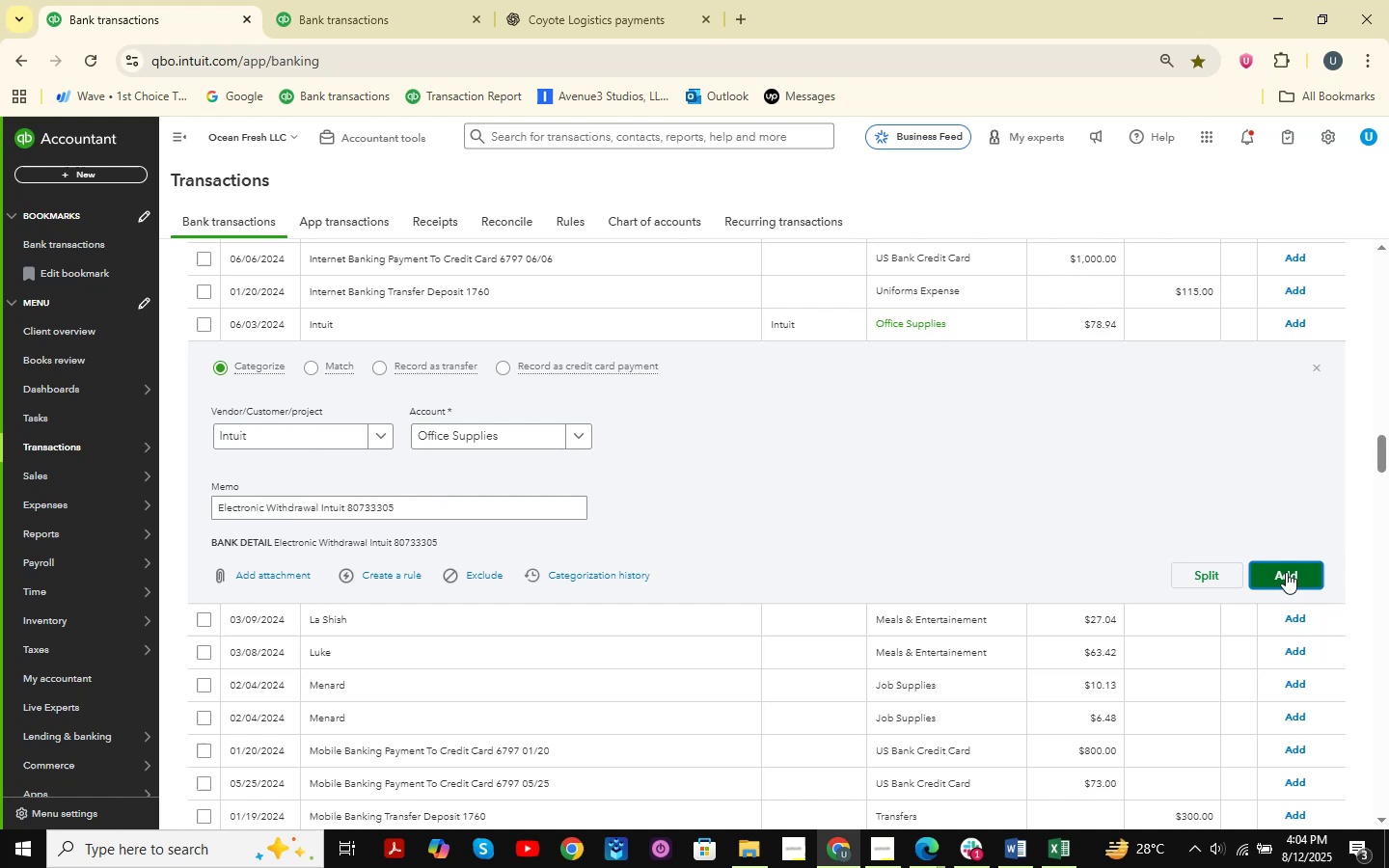 
scroll: coordinate [704, 493], scroll_direction: up, amount: 5.0
 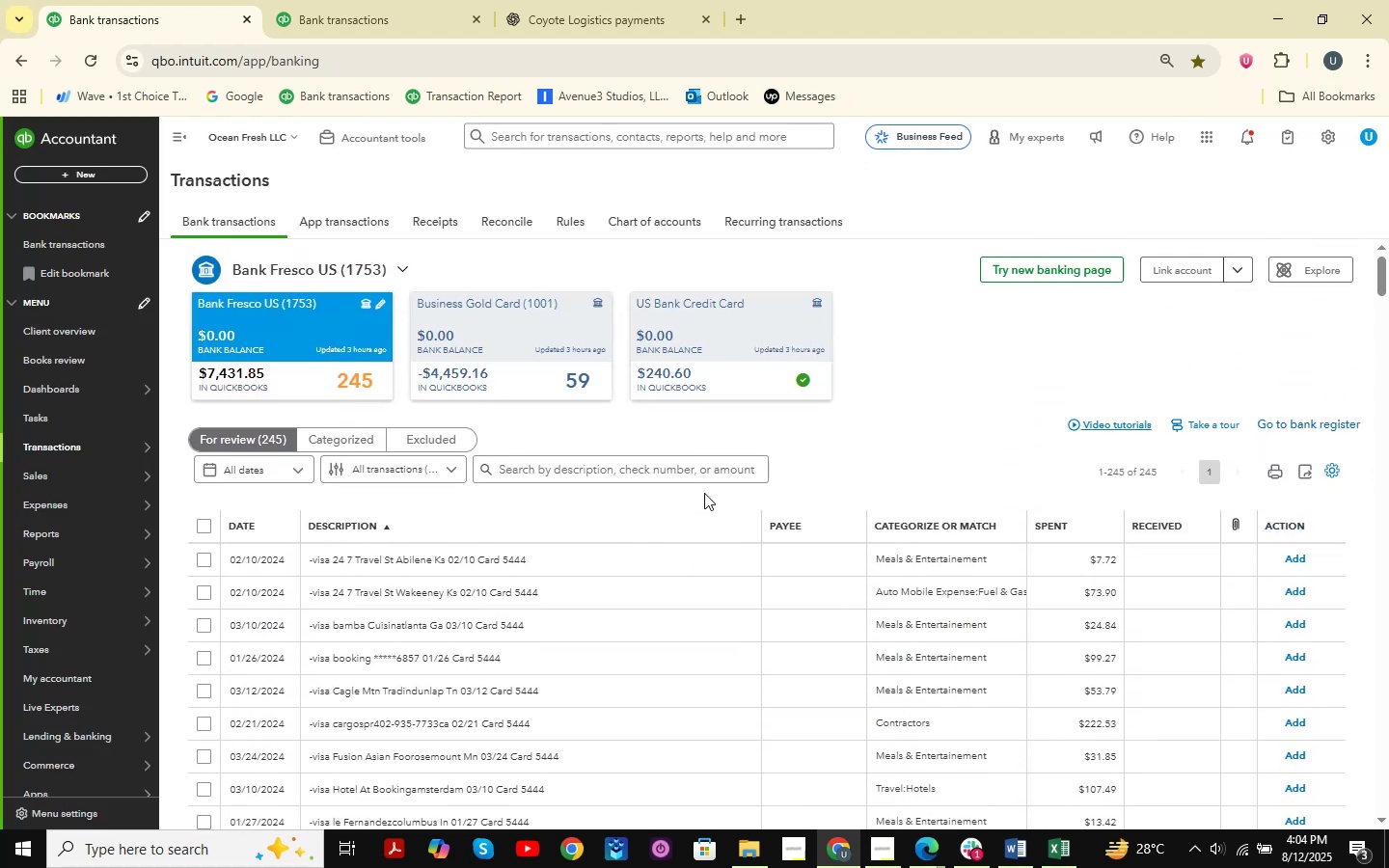 
scroll: coordinate [704, 493], scroll_direction: down, amount: 17.0
 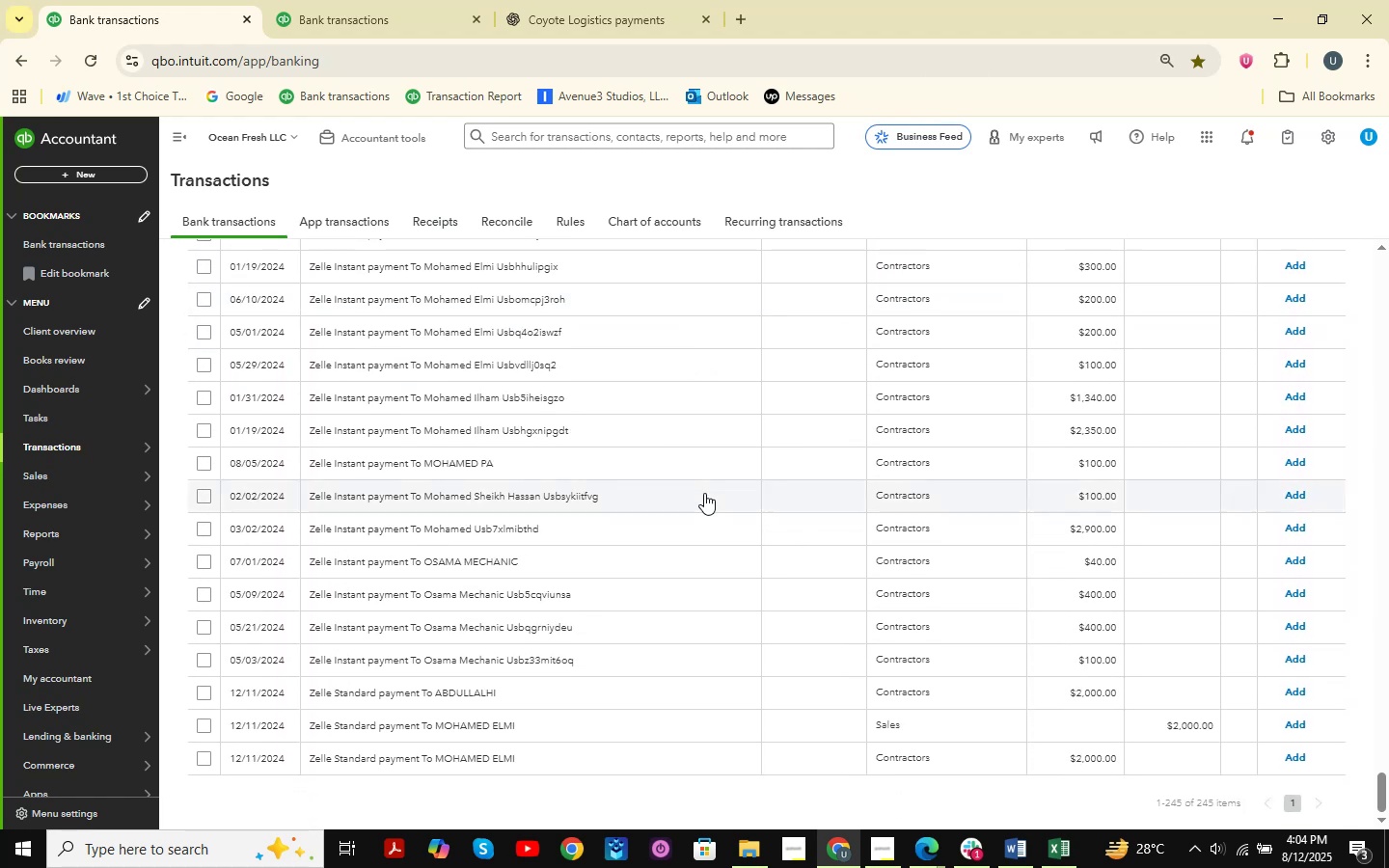 
scroll: coordinate [704, 493], scroll_direction: up, amount: 27.0
 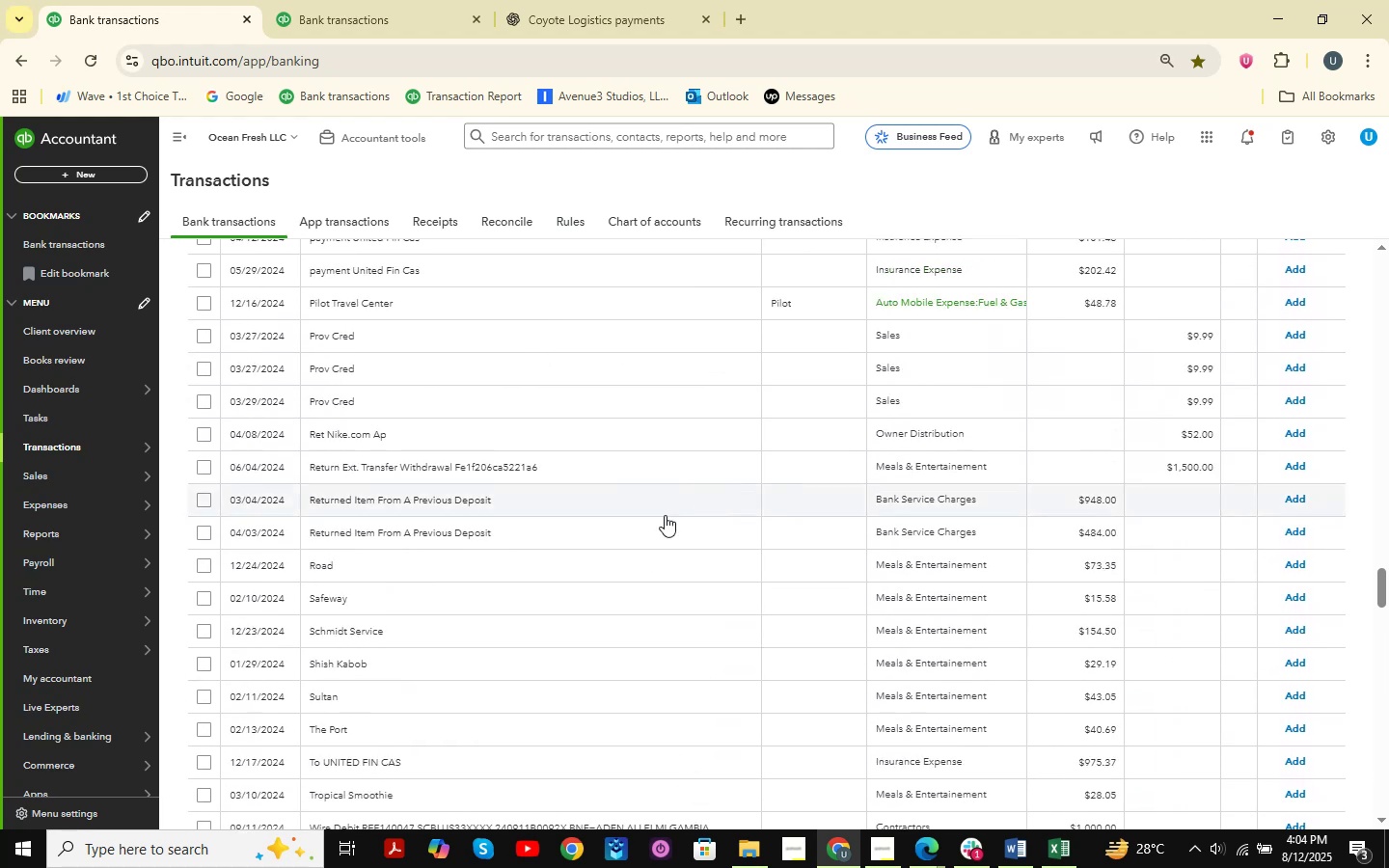 
left_click([485, 583])
 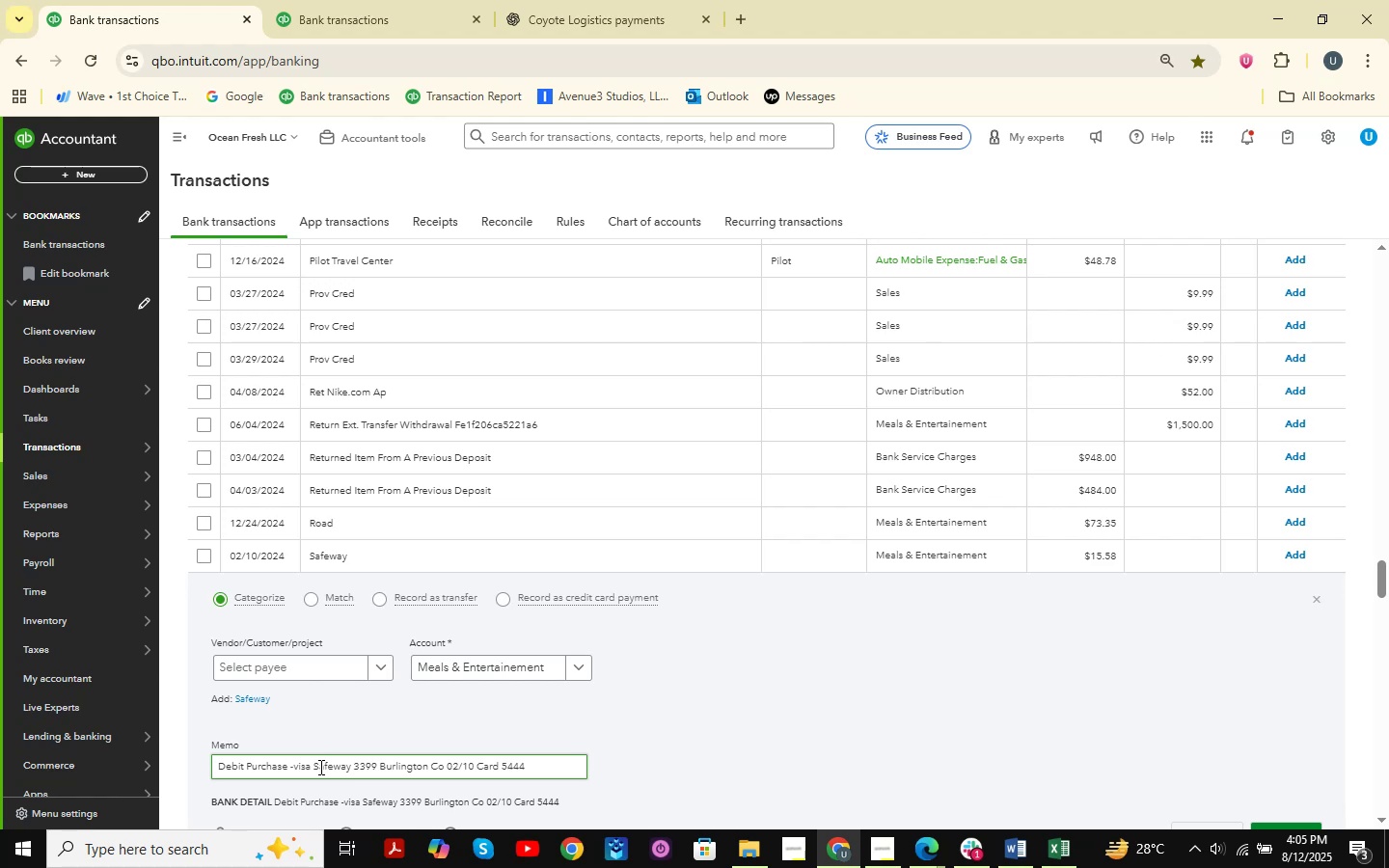 
wait(6.91)
 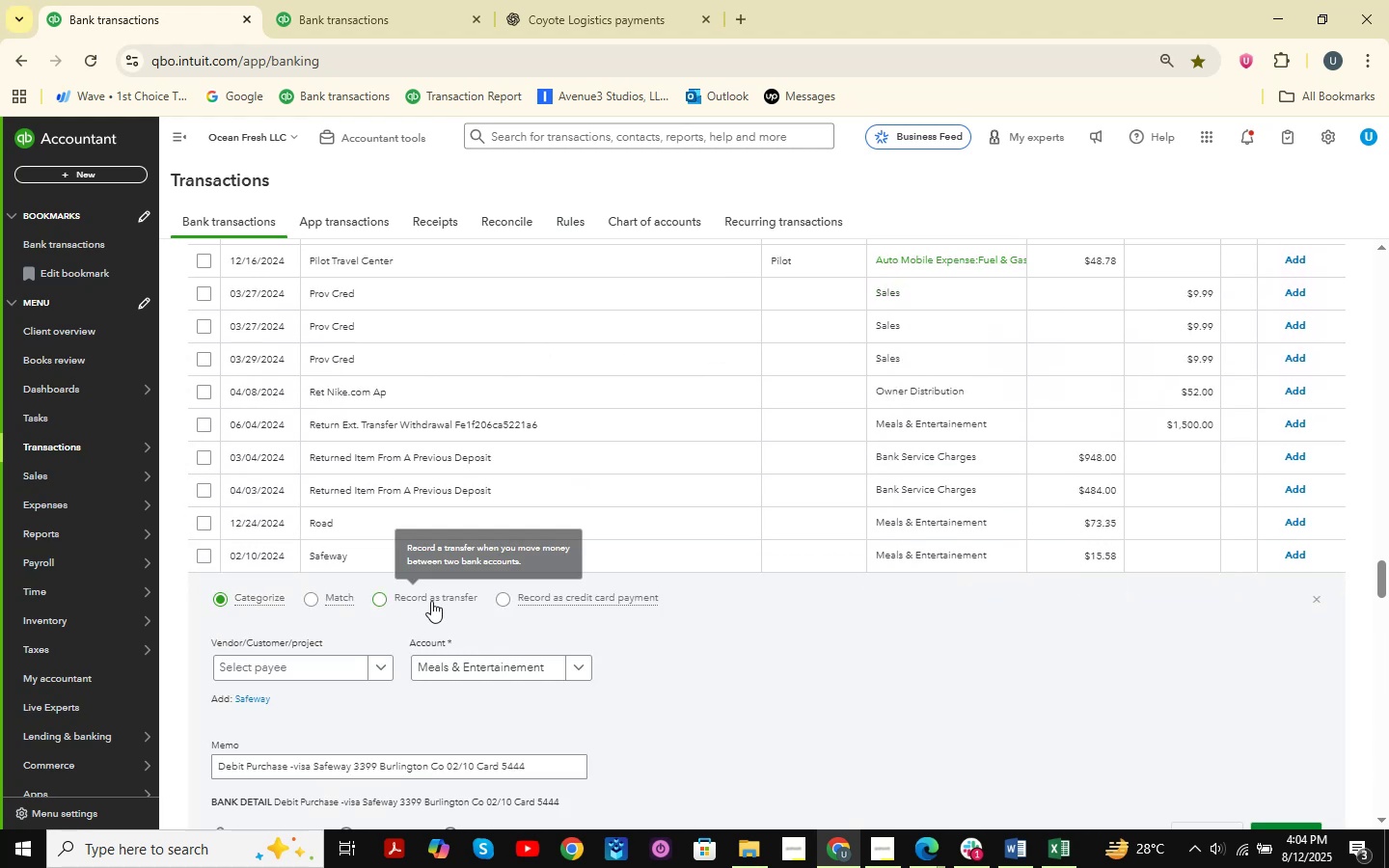 
left_click_drag(start_coordinate=[532, 764], to_coordinate=[0, 689])
 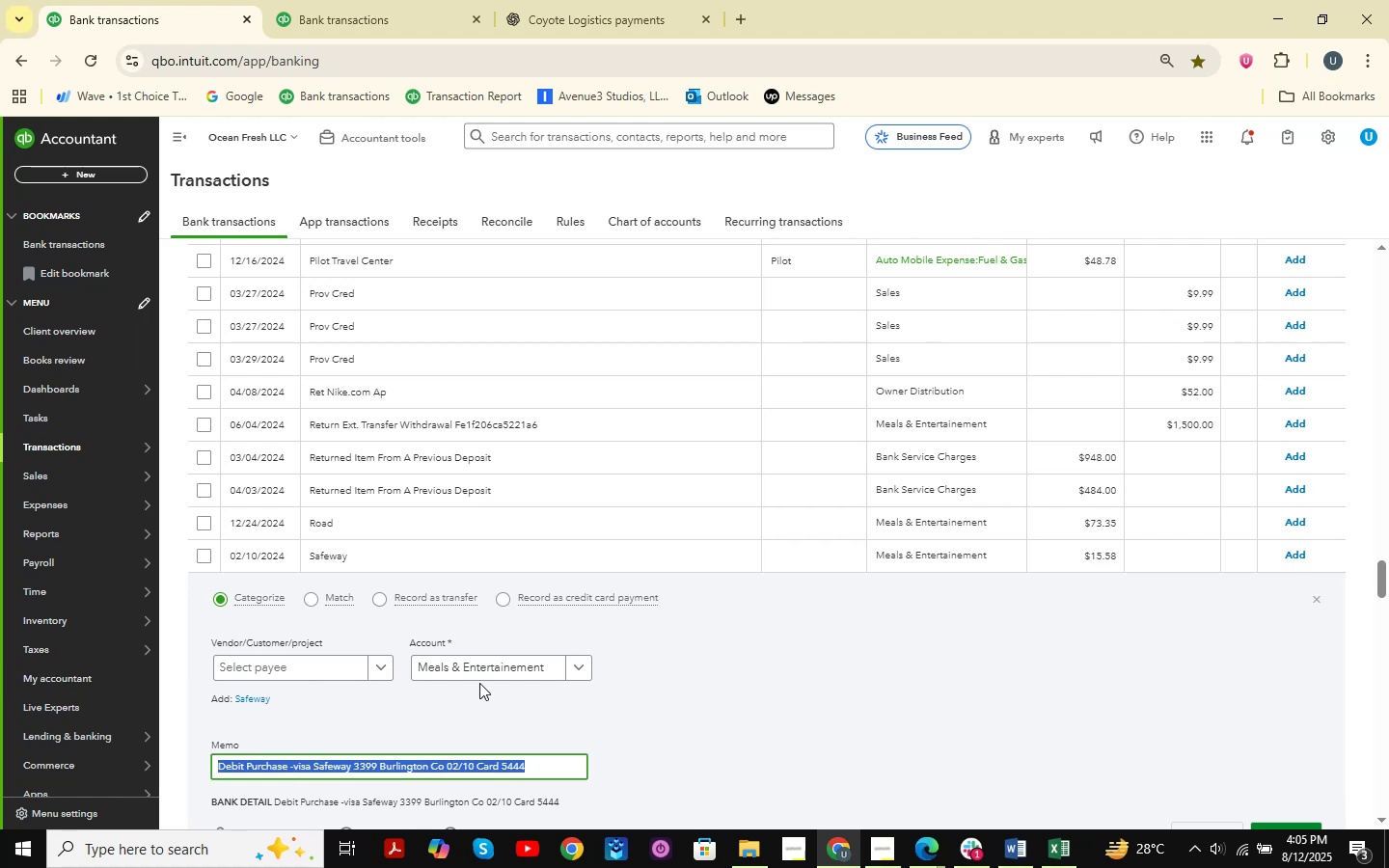 
key(Control+C)
 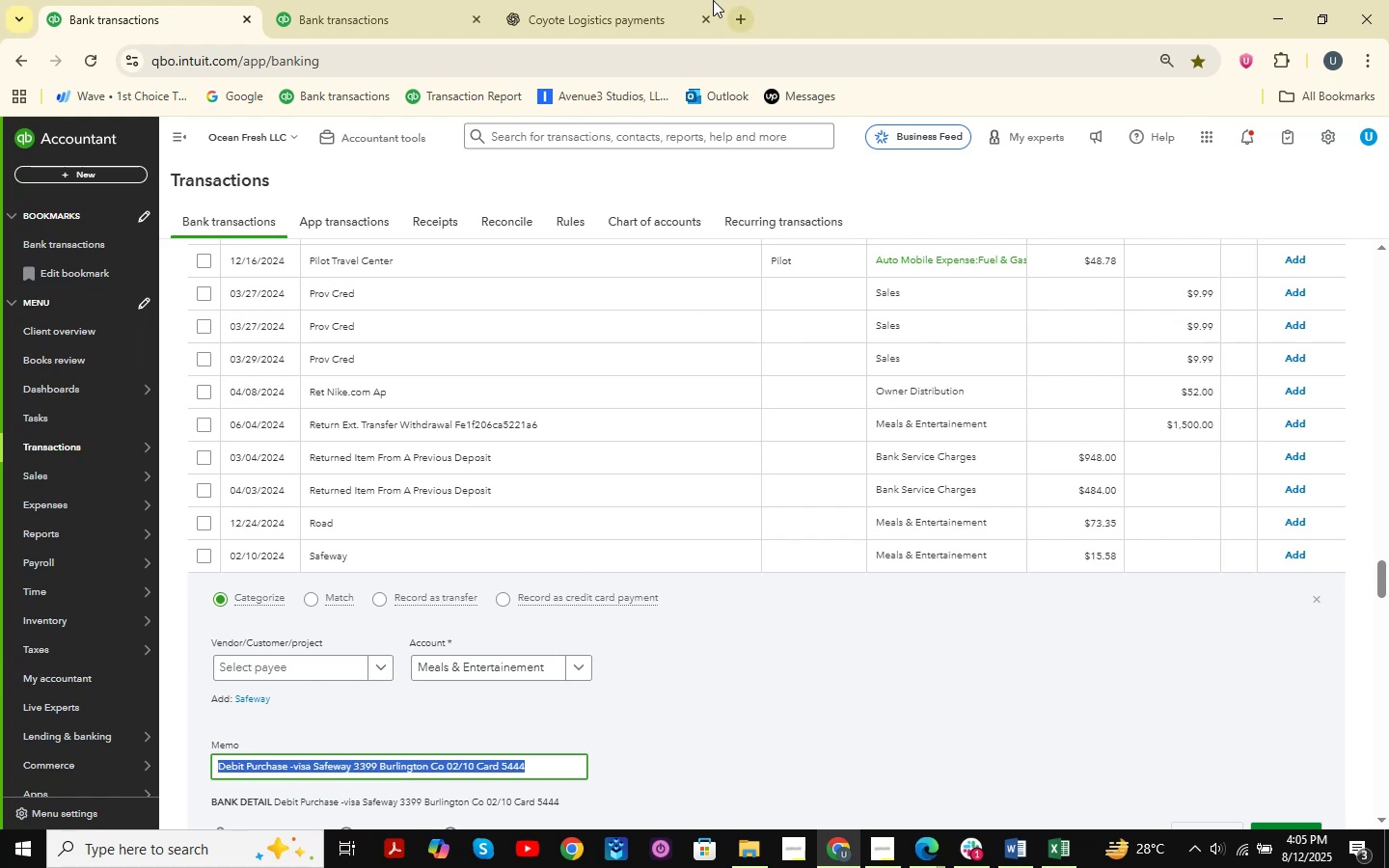 
left_click([667, 0])
 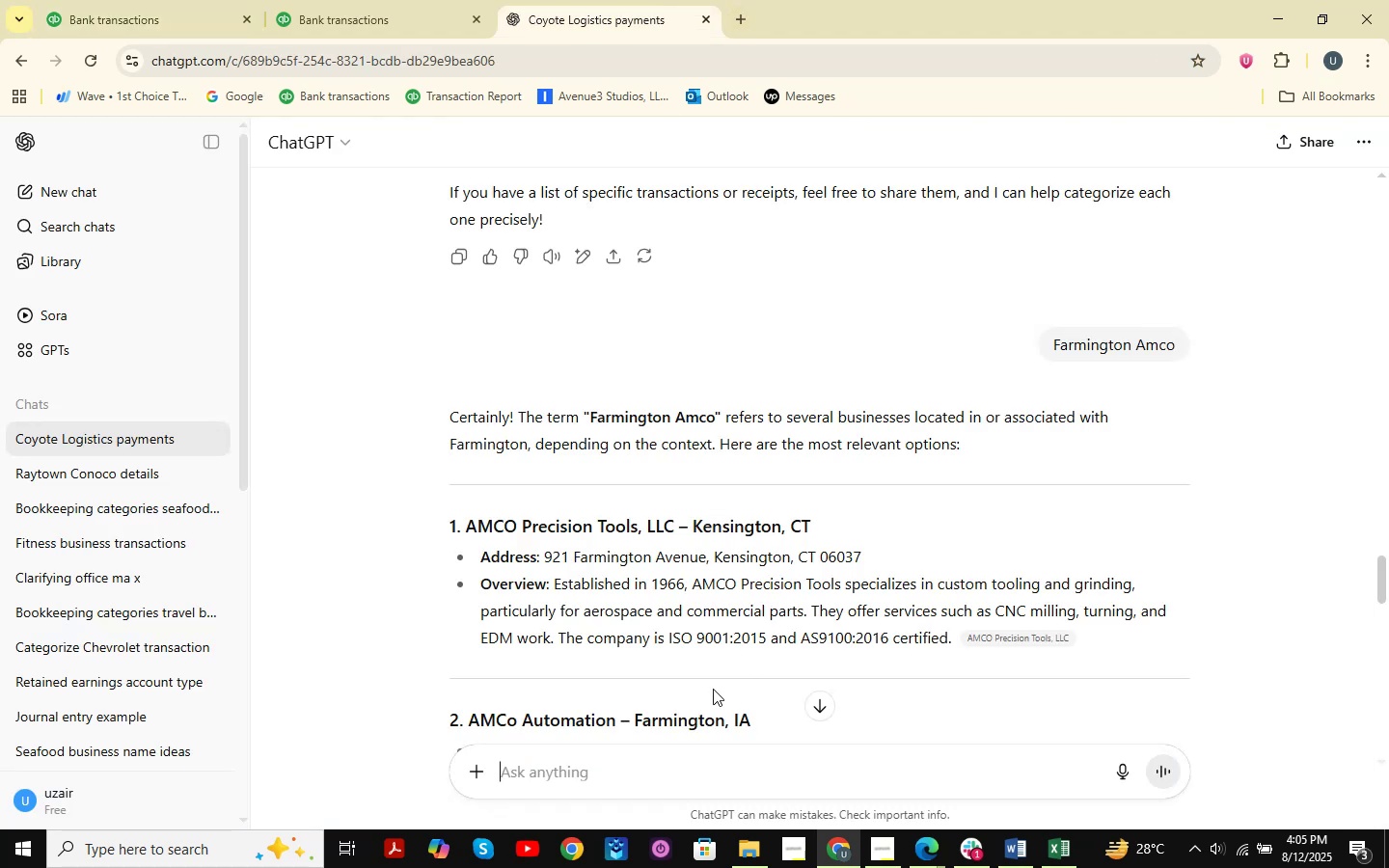 
key(Control+ControlLeft)
 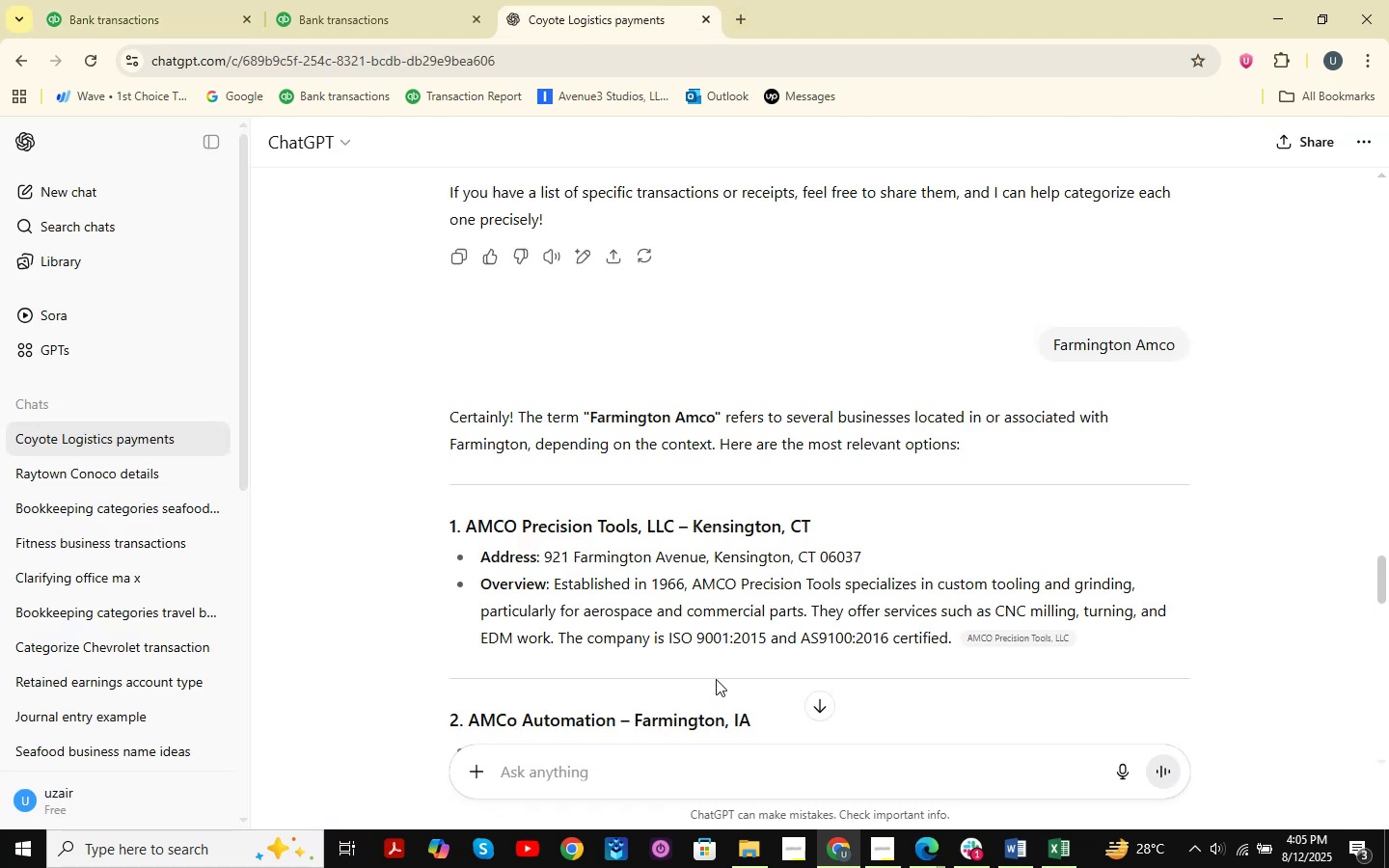 
key(Control+V)
 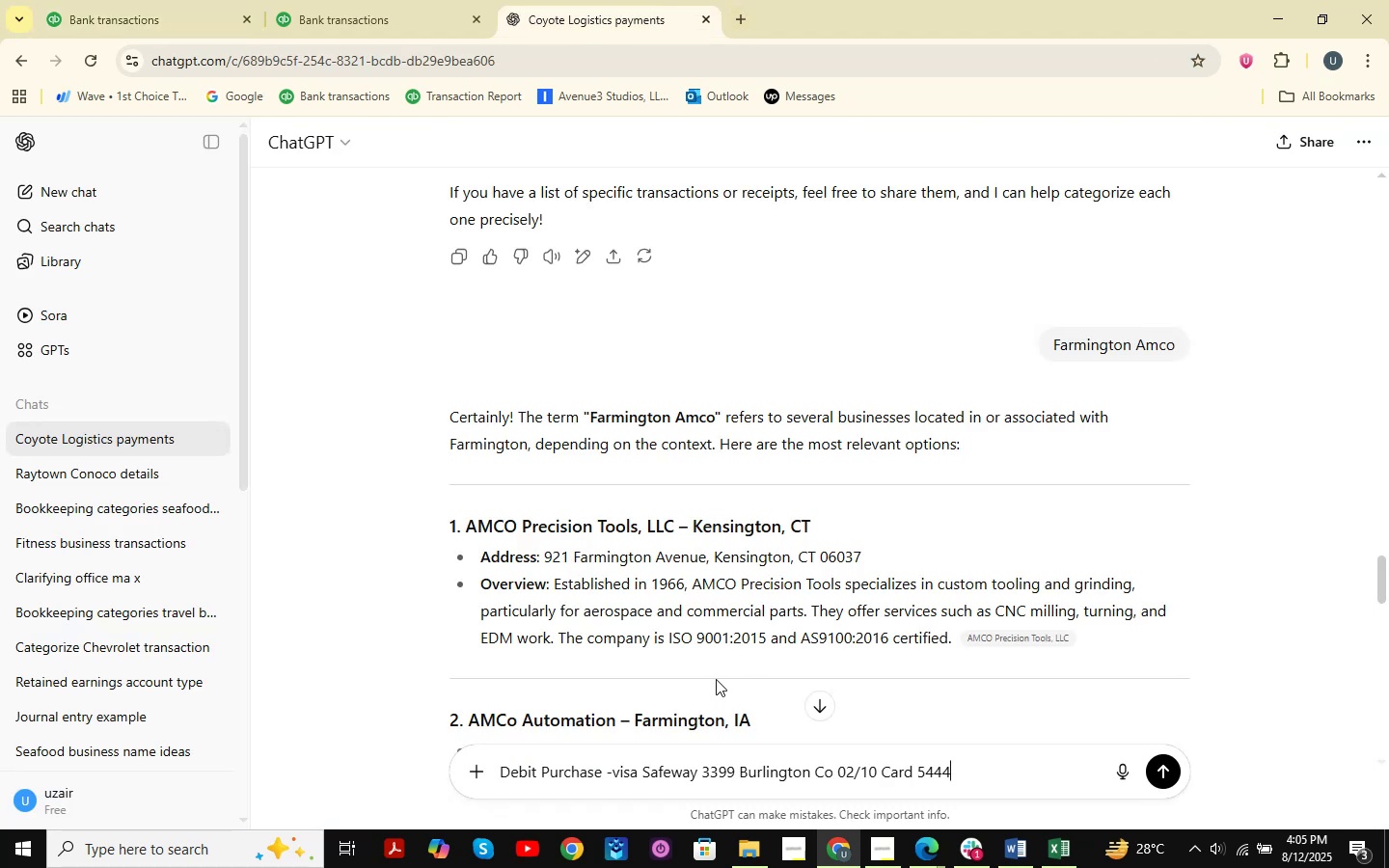 
key(NumpadEnter)
 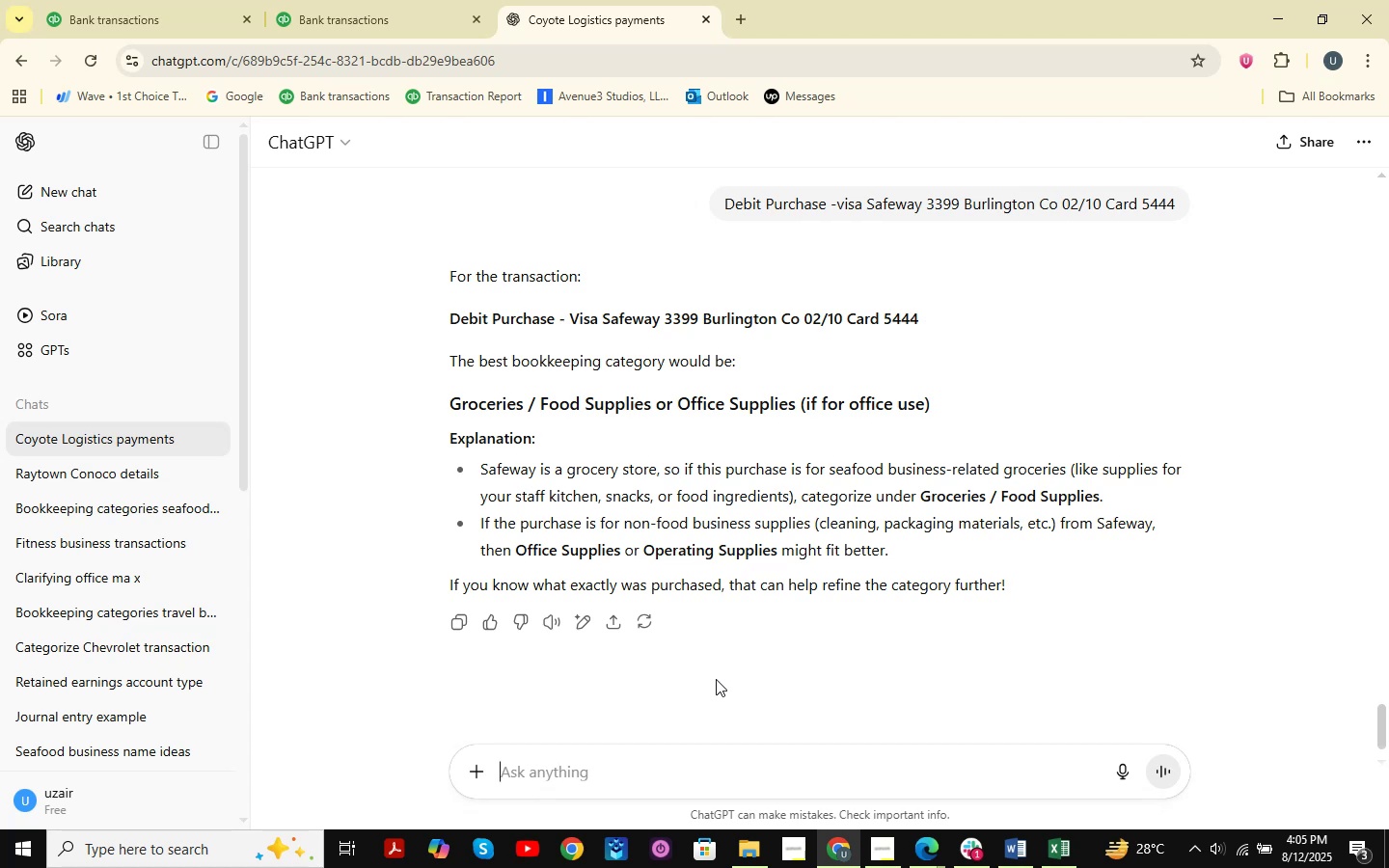 
wait(7.43)
 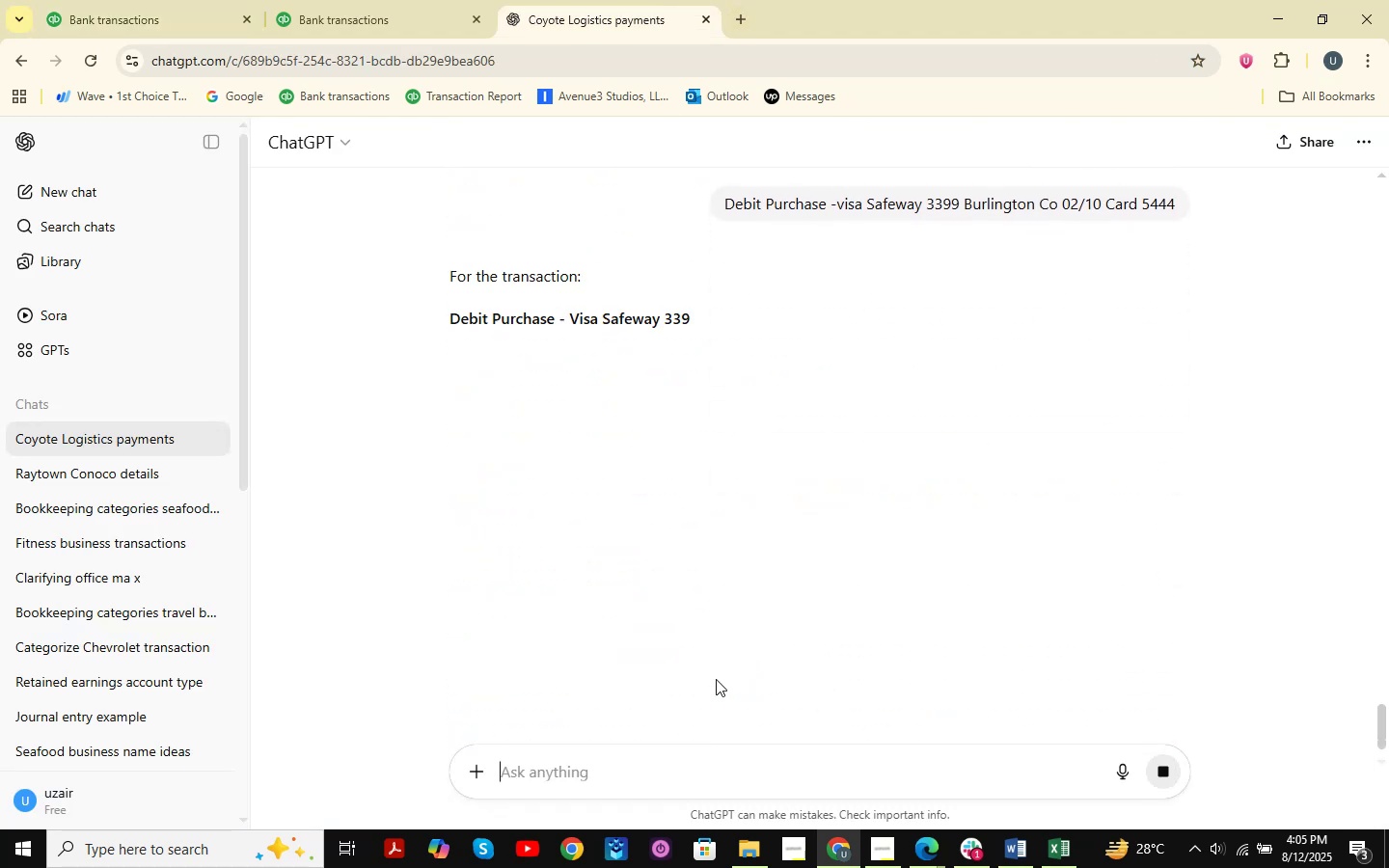 
left_click([370, 0])
 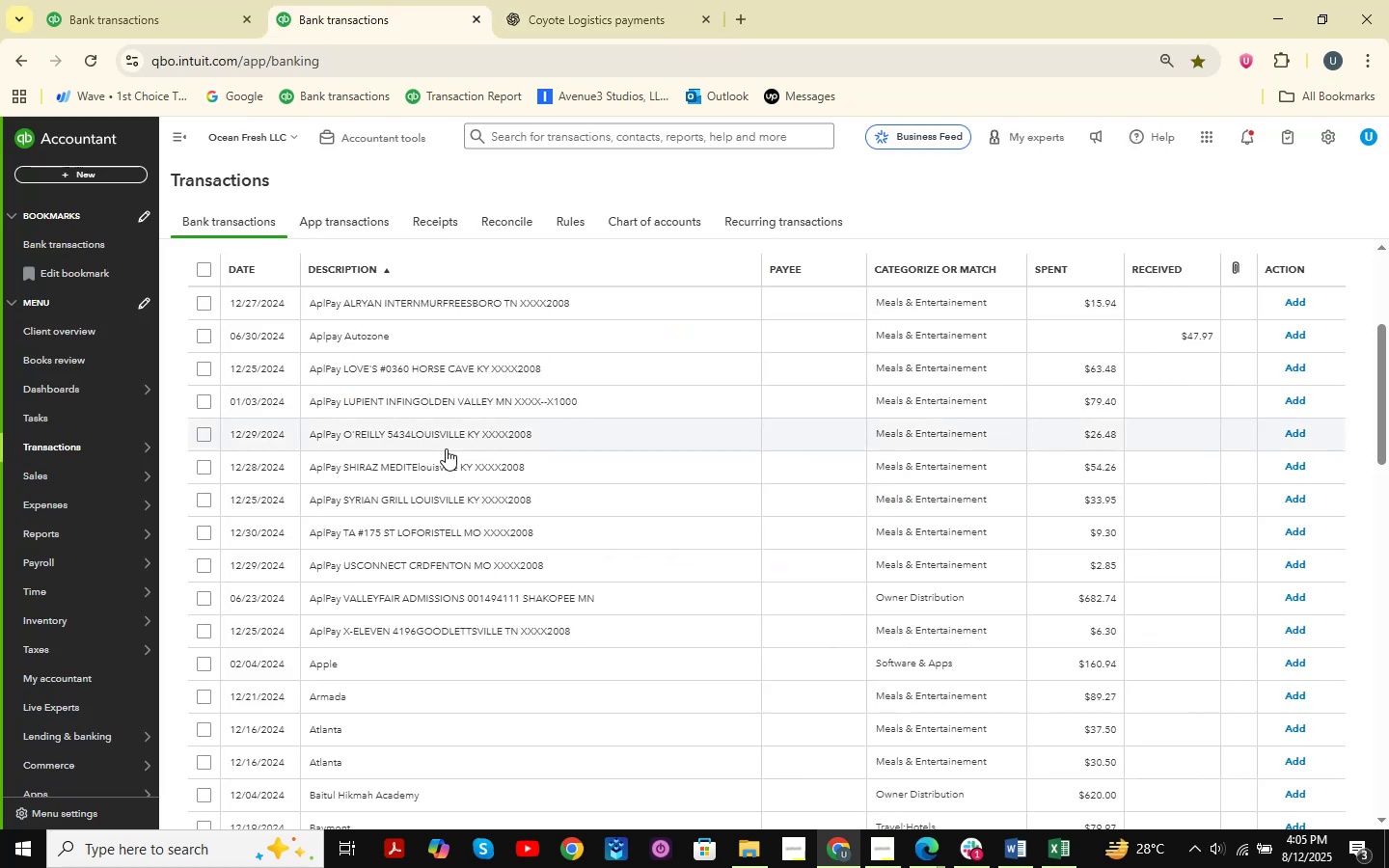 
left_click([134, 0])
 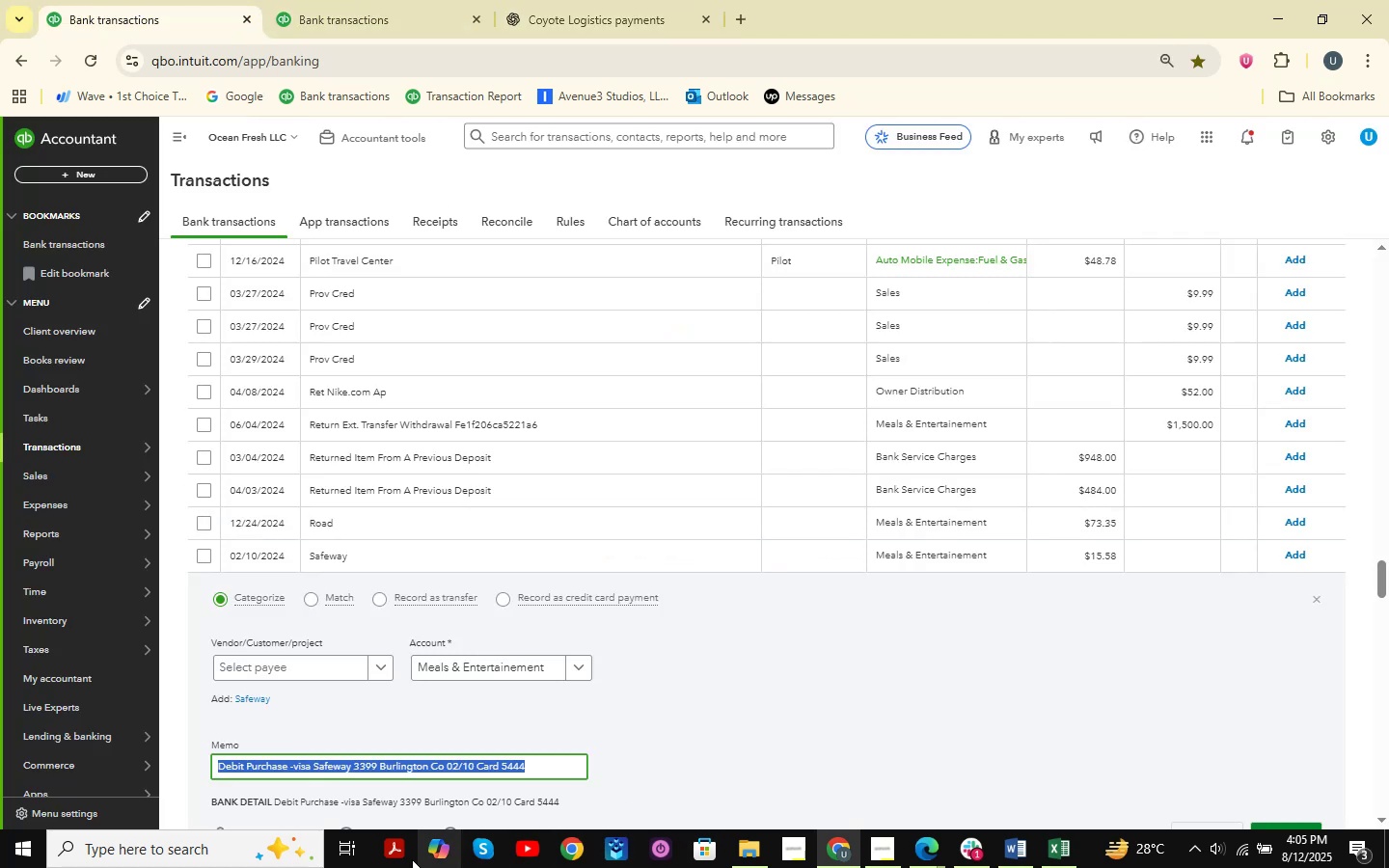 
left_click([277, 670])
 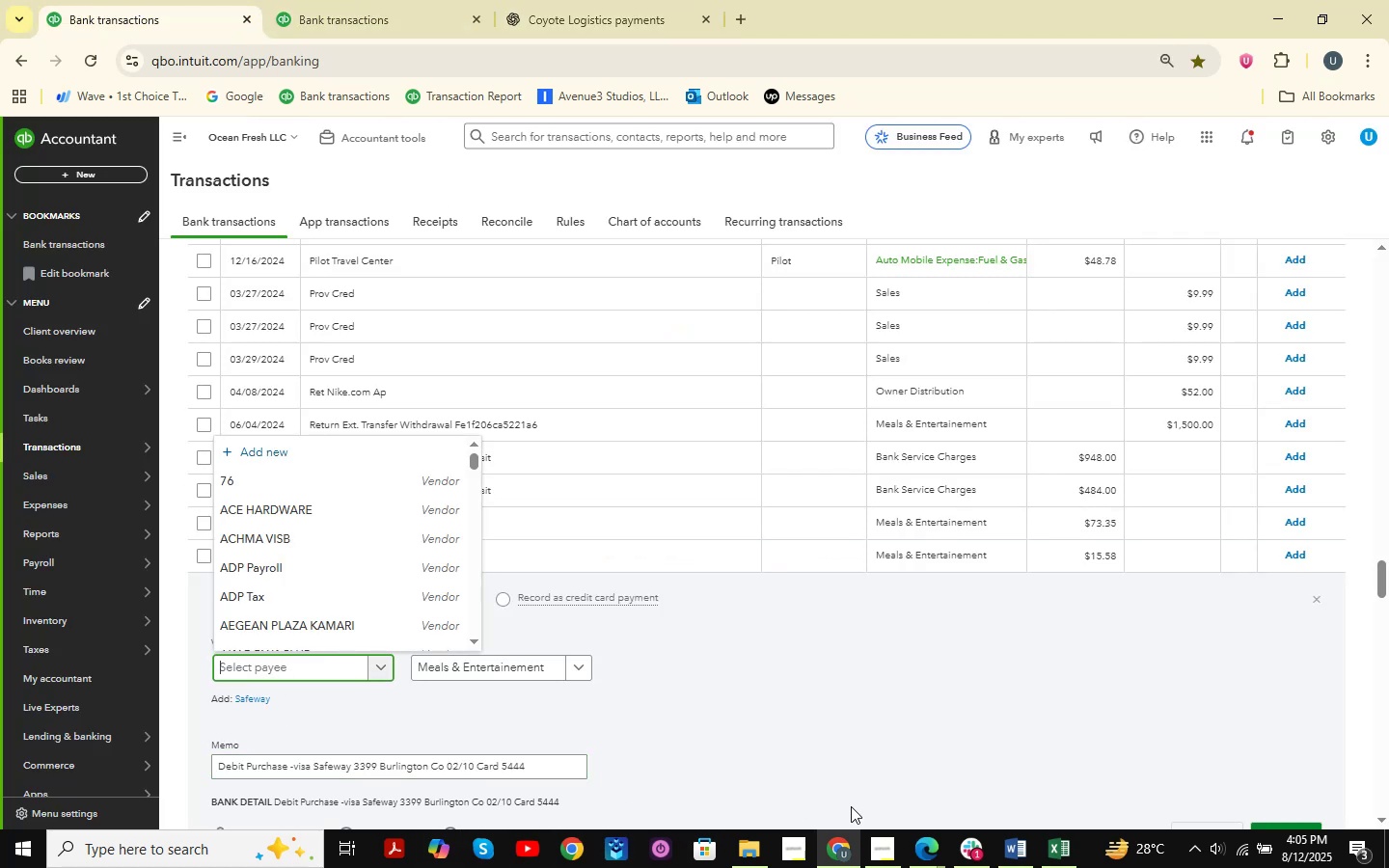 
type(Safeway )
 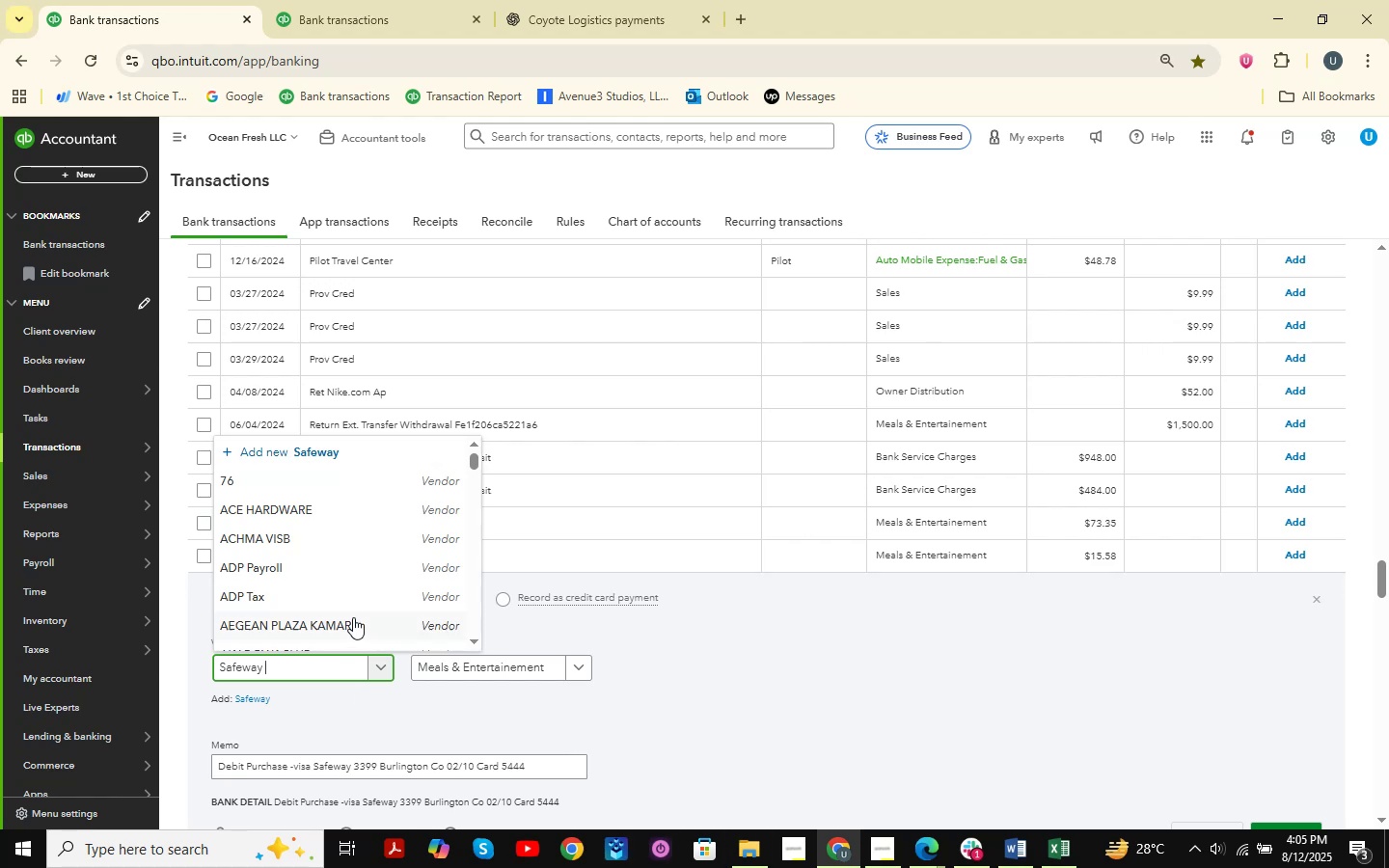 
left_click([324, 639])
 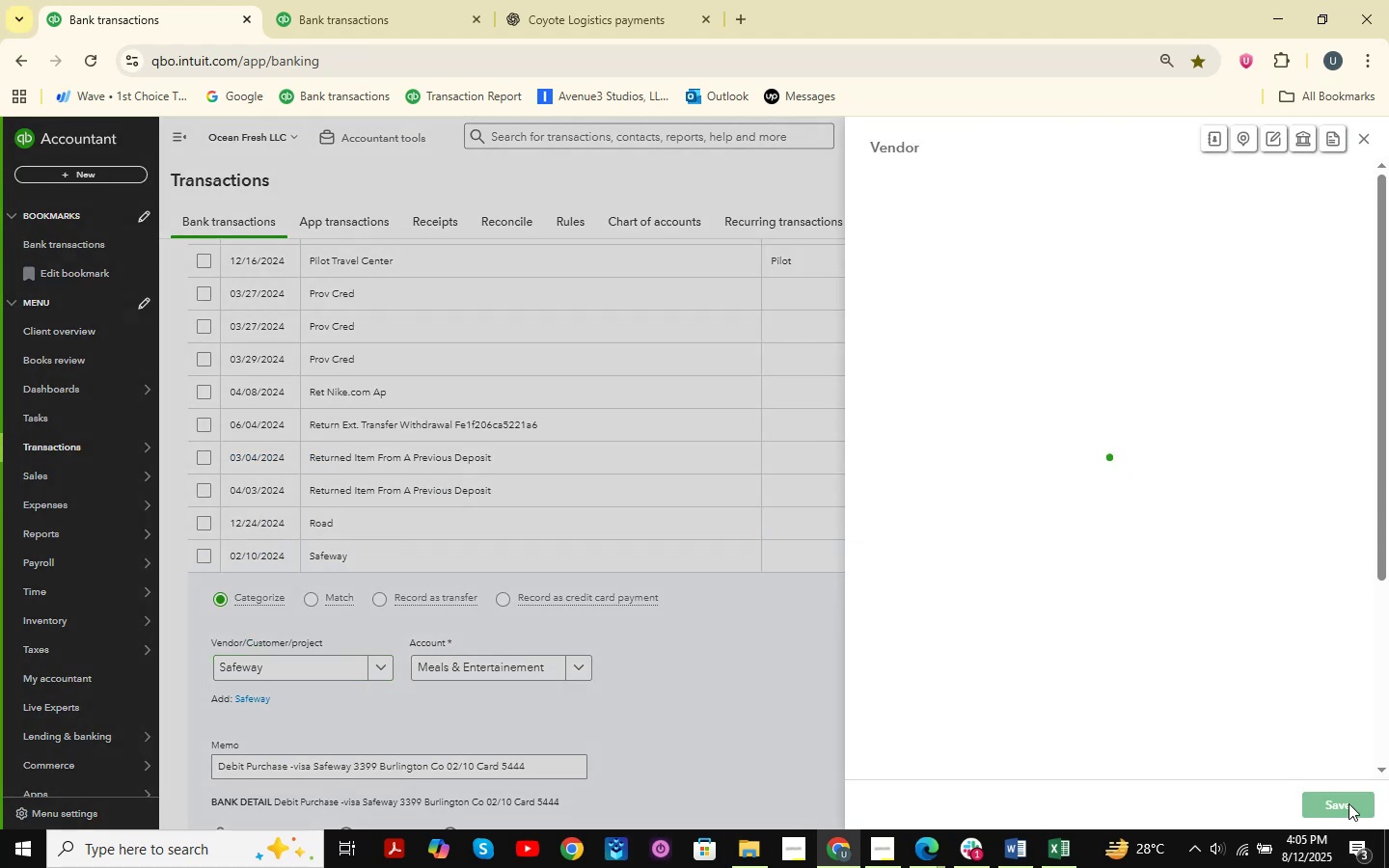 
left_click([1342, 809])
 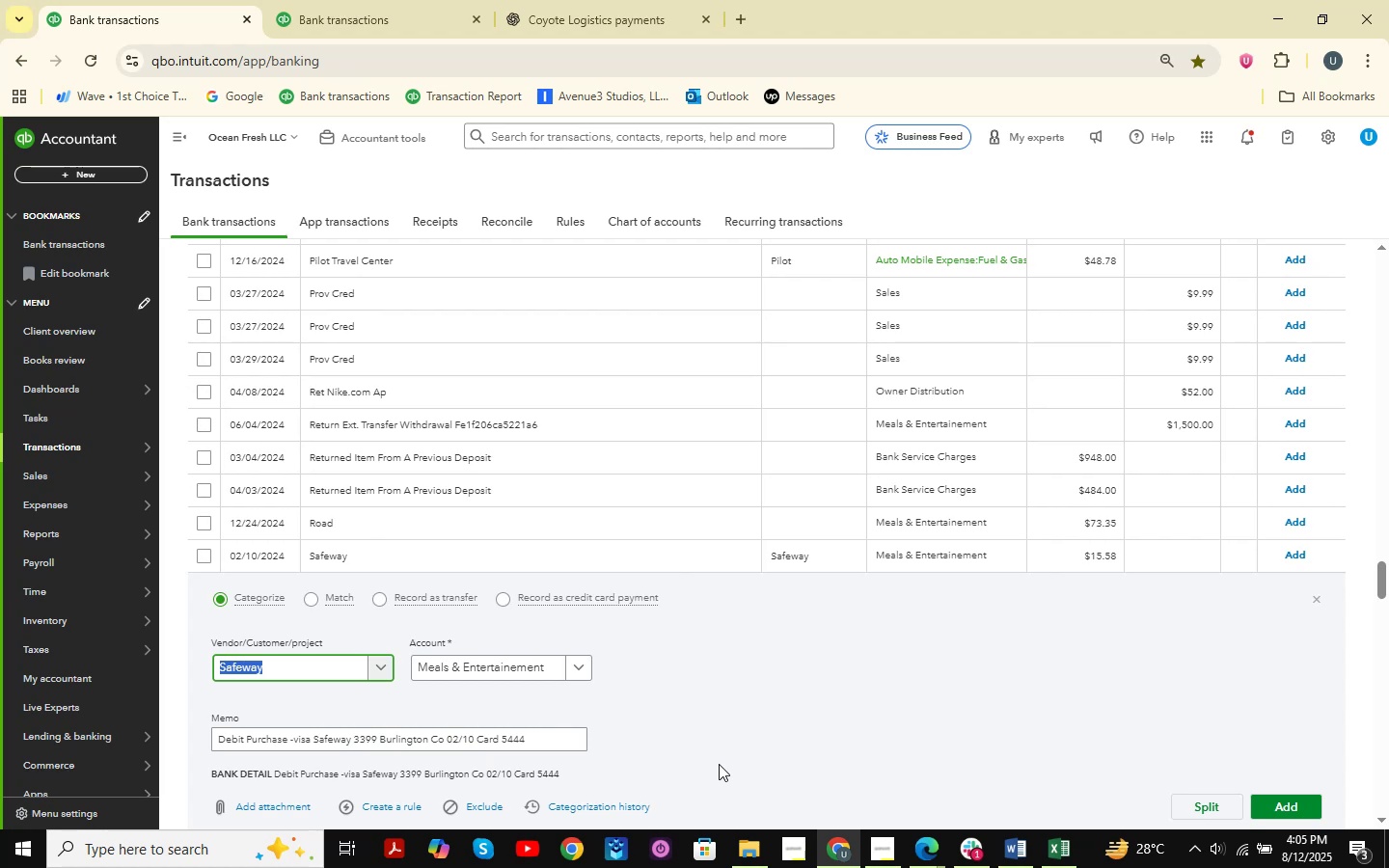 
wait(19.7)
 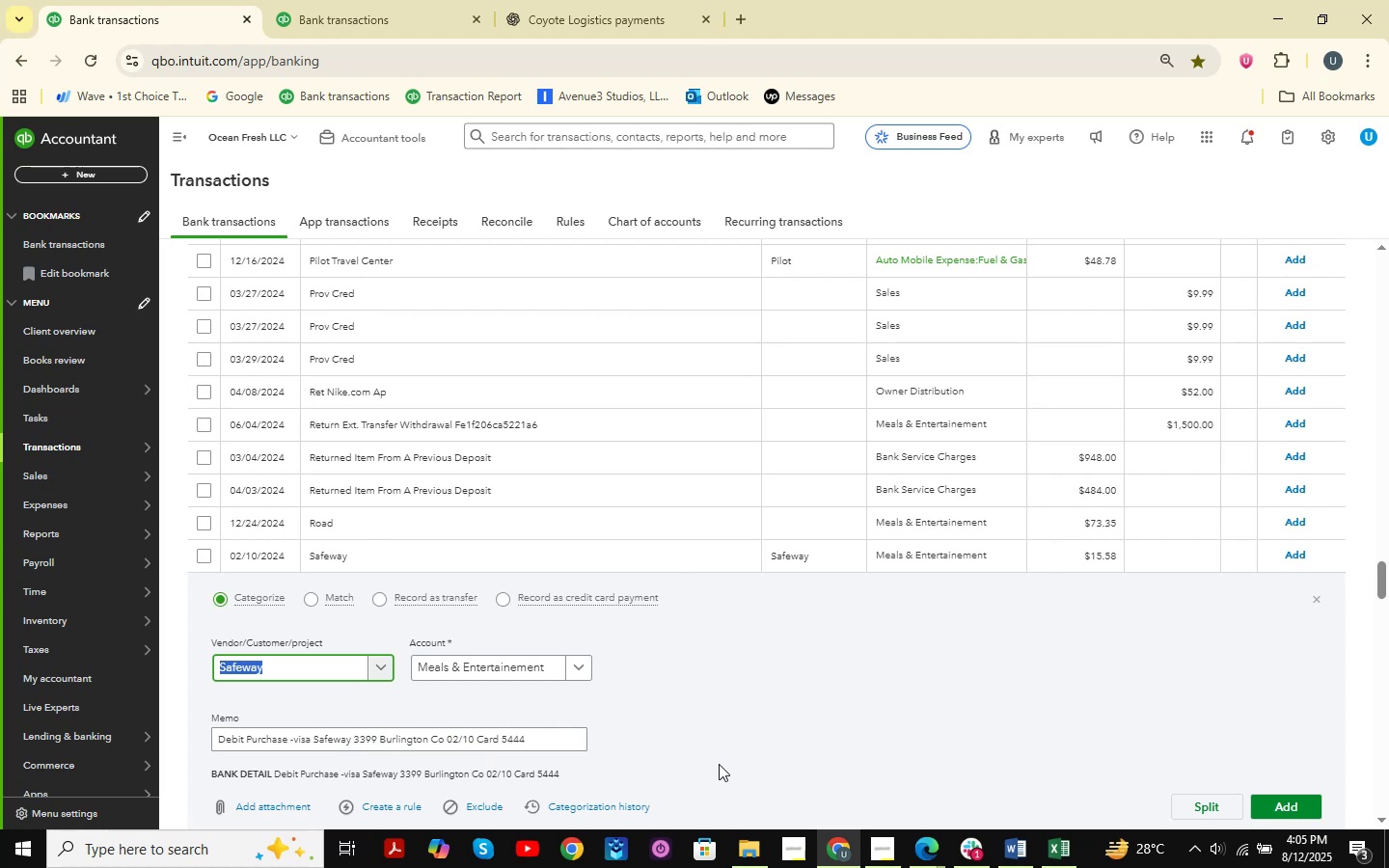 
left_click([210, 745])
 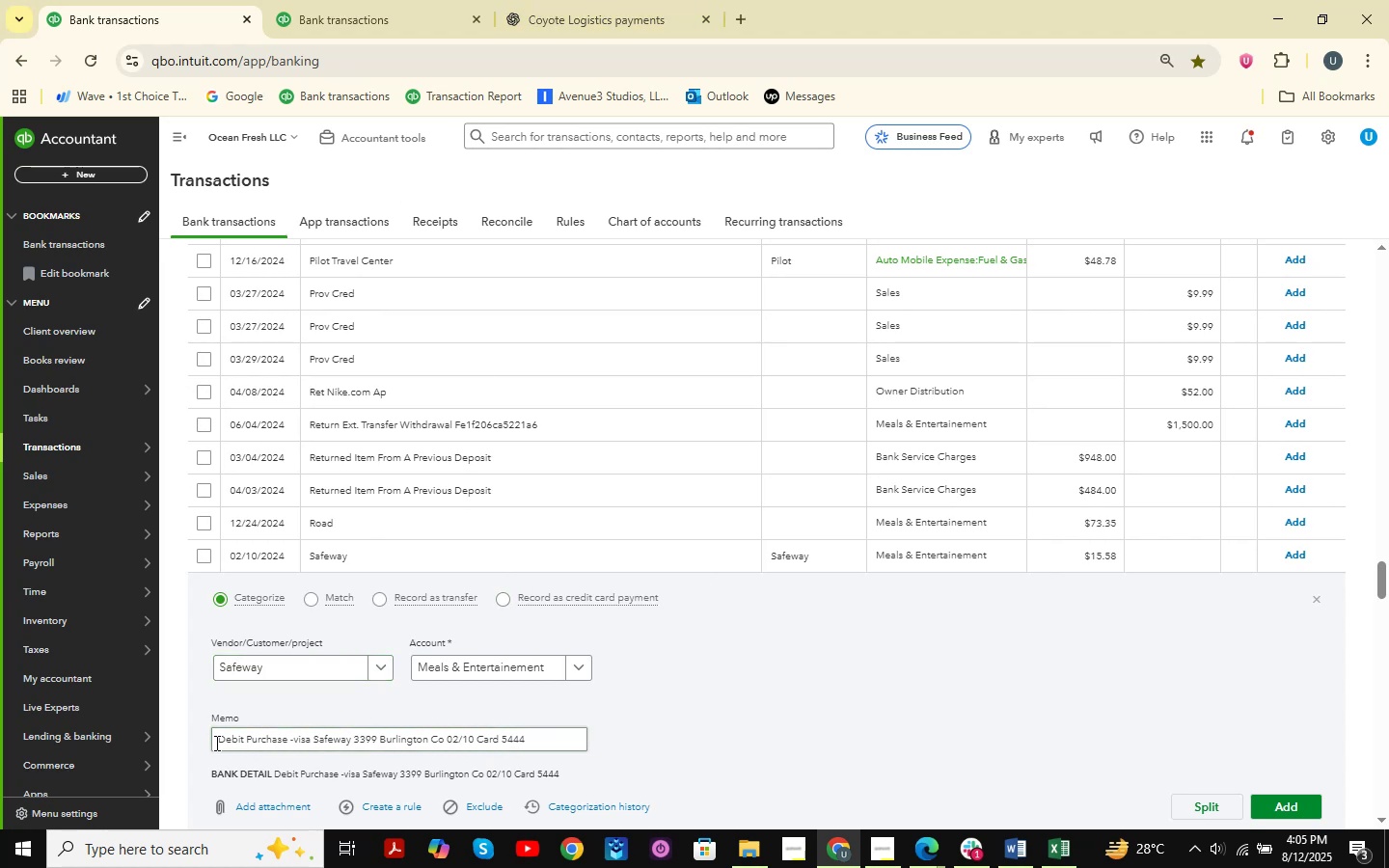 
left_click_drag(start_coordinate=[215, 743], to_coordinate=[553, 750])
 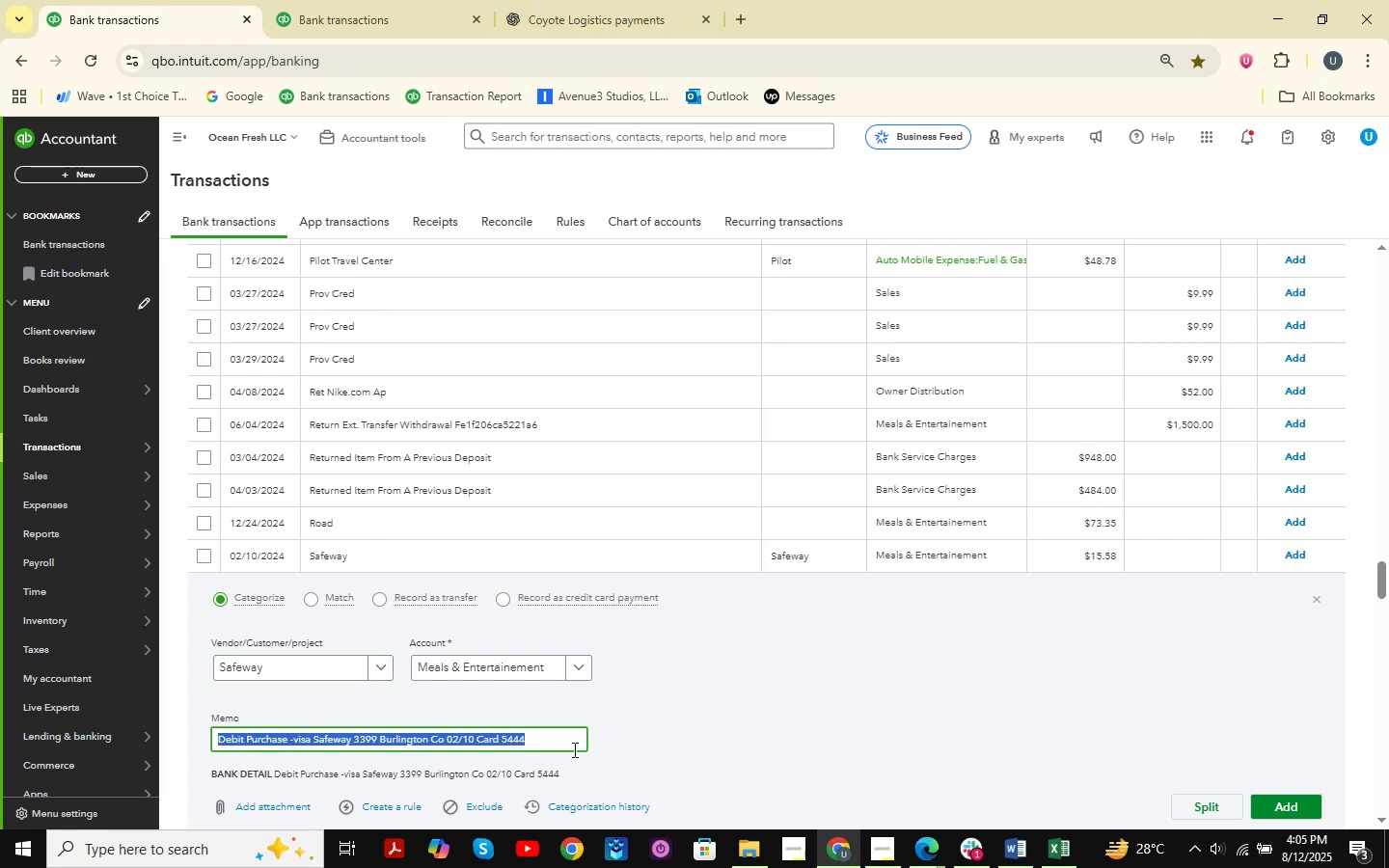 
key(Control+C)
 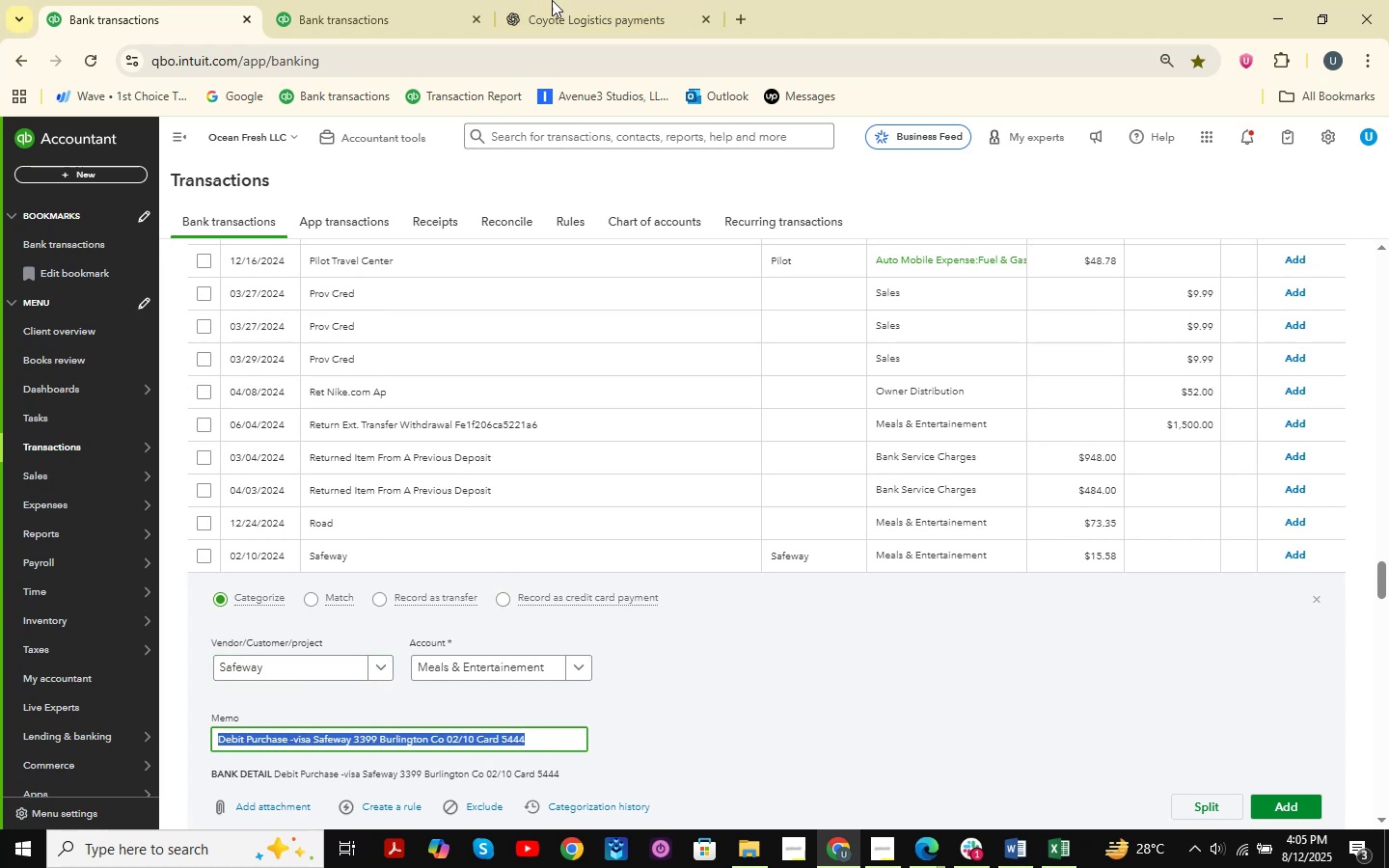 
left_click([582, 0])
 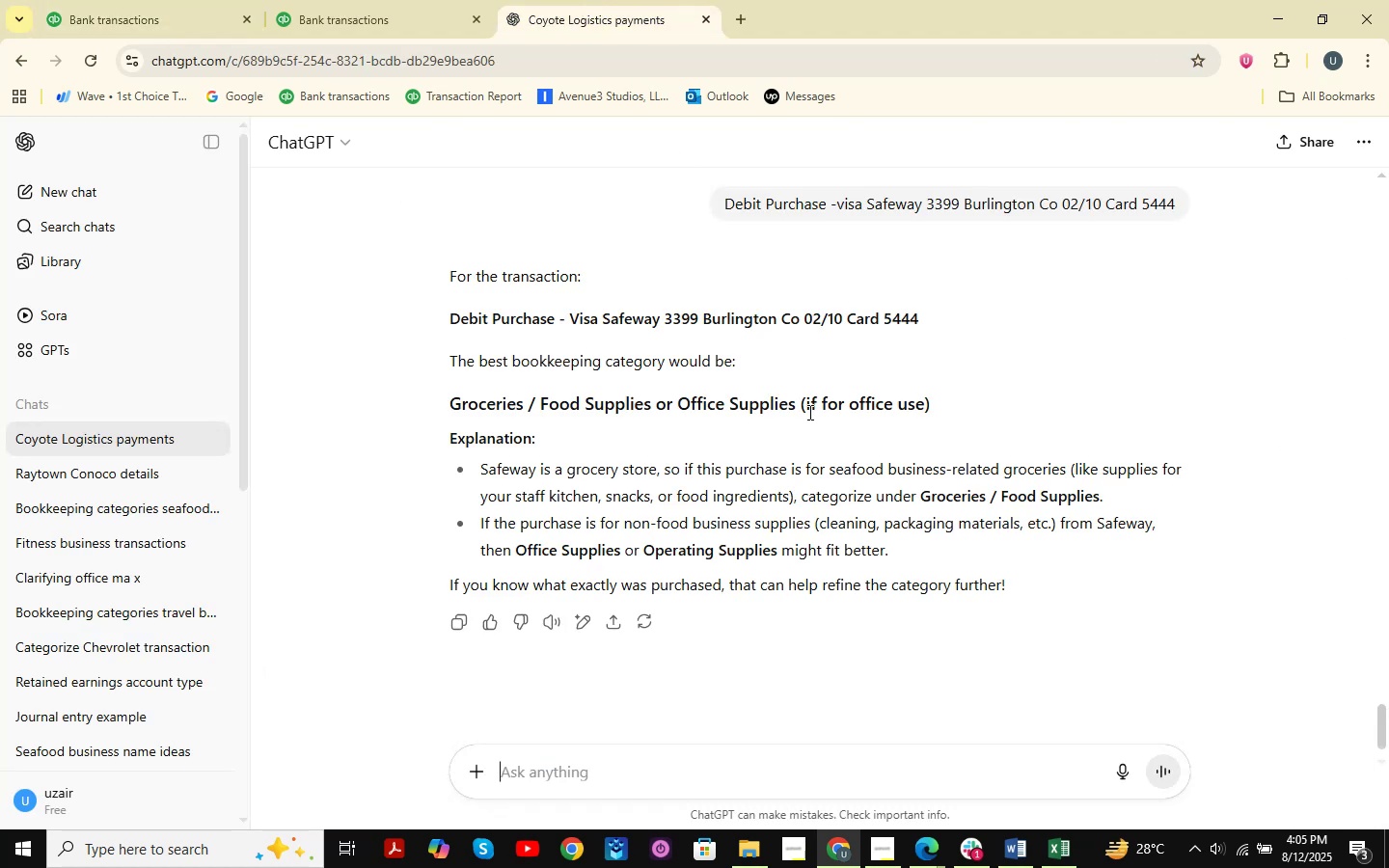 
key(Control+ControlLeft)
 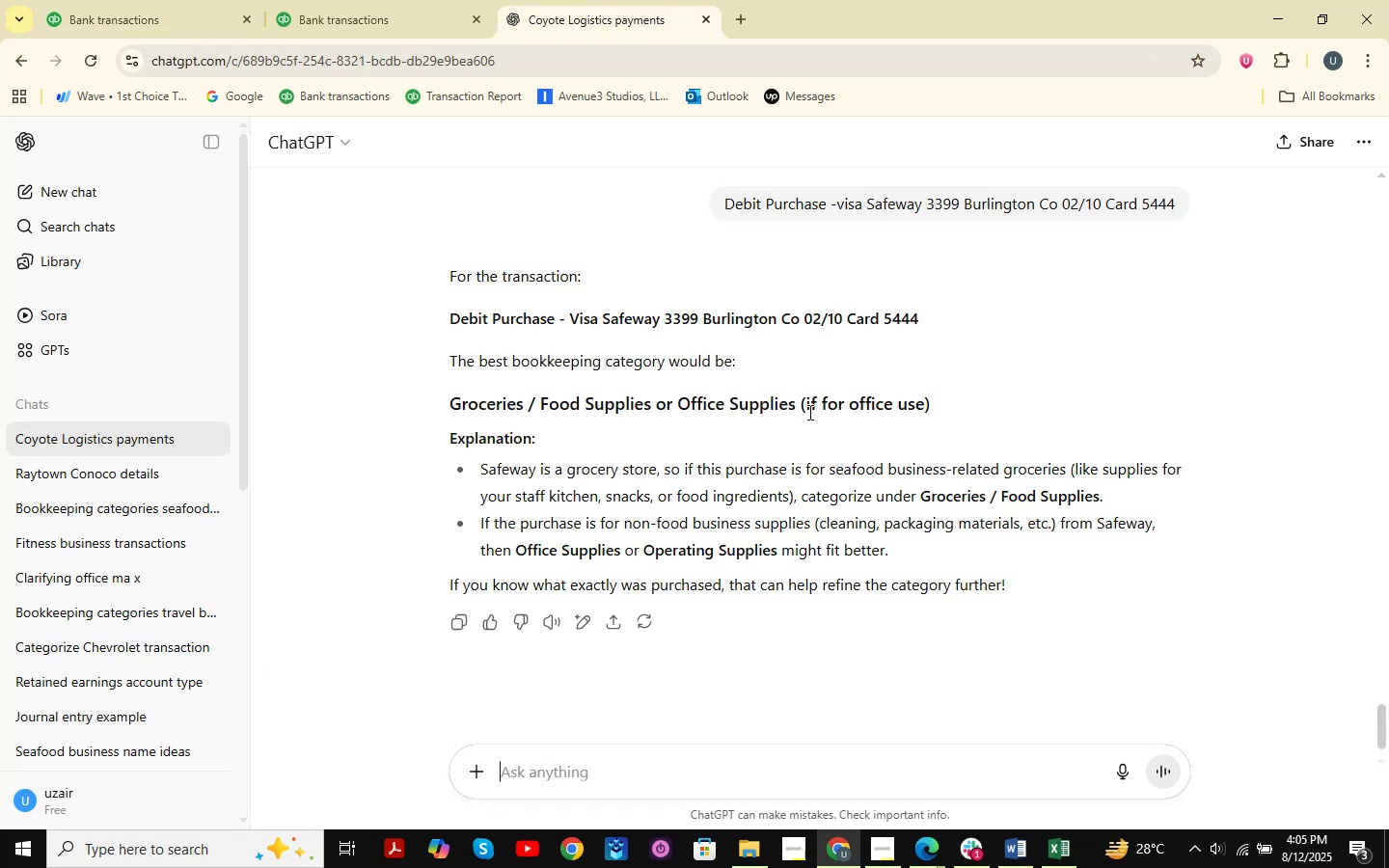 
key(Control+V)
 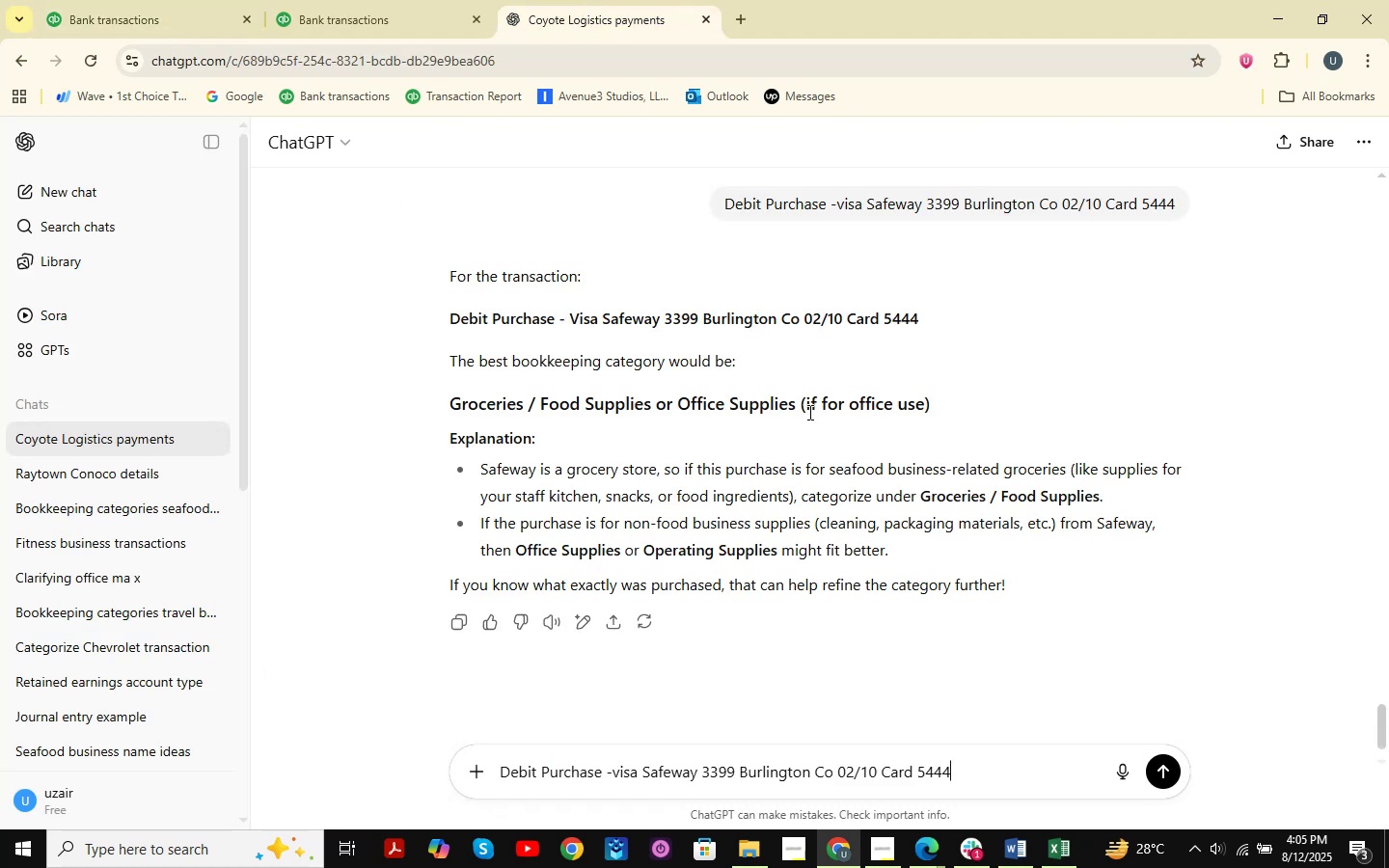 
key(NumpadEnter)
 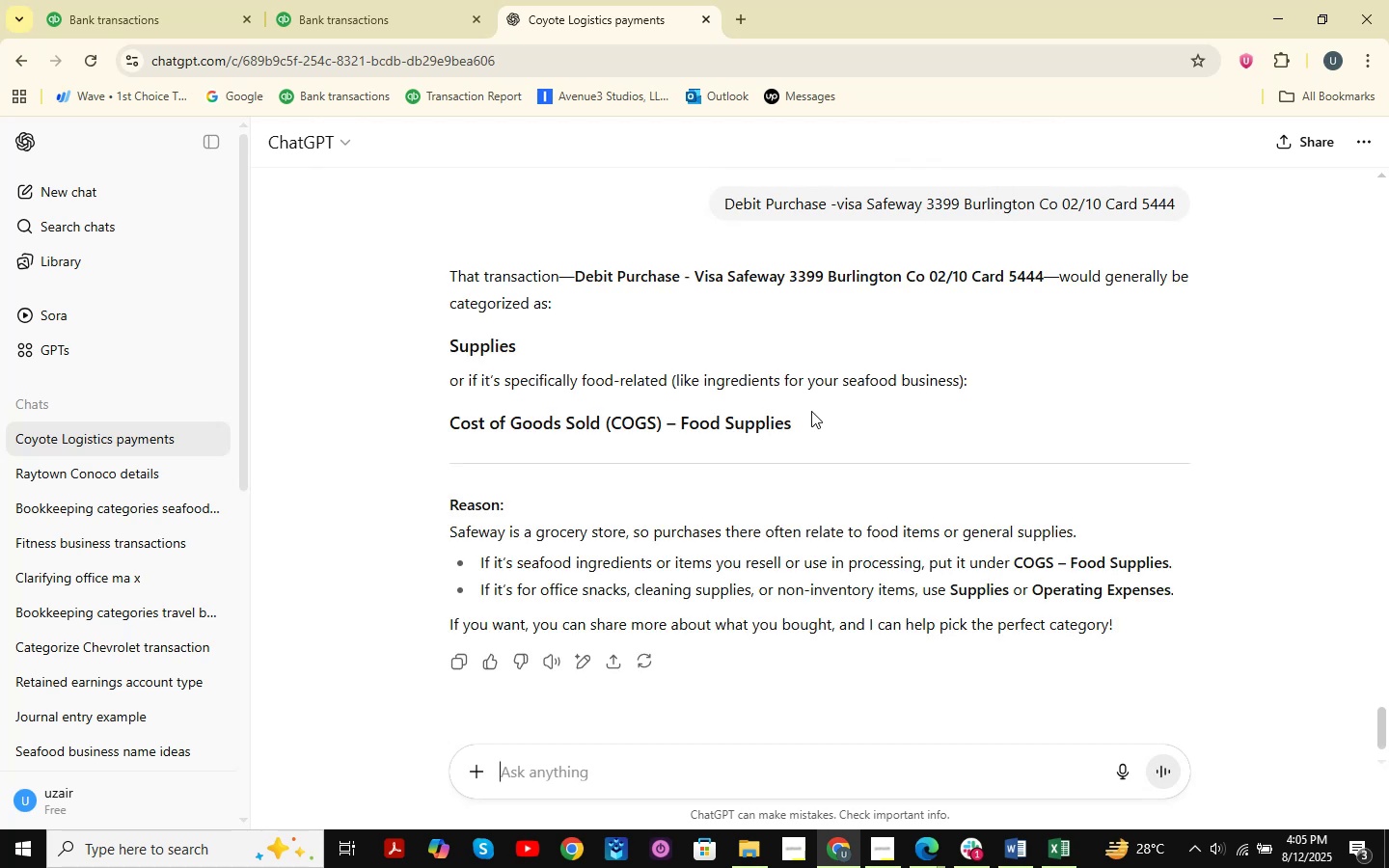 
wait(7.78)
 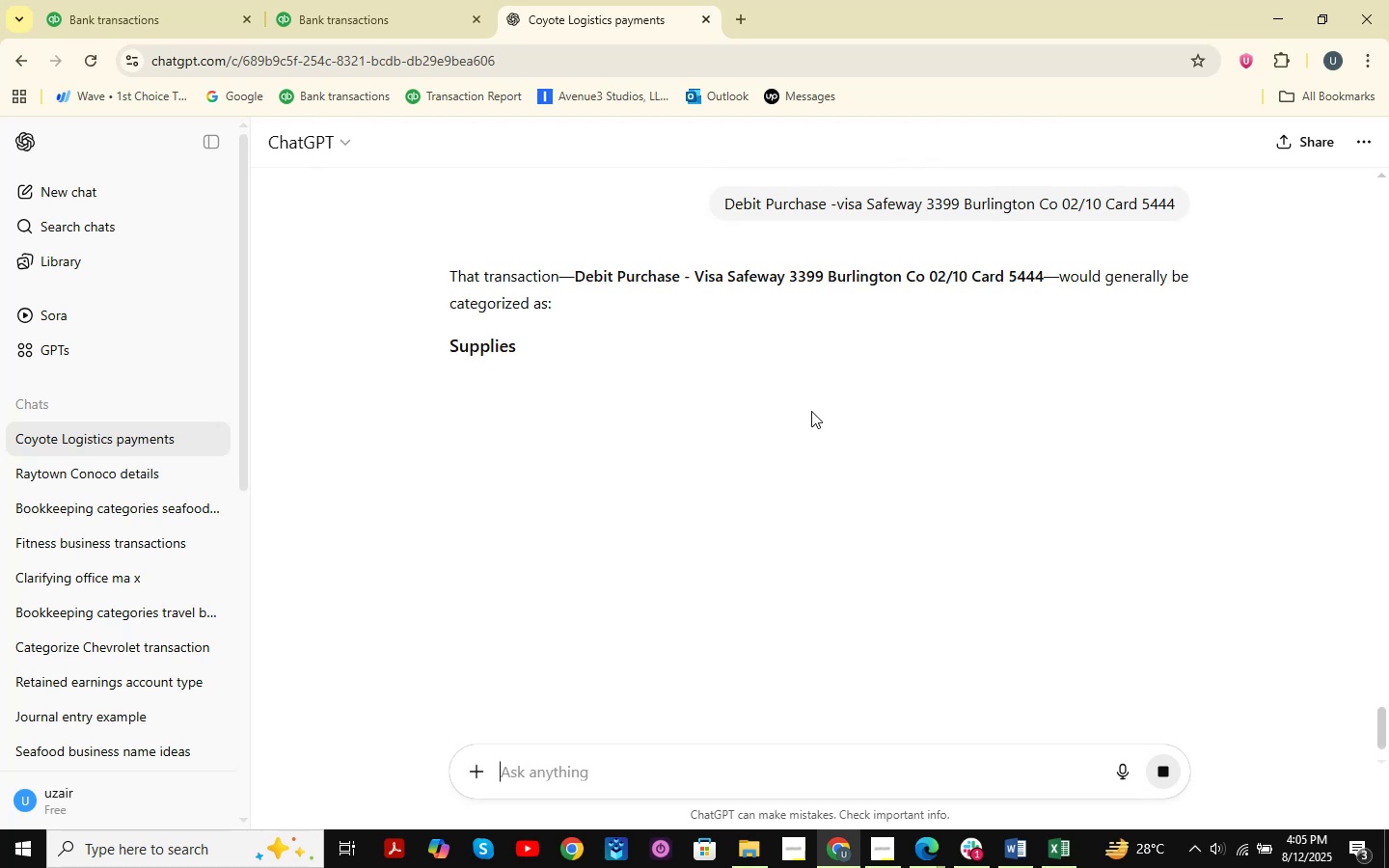 
scroll: coordinate [790, 397], scroll_direction: up, amount: 3.0
 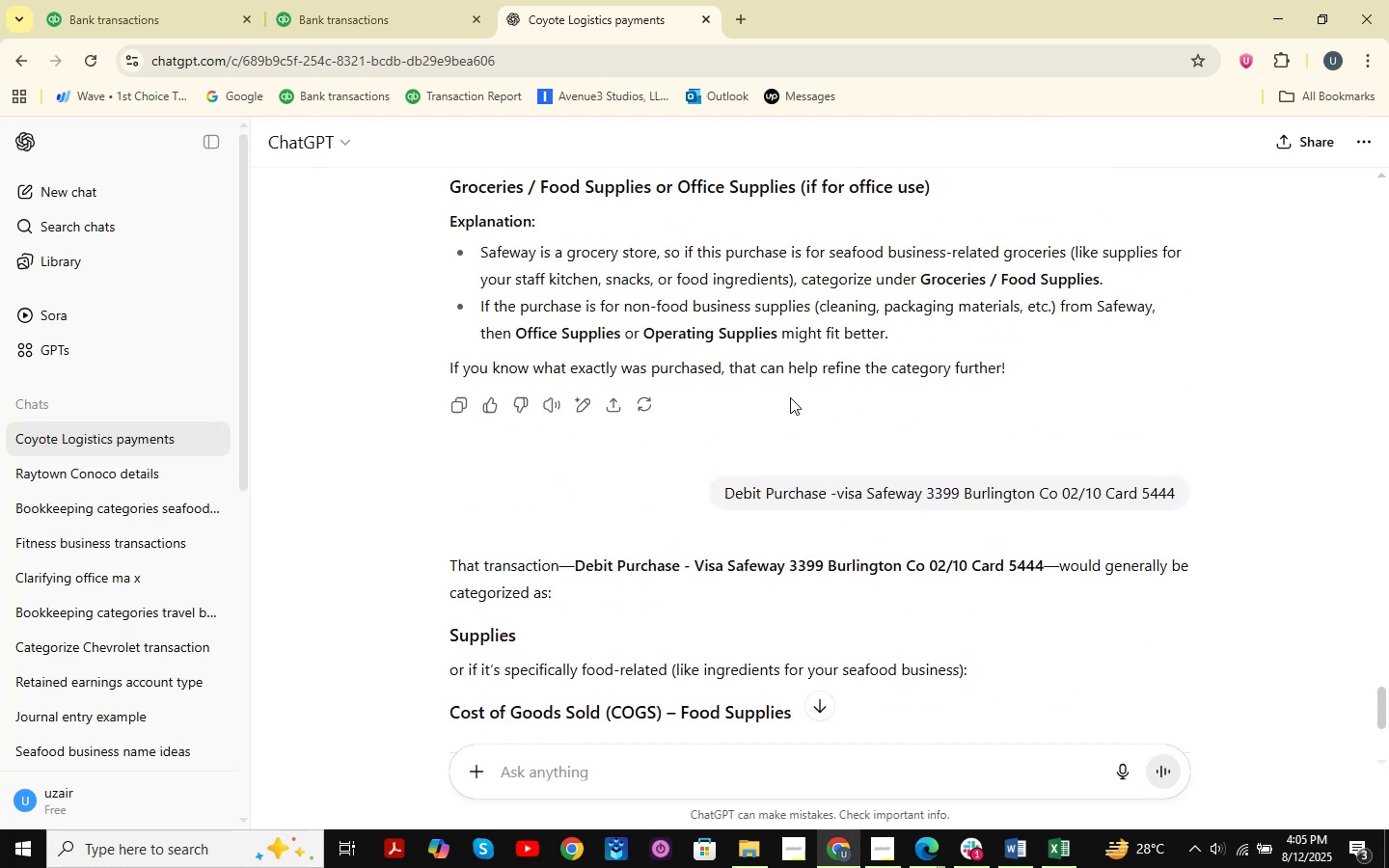 
scroll: coordinate [790, 397], scroll_direction: down, amount: 12.0
 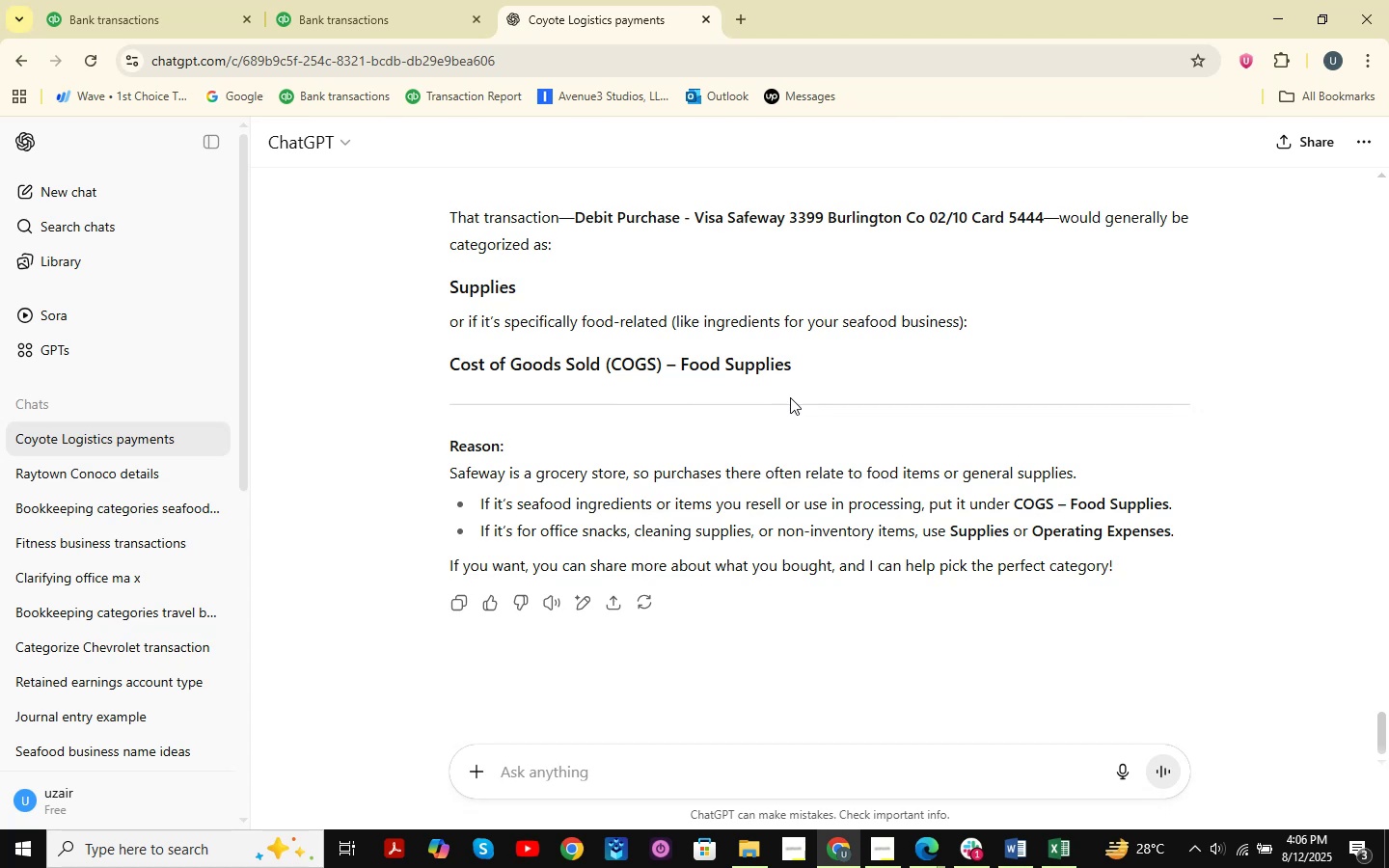 
wait(9.66)
 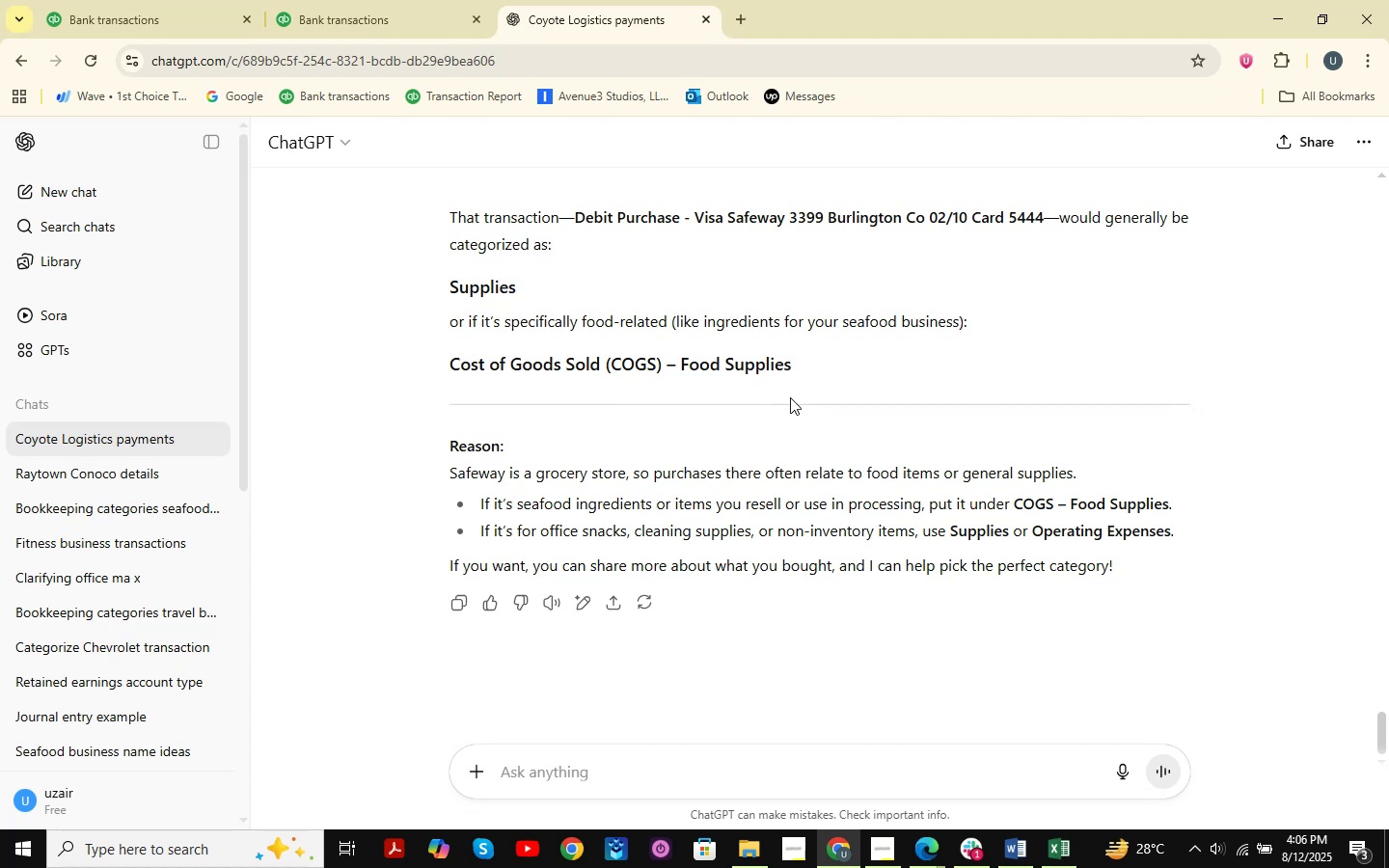 
scroll: coordinate [815, 481], scroll_direction: down, amount: 8.0
 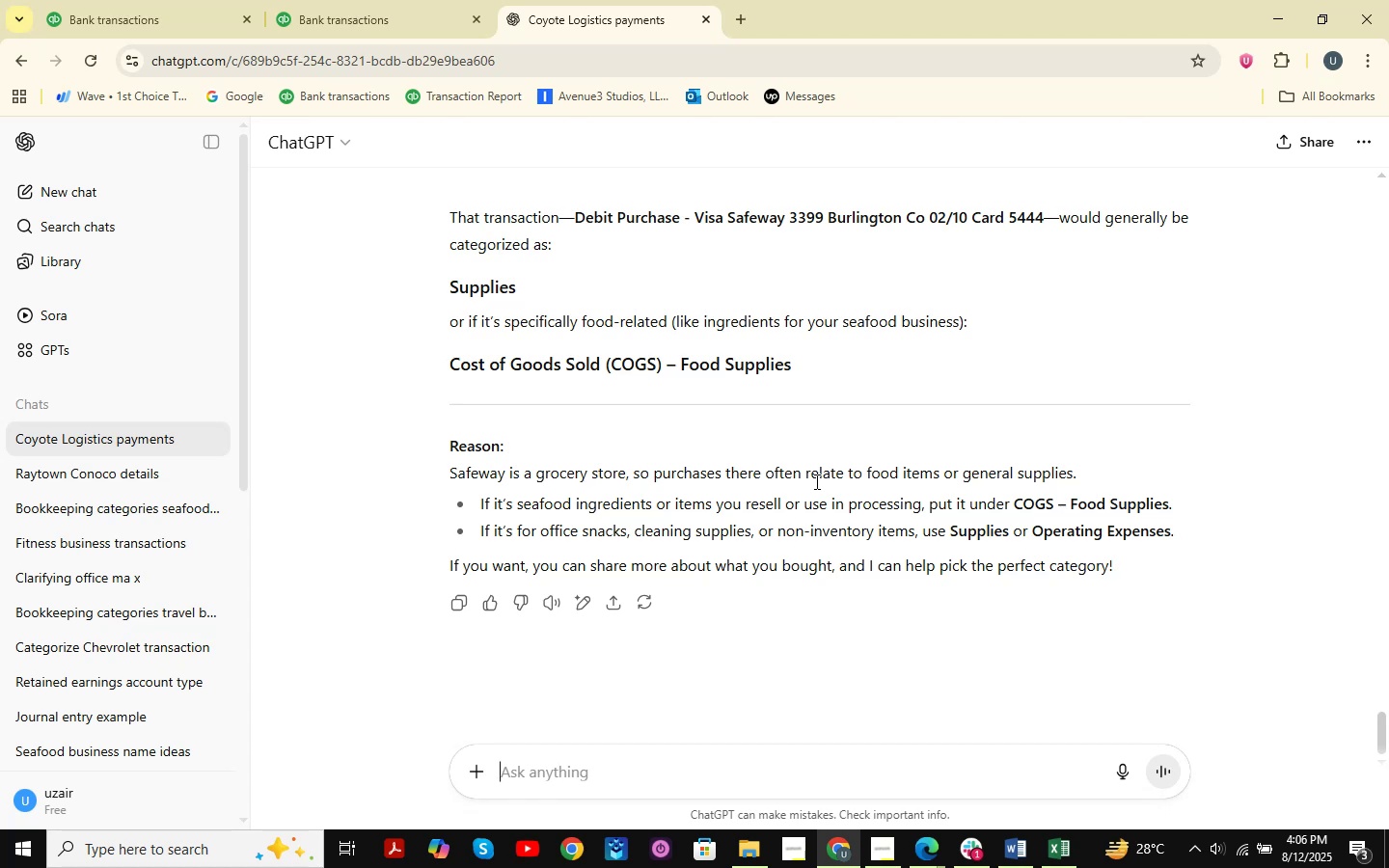 
wait(6.0)
 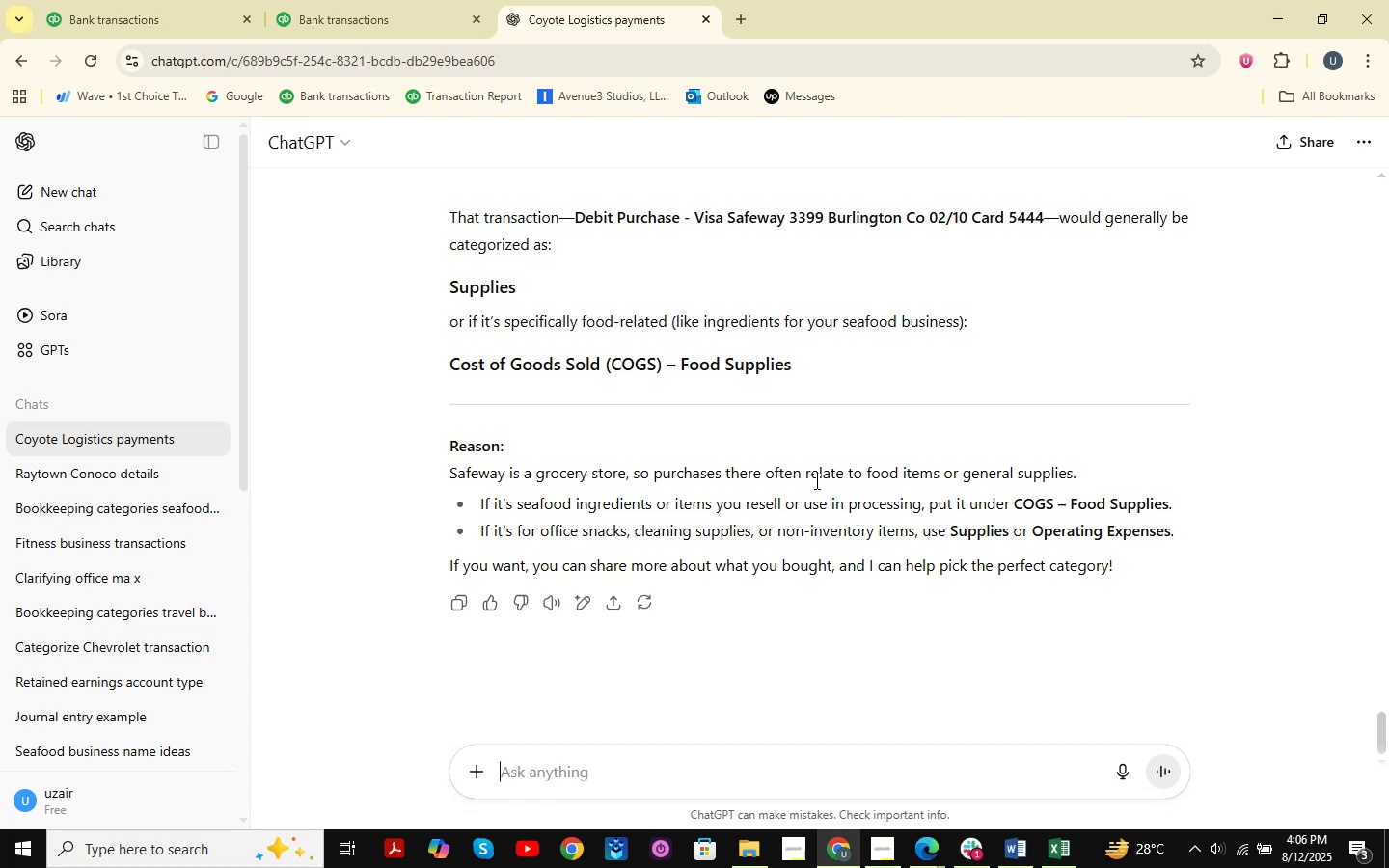 
scroll: coordinate [777, 487], scroll_direction: down, amount: 3.0
 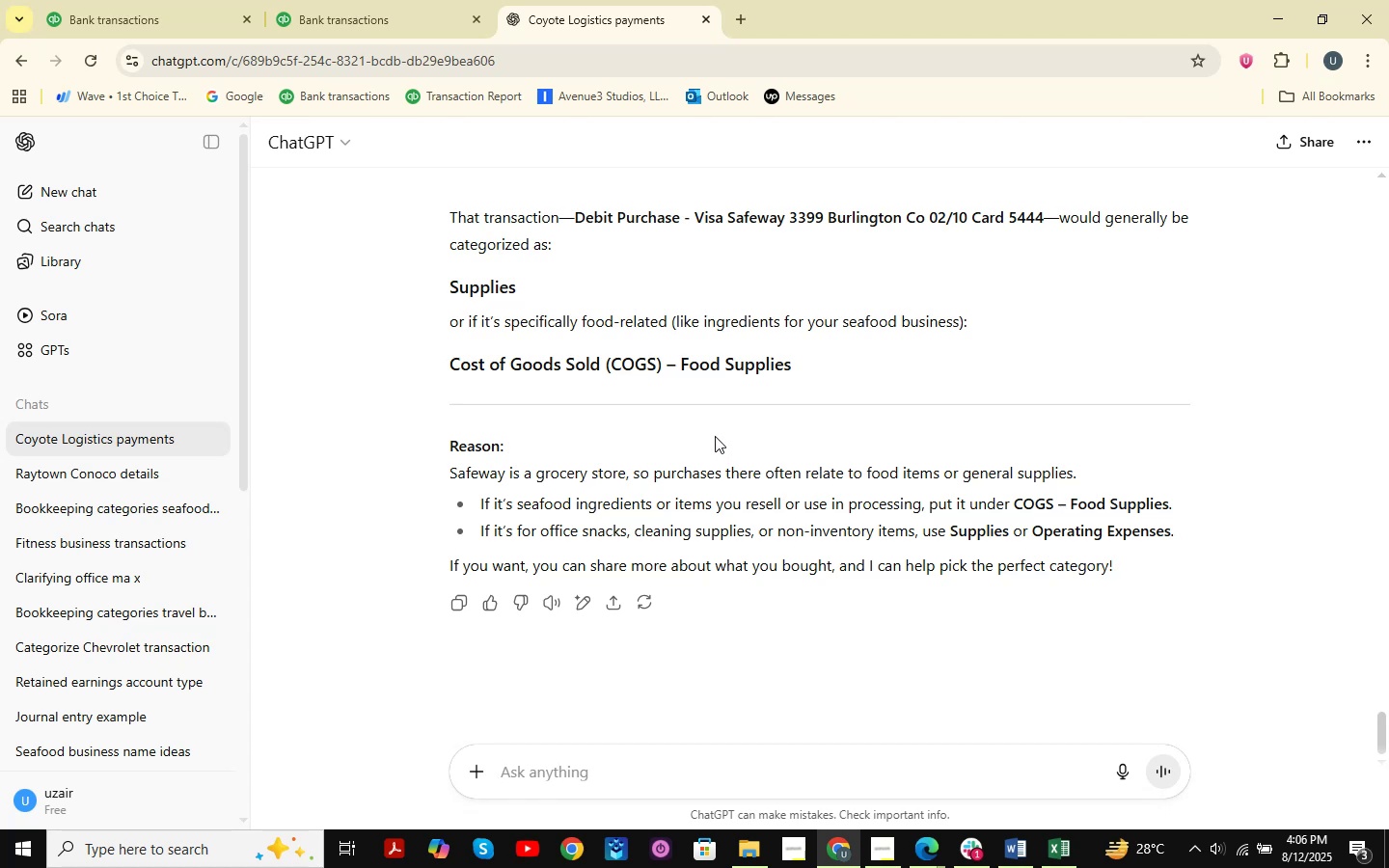 
scroll: coordinate [715, 436], scroll_direction: up, amount: 4.0
 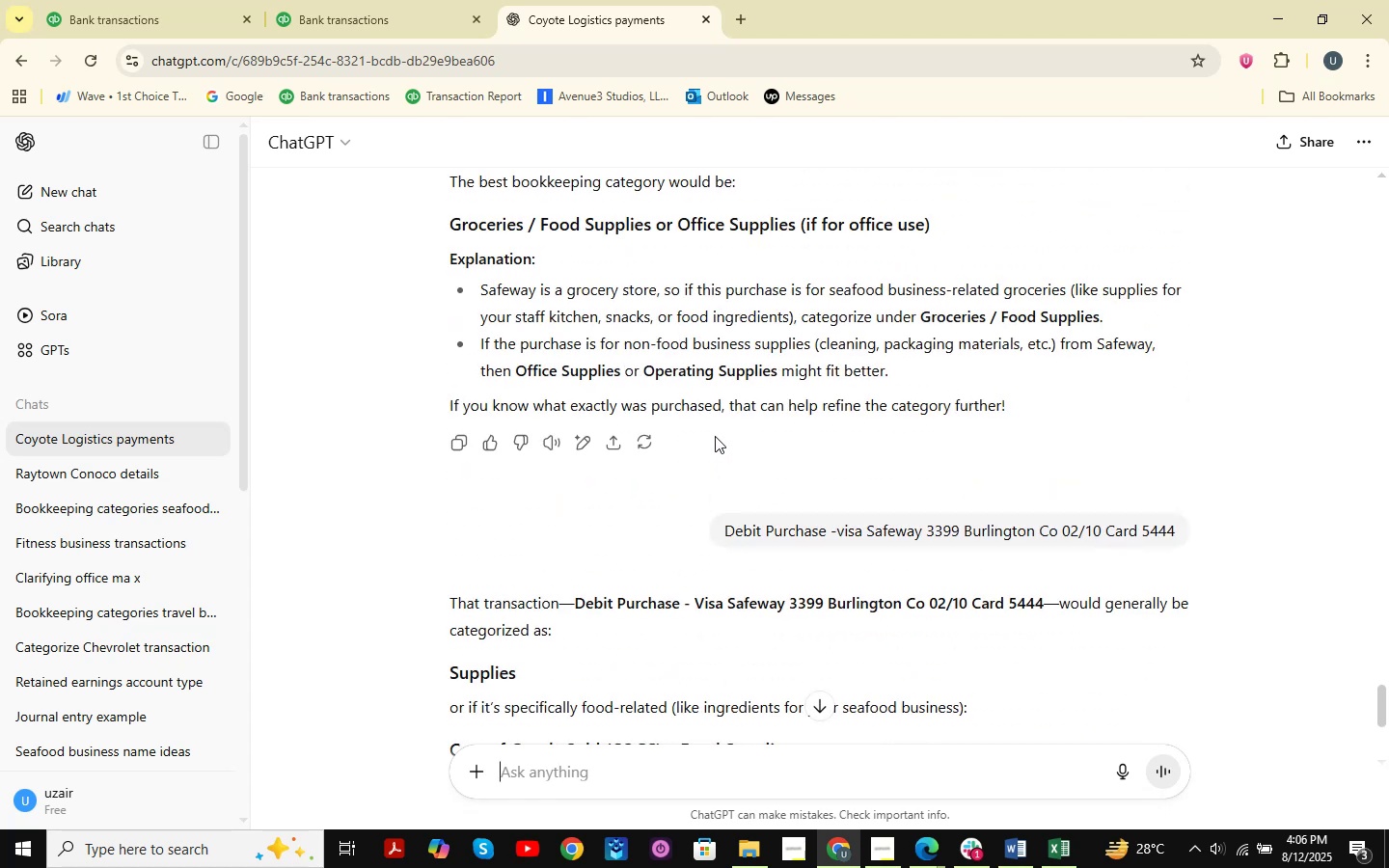 
scroll: coordinate [710, 435], scroll_direction: down, amount: 8.0
 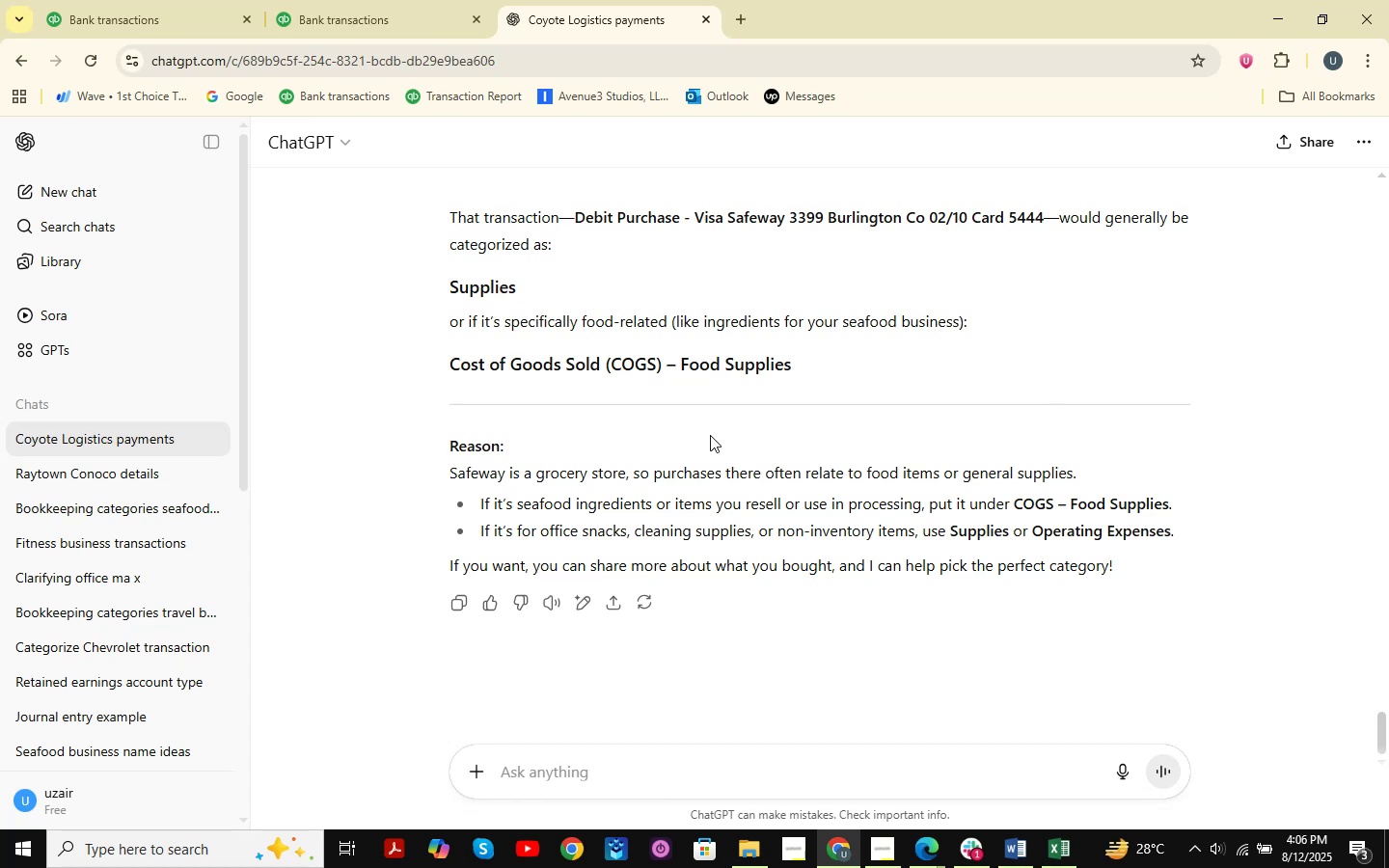 
wait(9.31)
 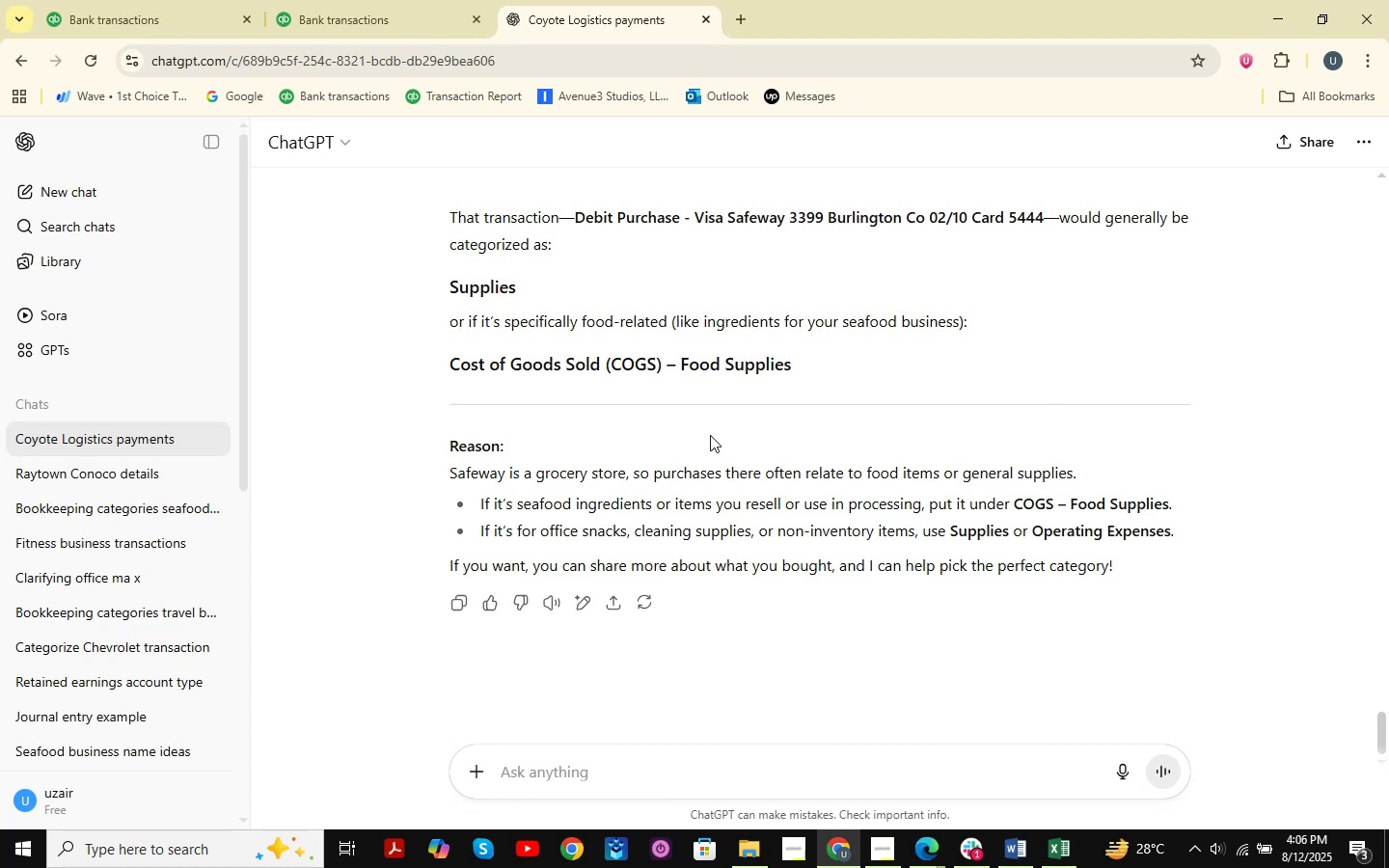 
scroll: coordinate [712, 361], scroll_direction: up, amount: 6.0
 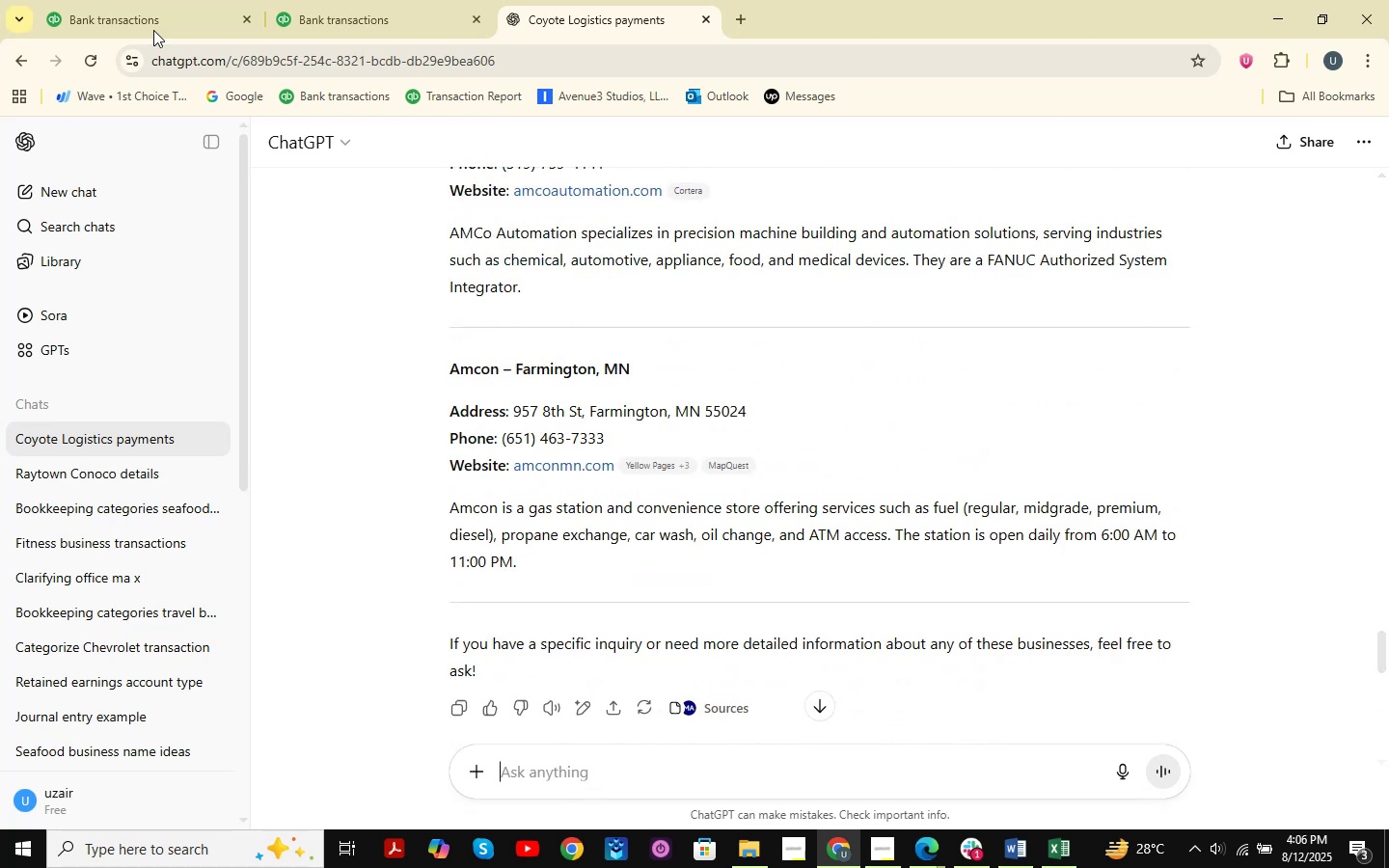 
left_click([88, 0])
 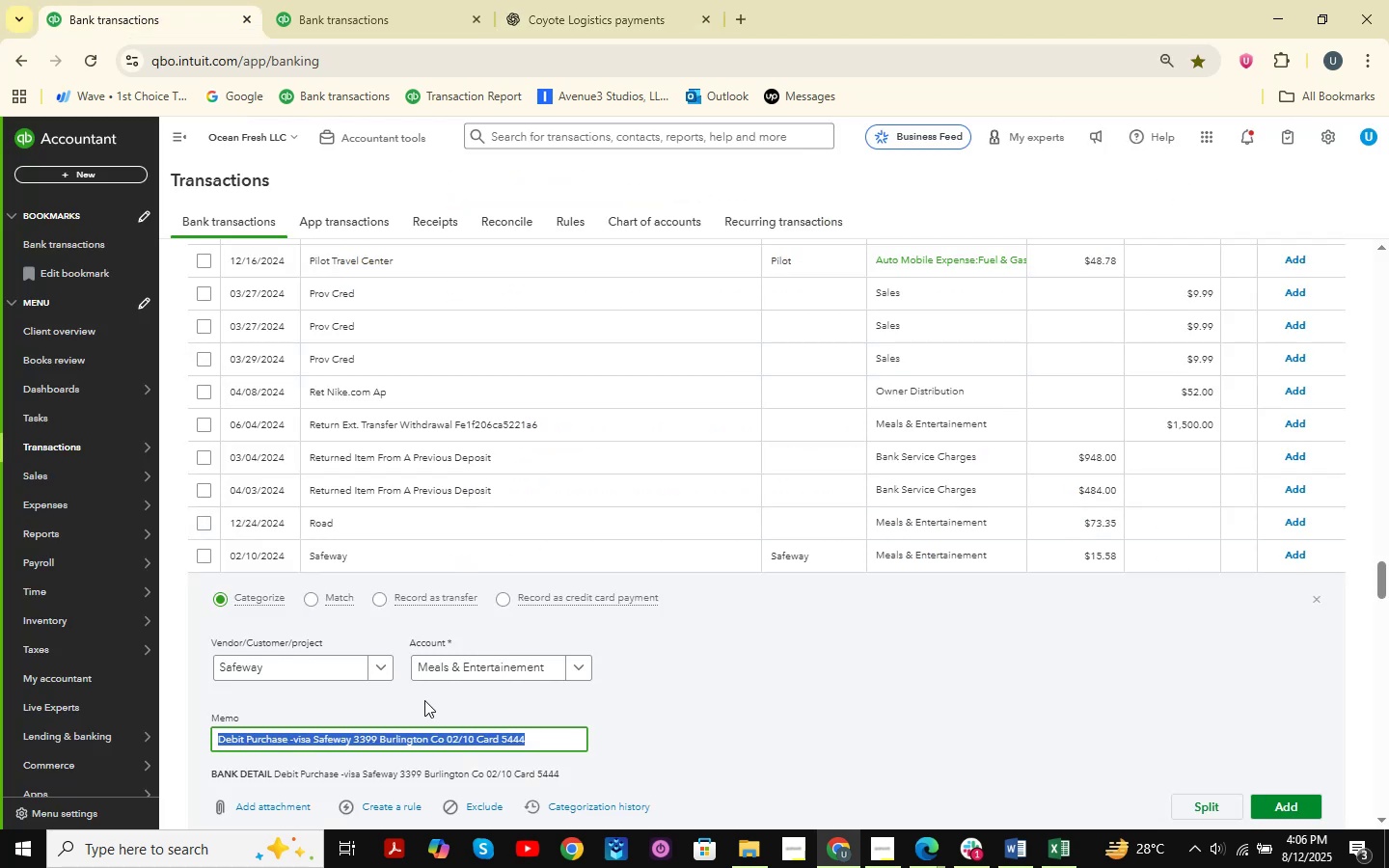 
key(Control+C)
 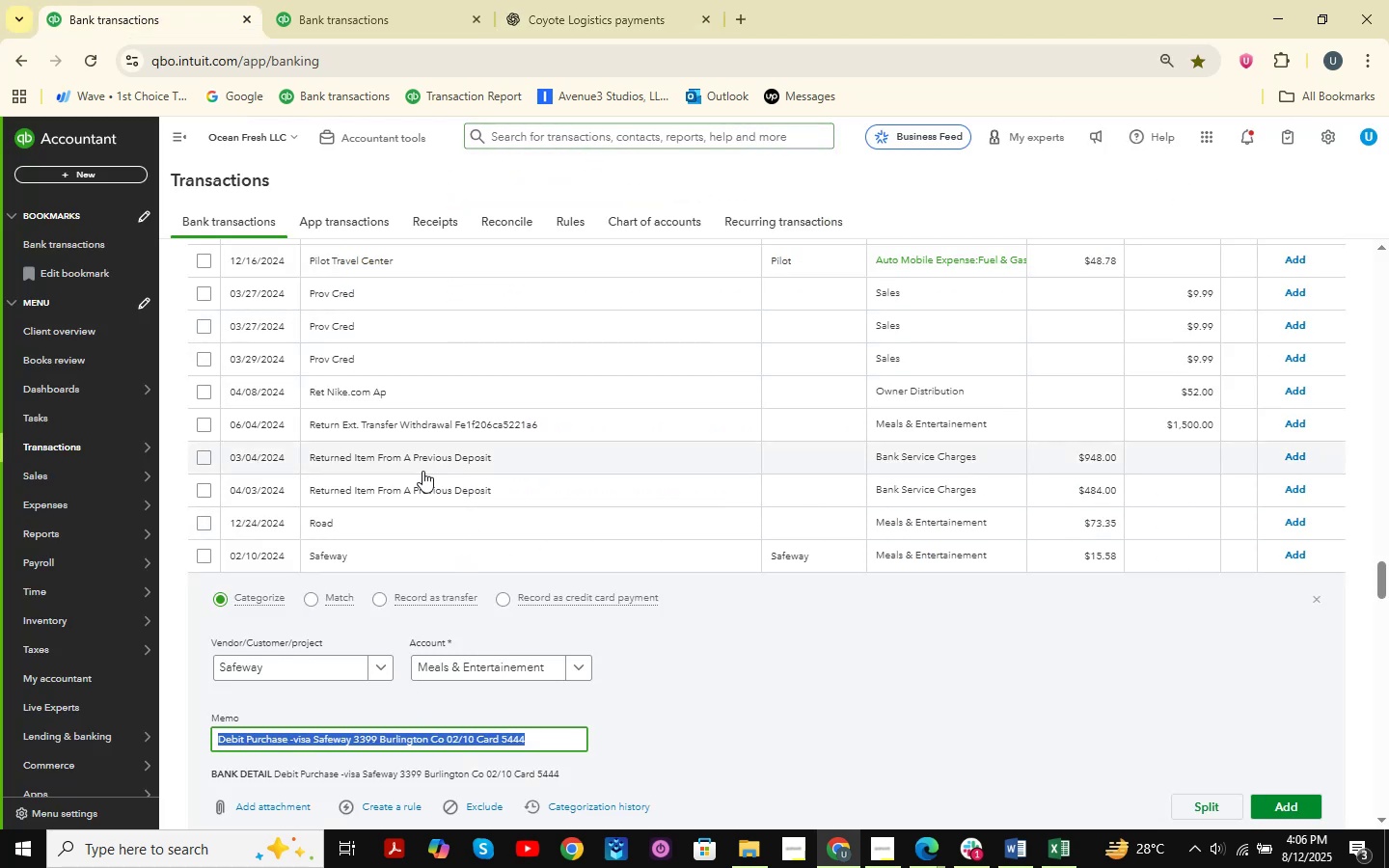 
wait(11.31)
 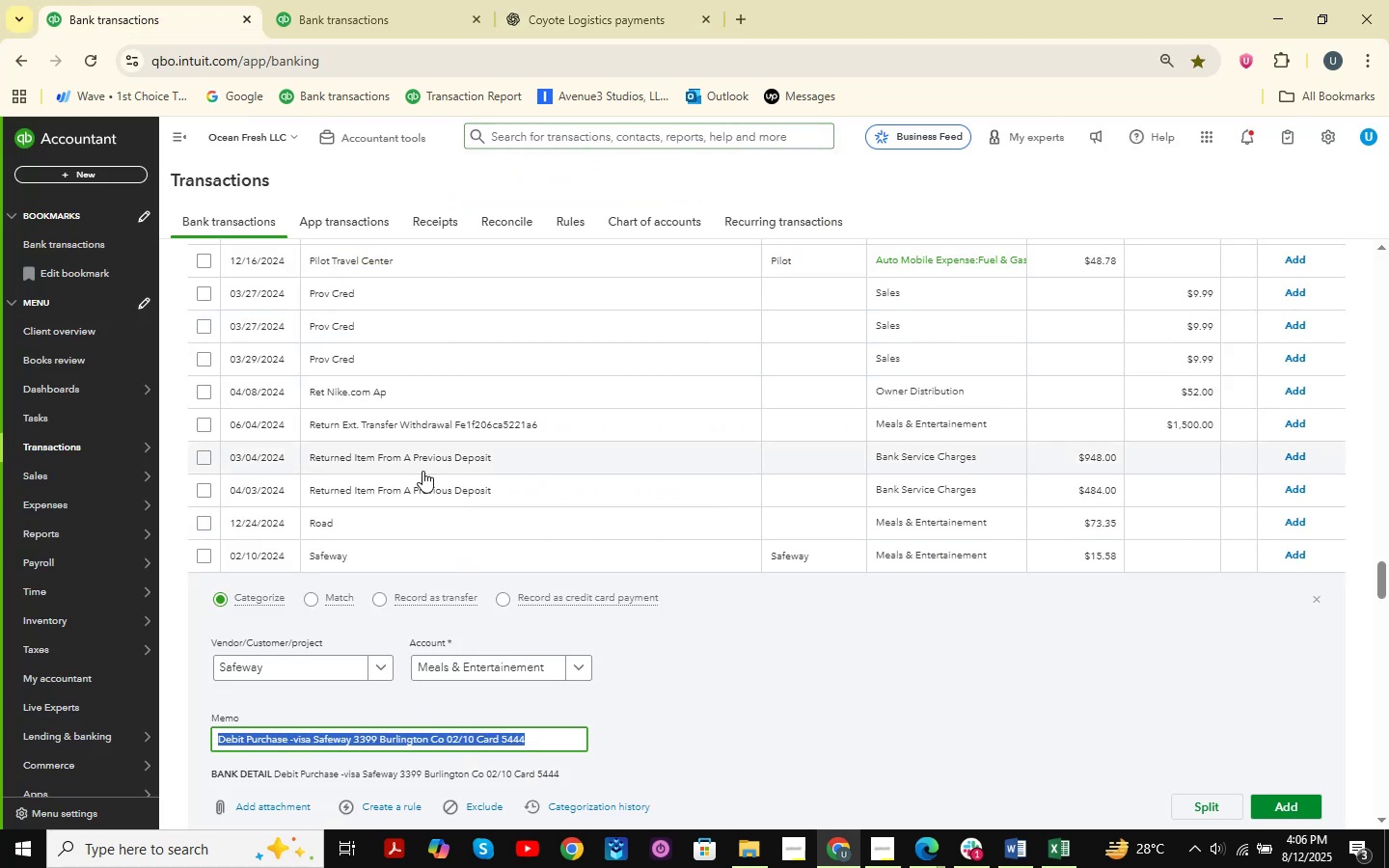 
scroll: coordinate [476, 592], scroll_direction: down, amount: 3.0
 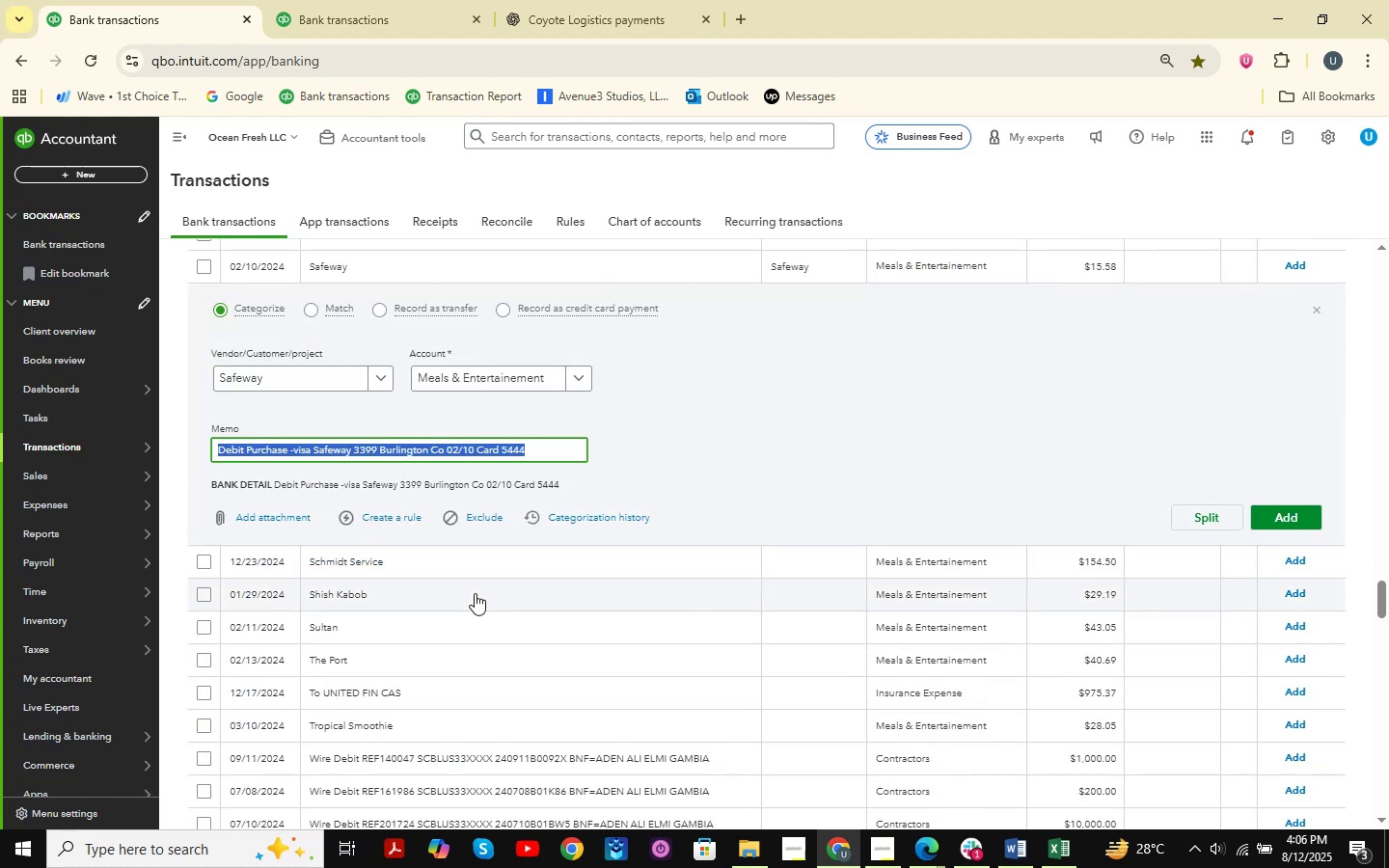 
scroll: coordinate [475, 593], scroll_direction: up, amount: 1.0
 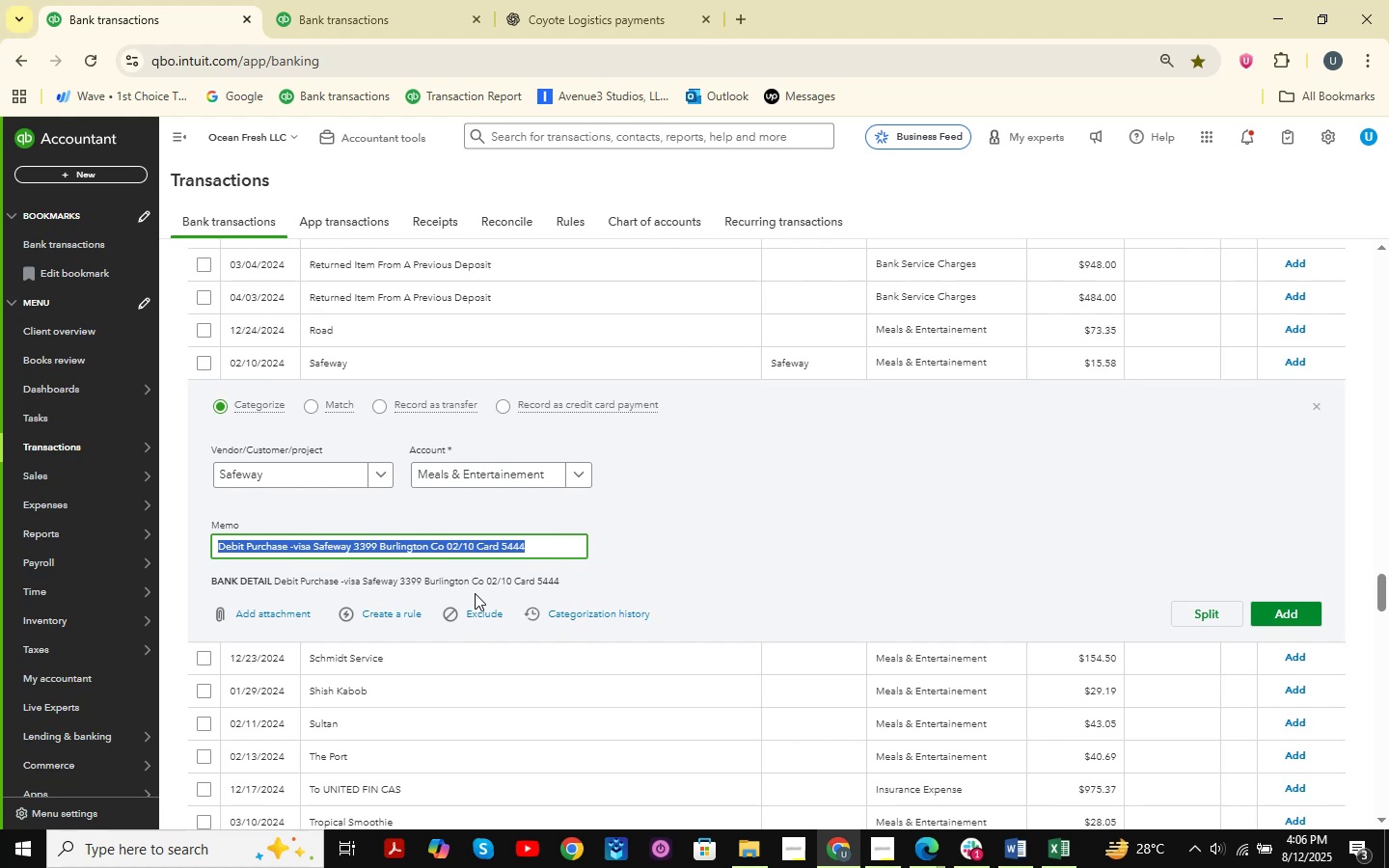 
wait(6.69)
 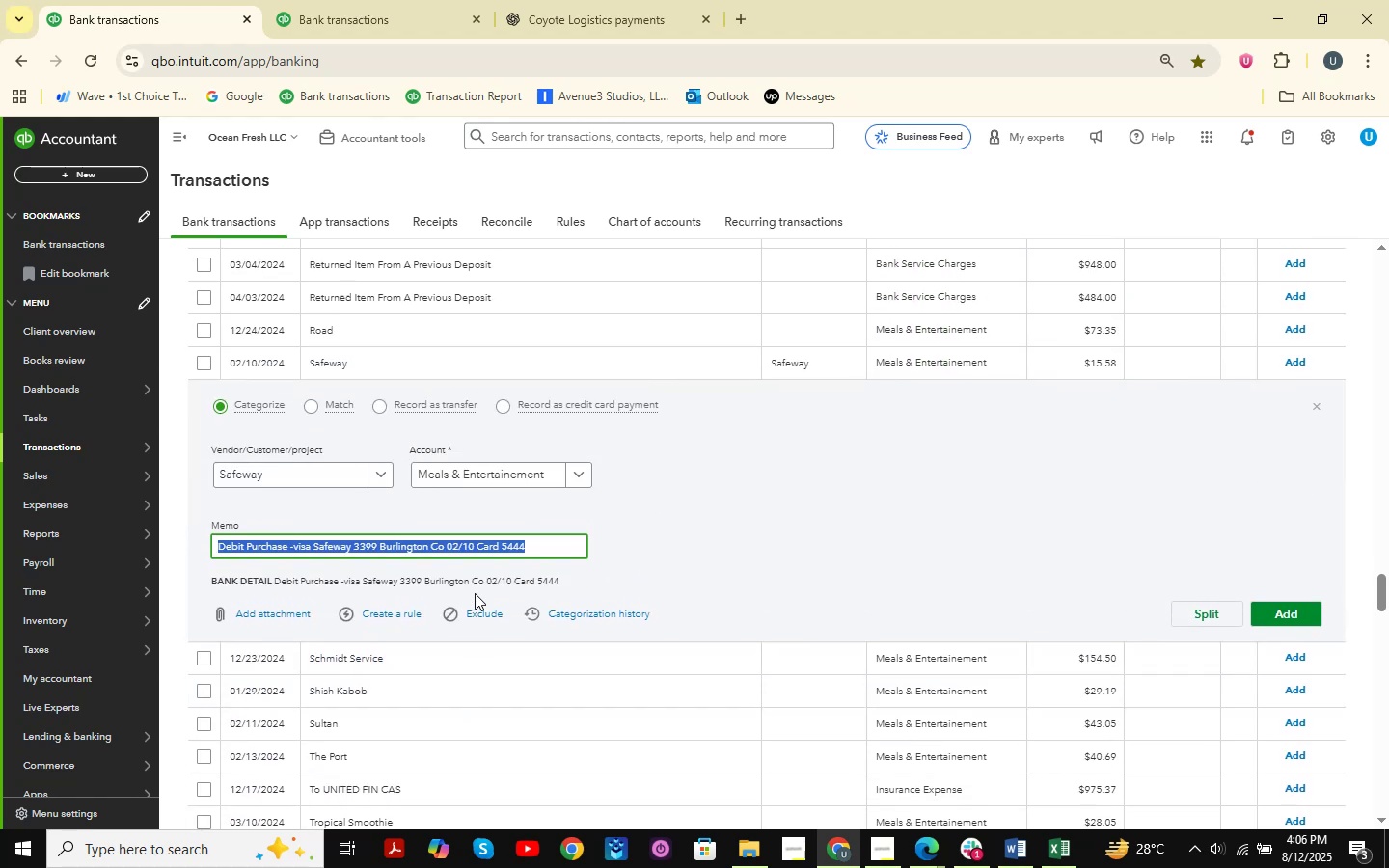 
scroll: coordinate [475, 593], scroll_direction: up, amount: 2.0
 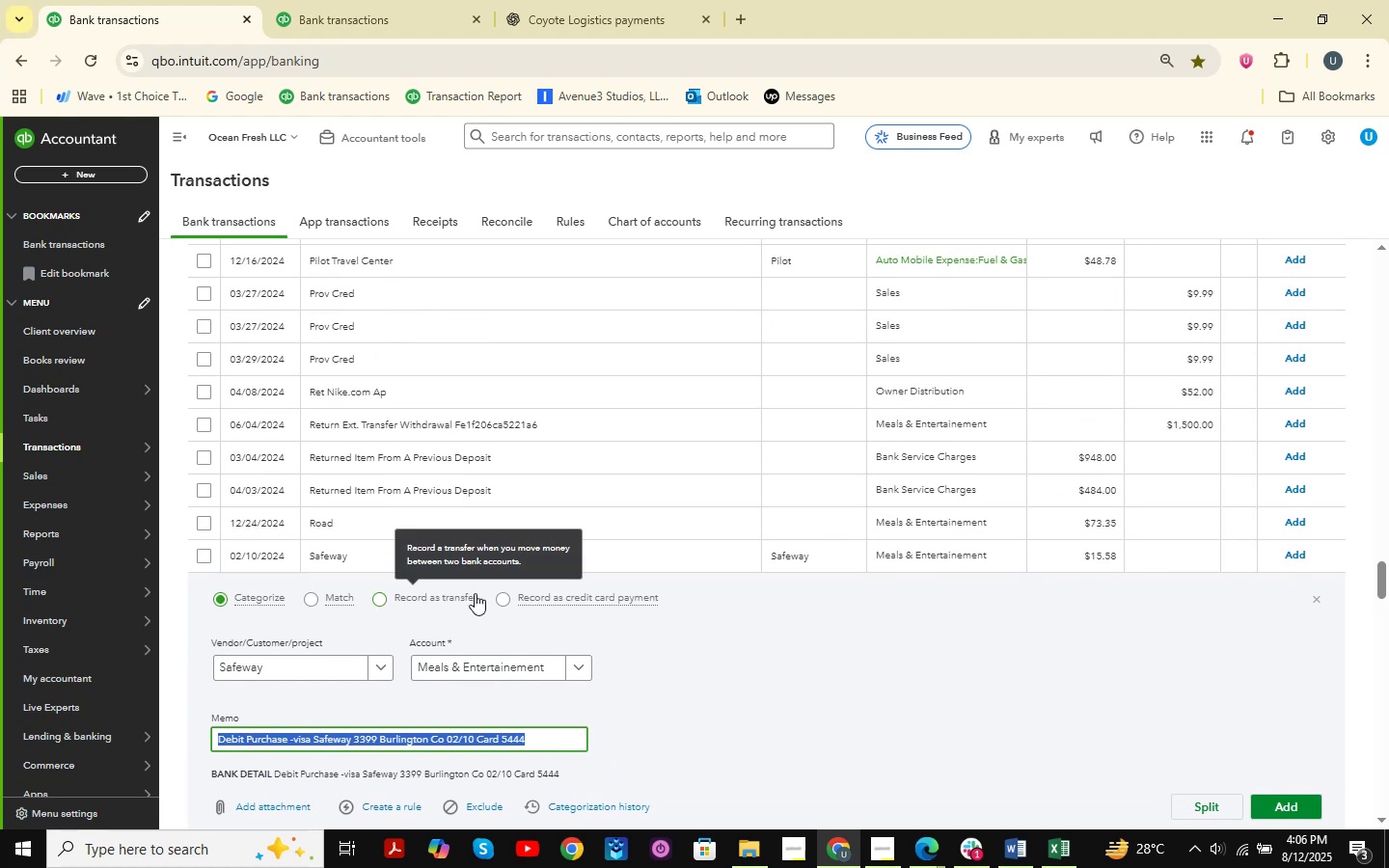 
scroll: coordinate [782, 578], scroll_direction: down, amount: 6.0
 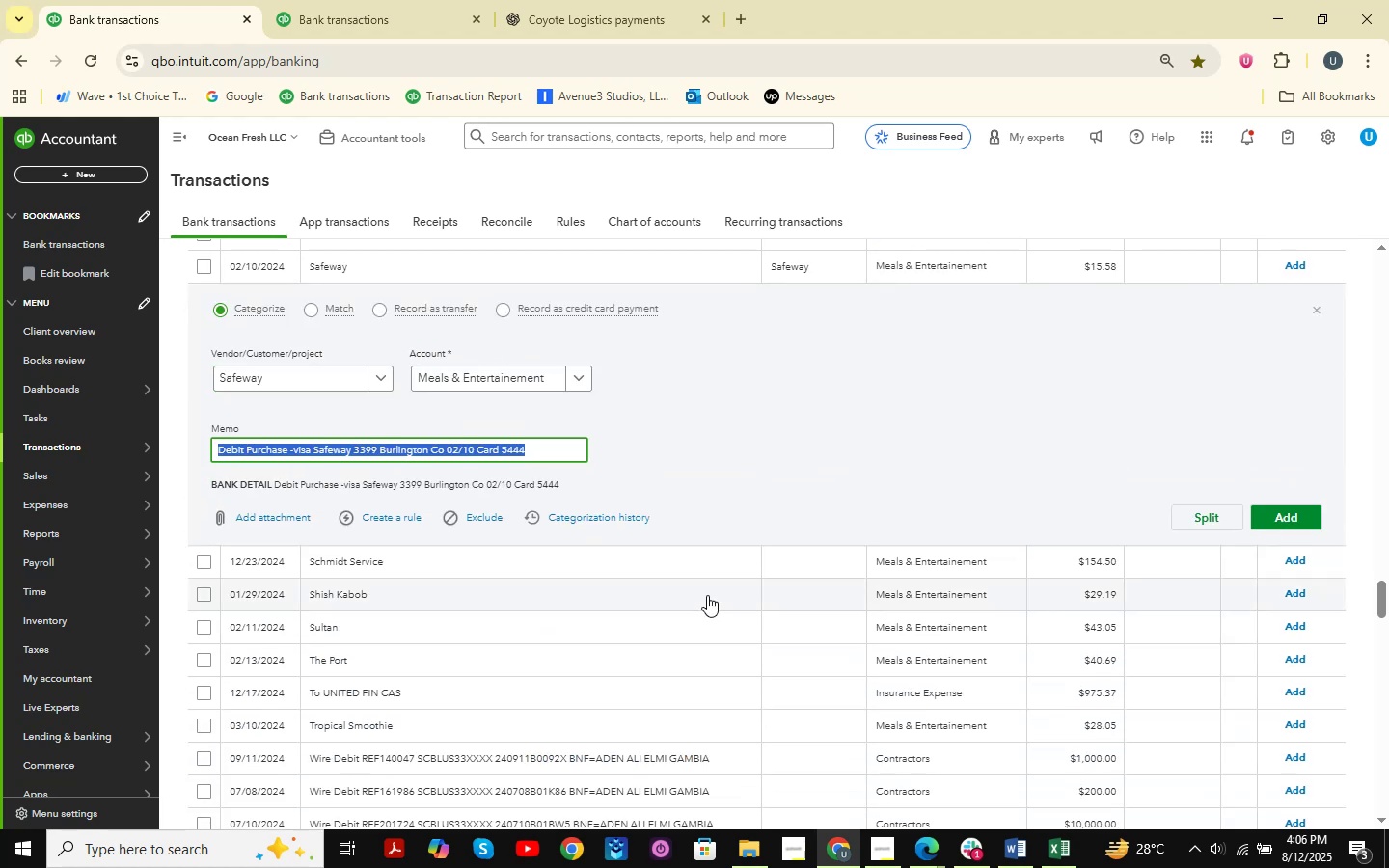 
scroll: coordinate [707, 595], scroll_direction: up, amount: 4.0
 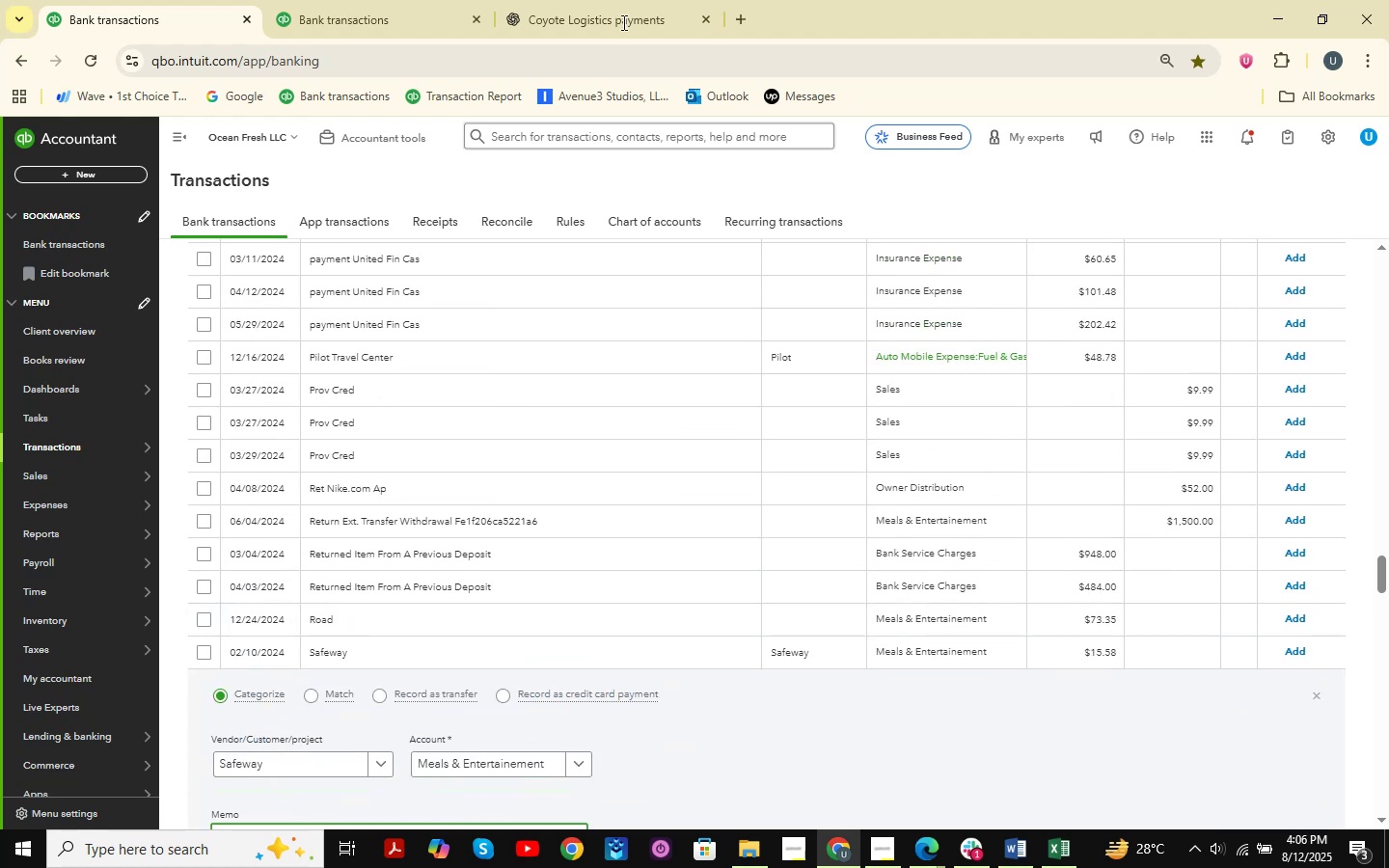 
left_click([622, 0])
 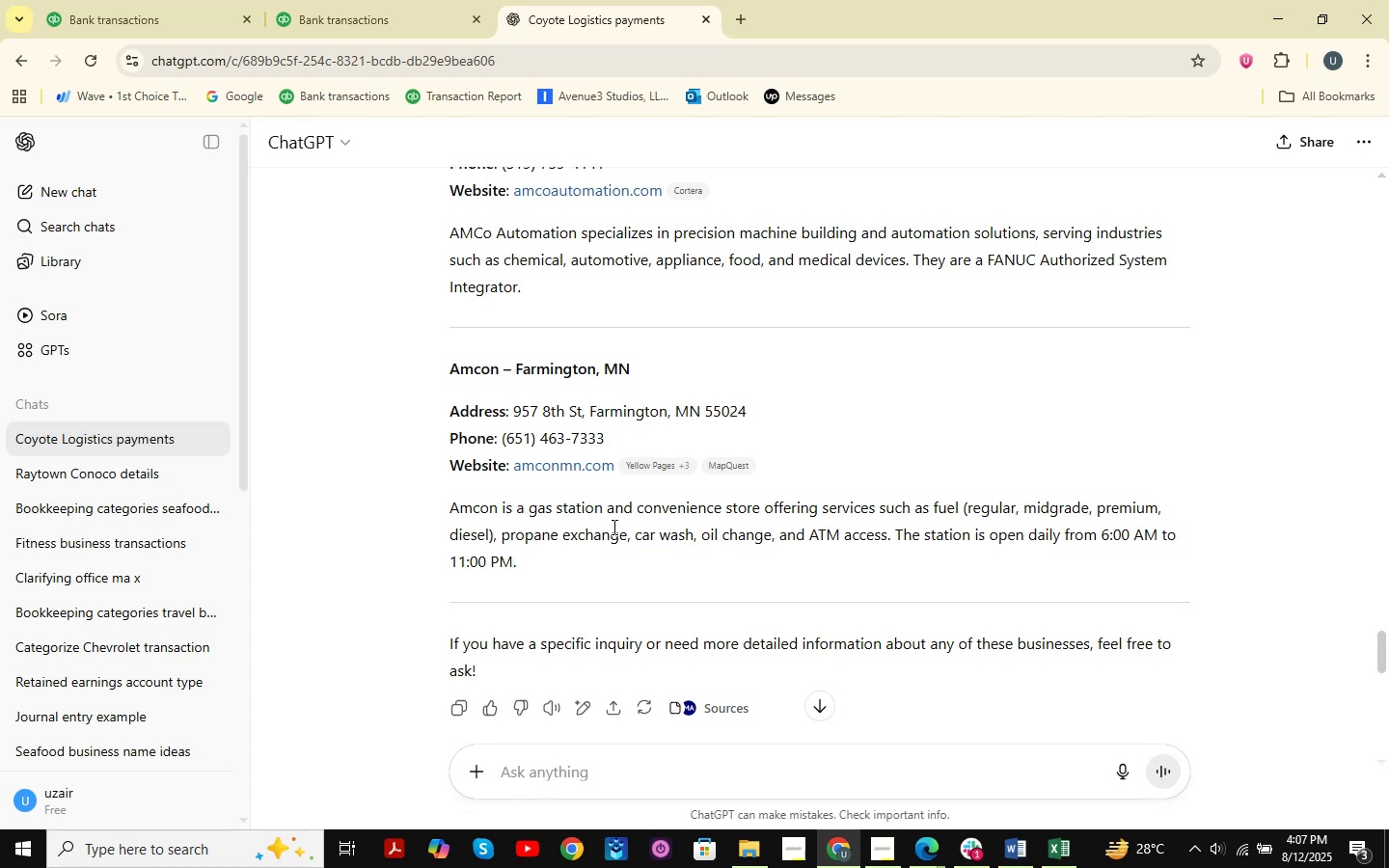 
wait(6.79)
 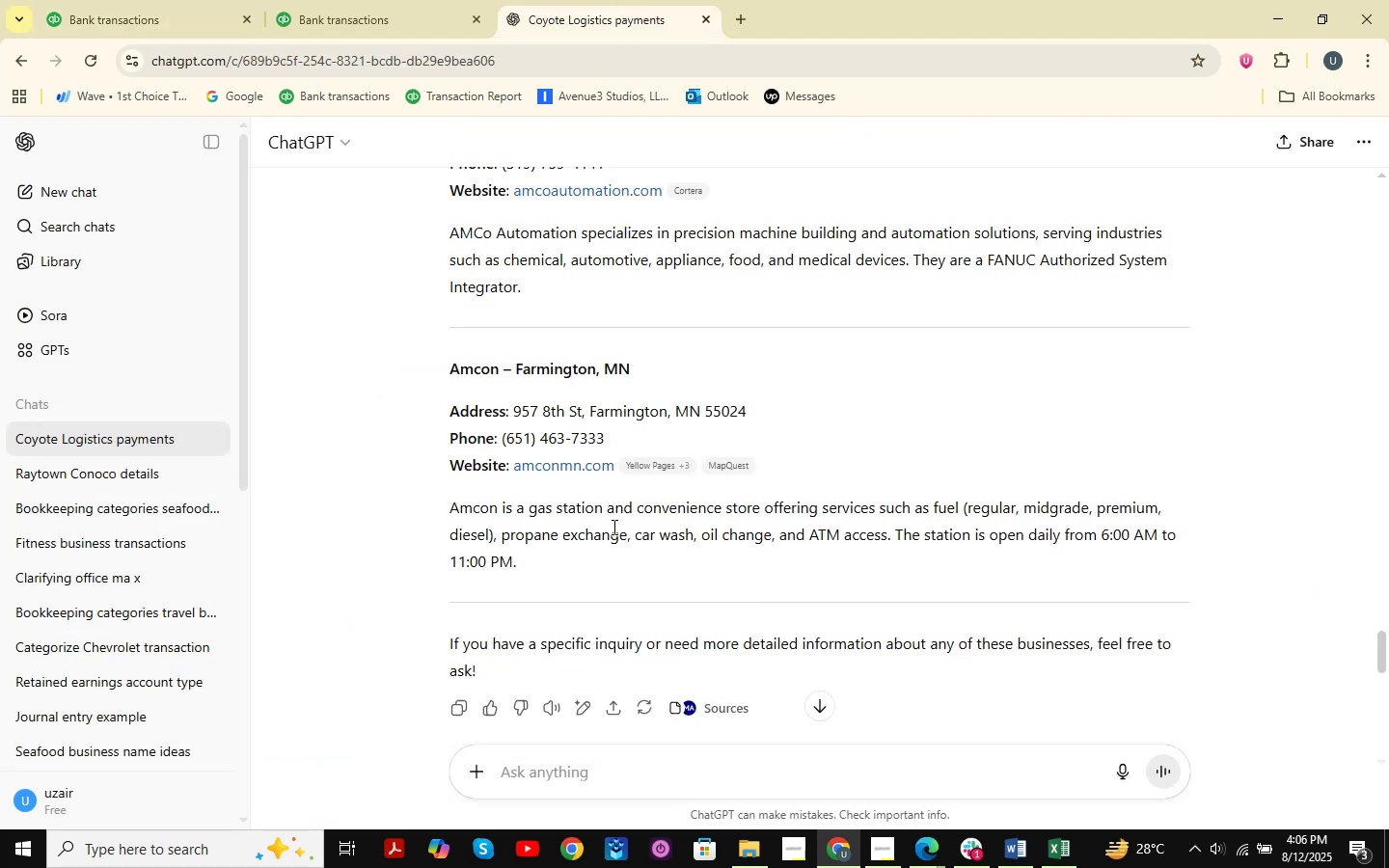 
scroll: coordinate [670, 392], scroll_direction: down, amount: 16.0
 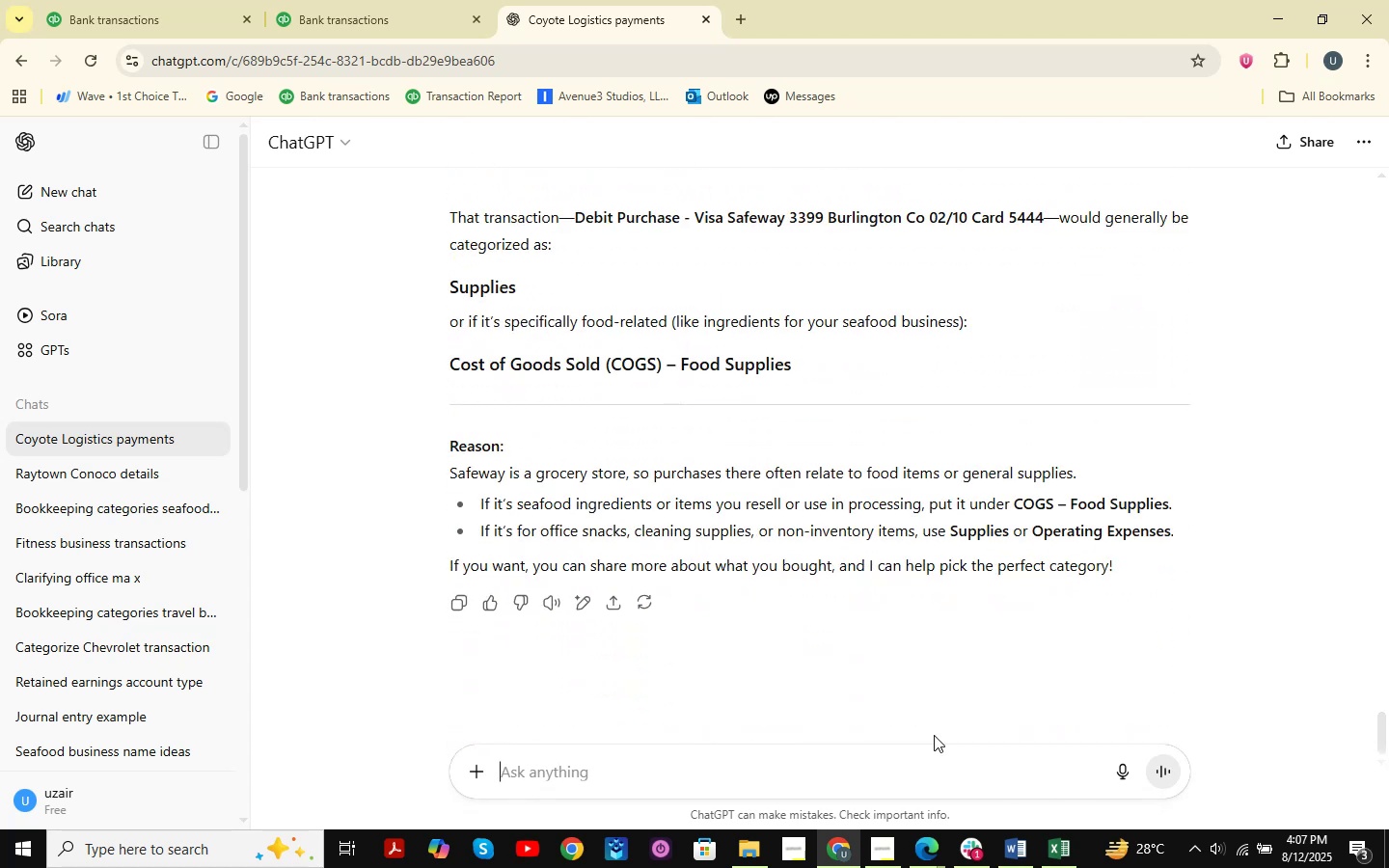 
left_click([1043, 849])
 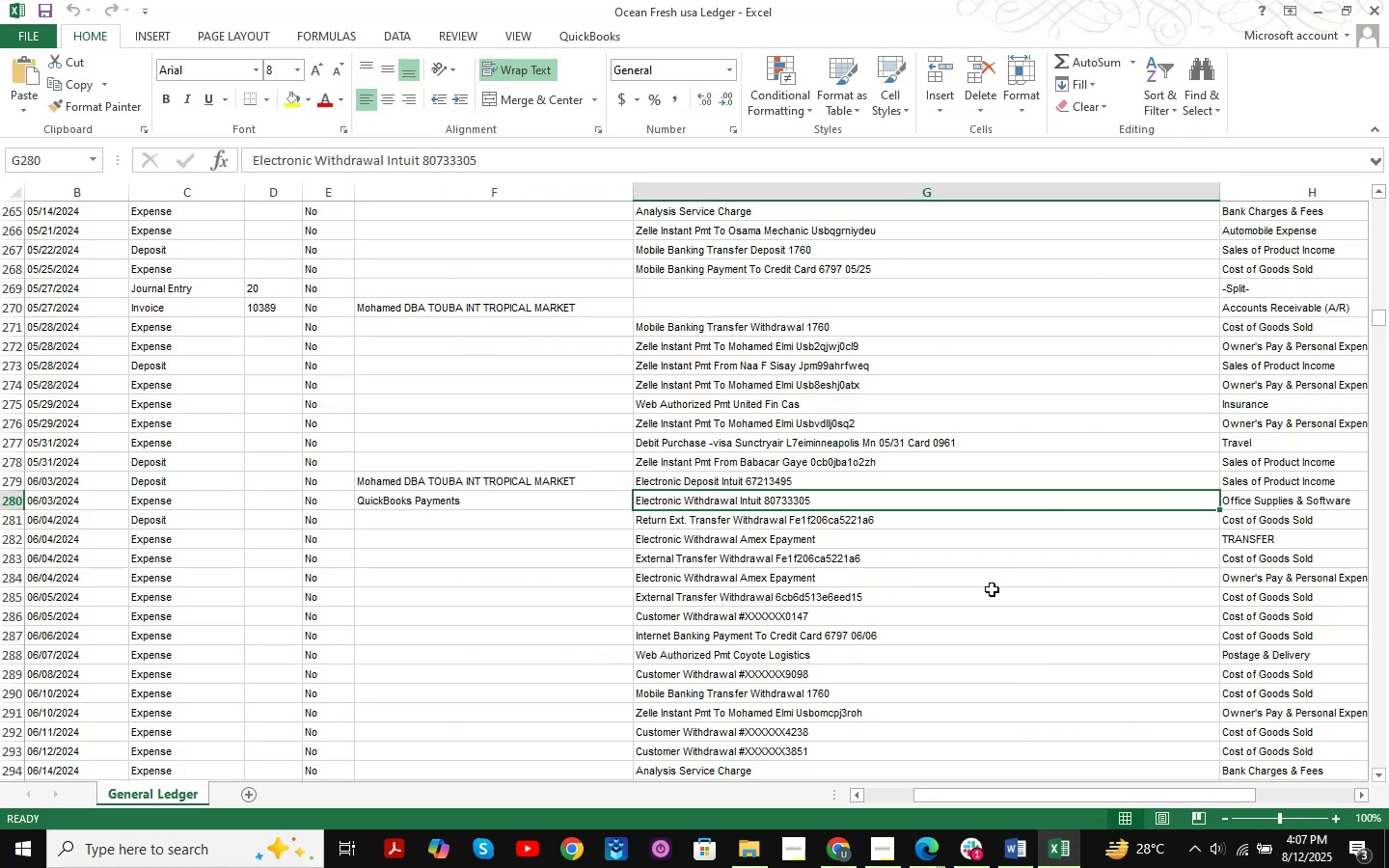 
key(Control+F)
 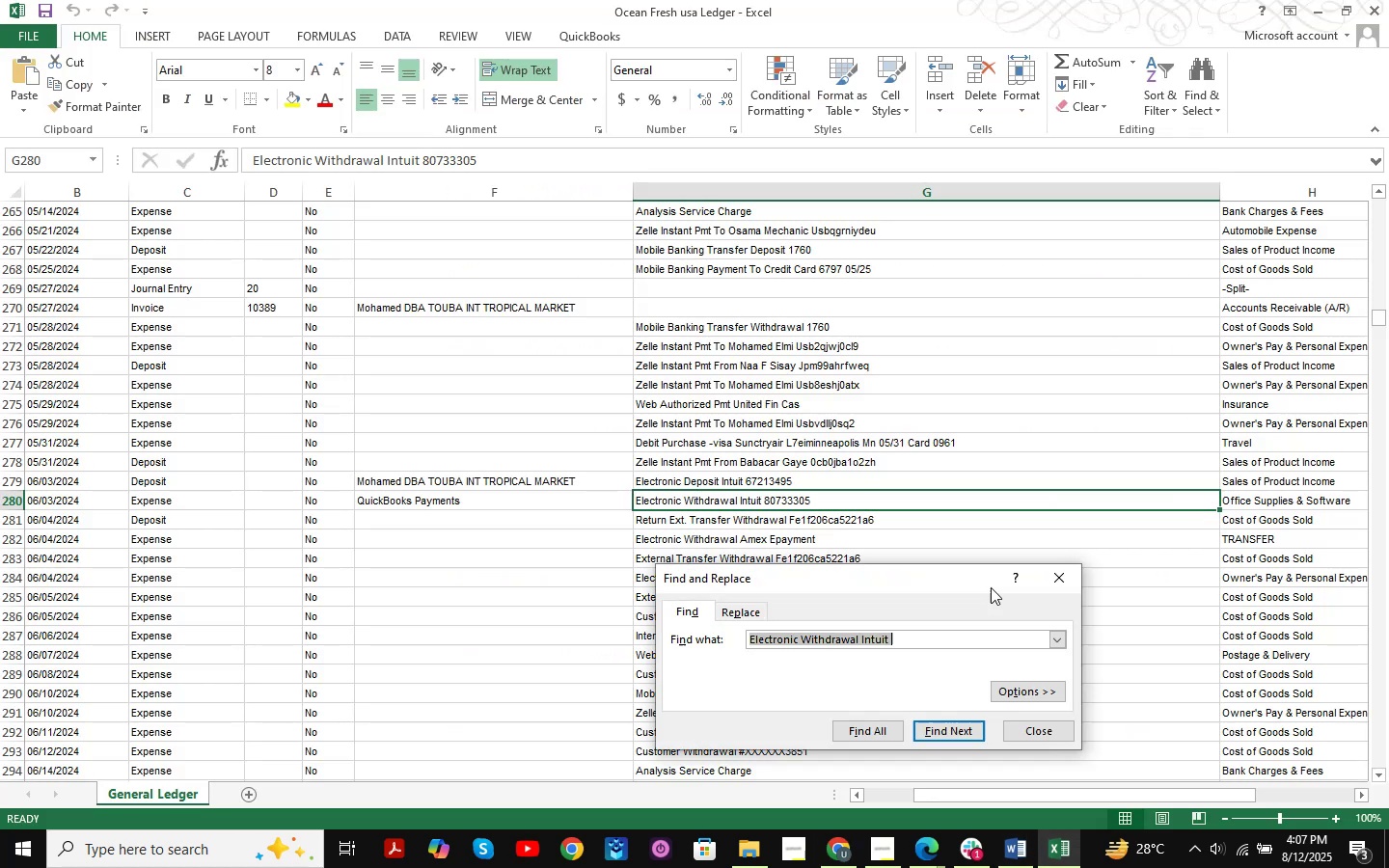 
key(Control+V)
 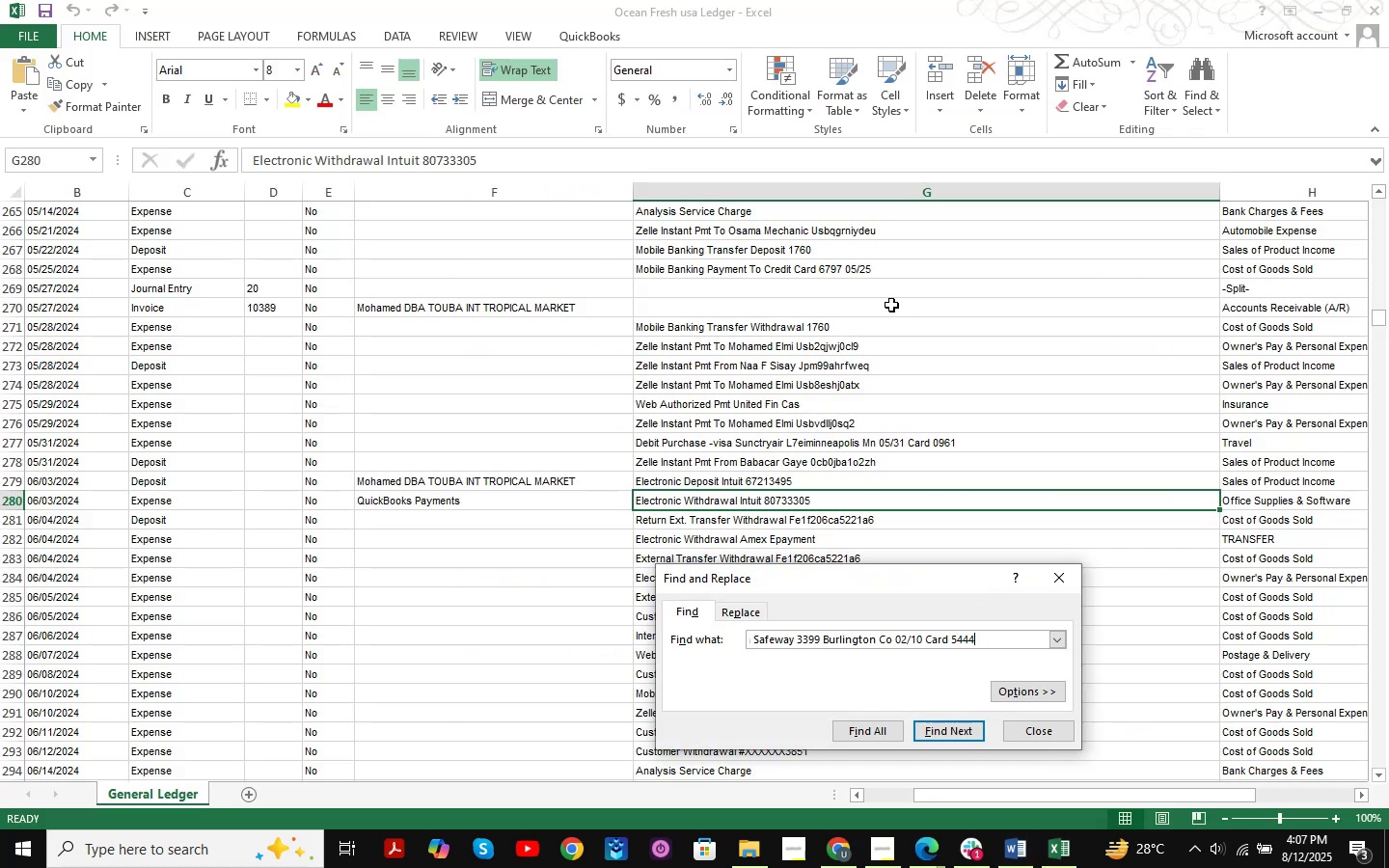 
key(NumpadEnter)
 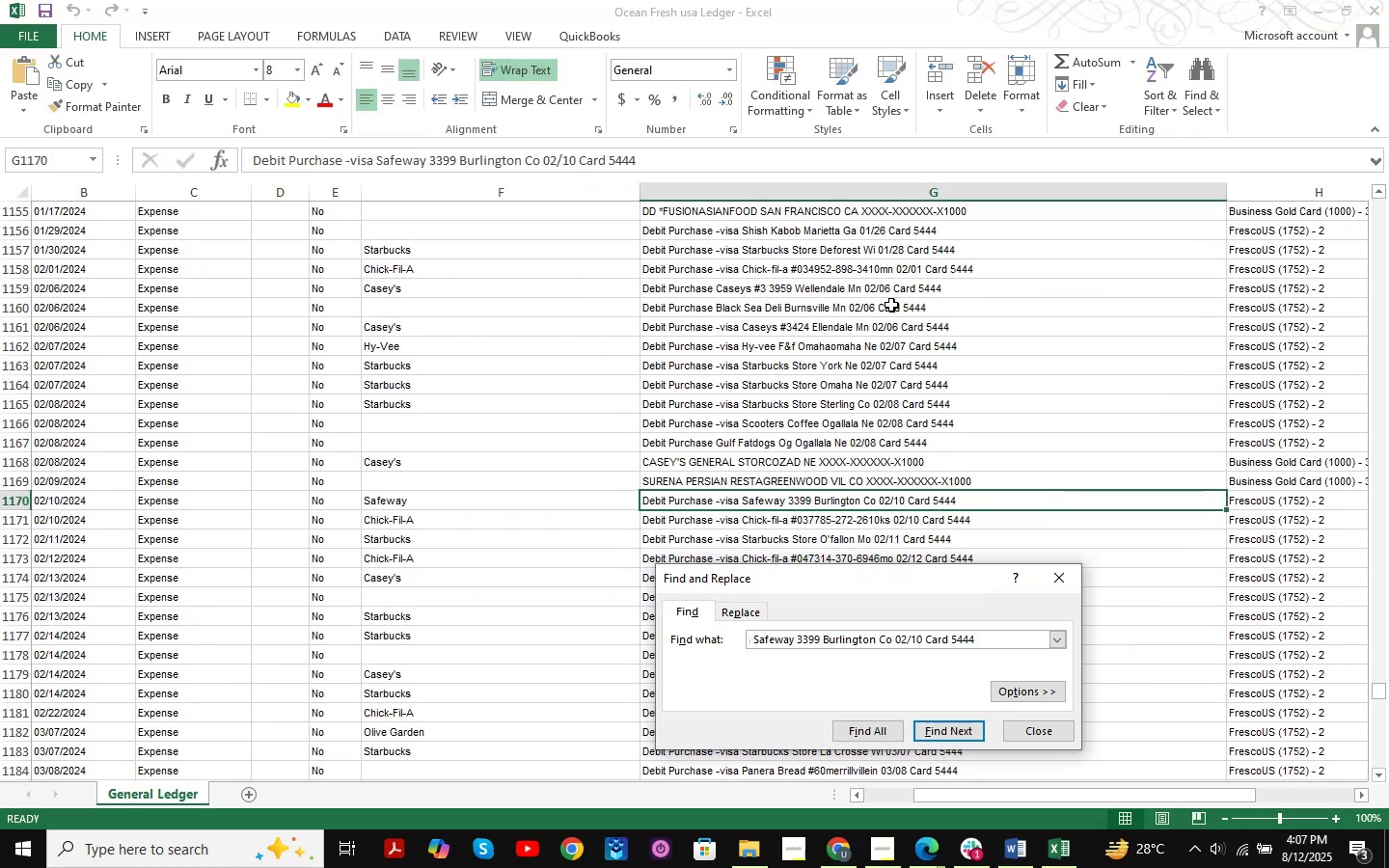 
key(NumpadEnter)
 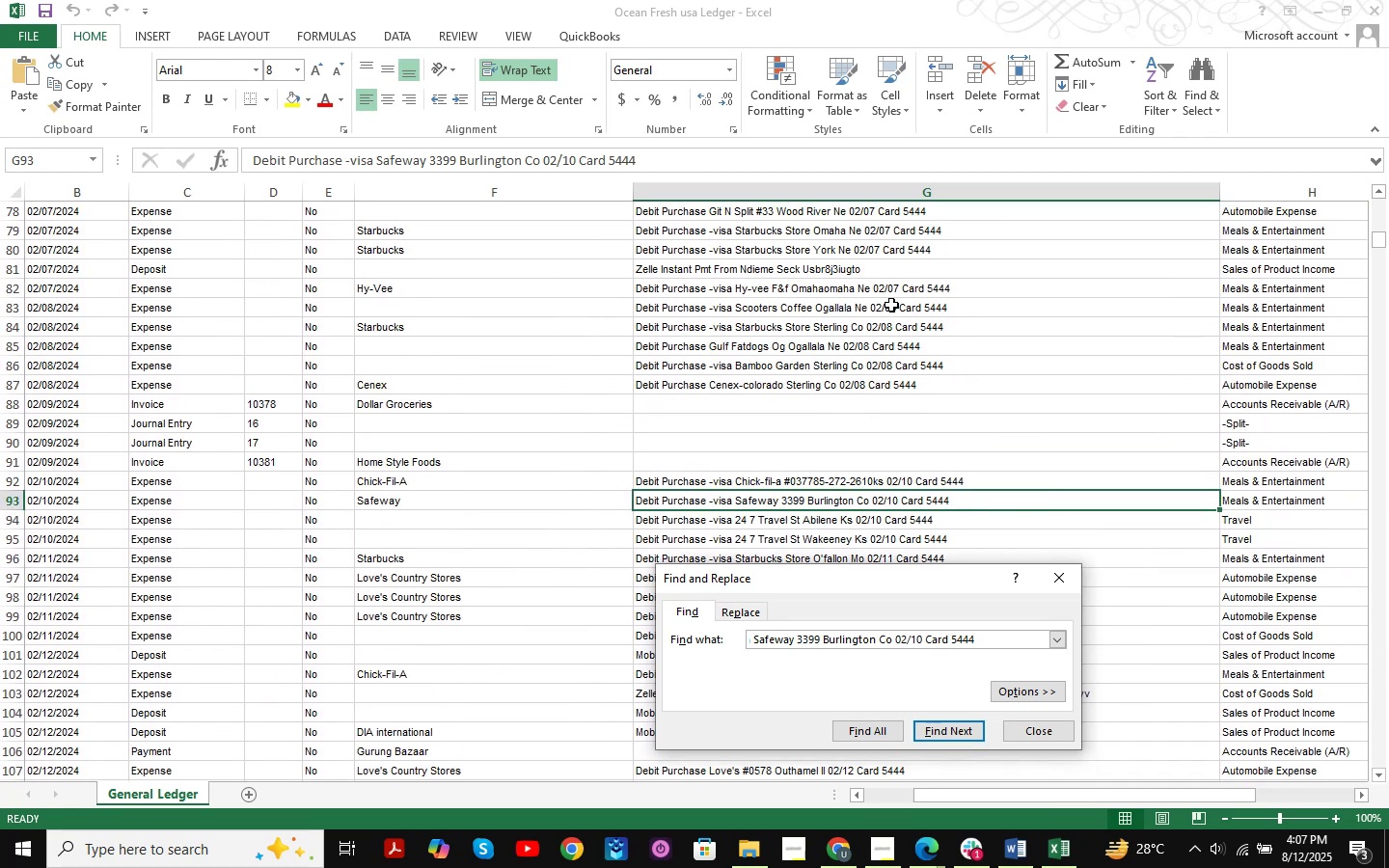 
key(NumpadEnter)
 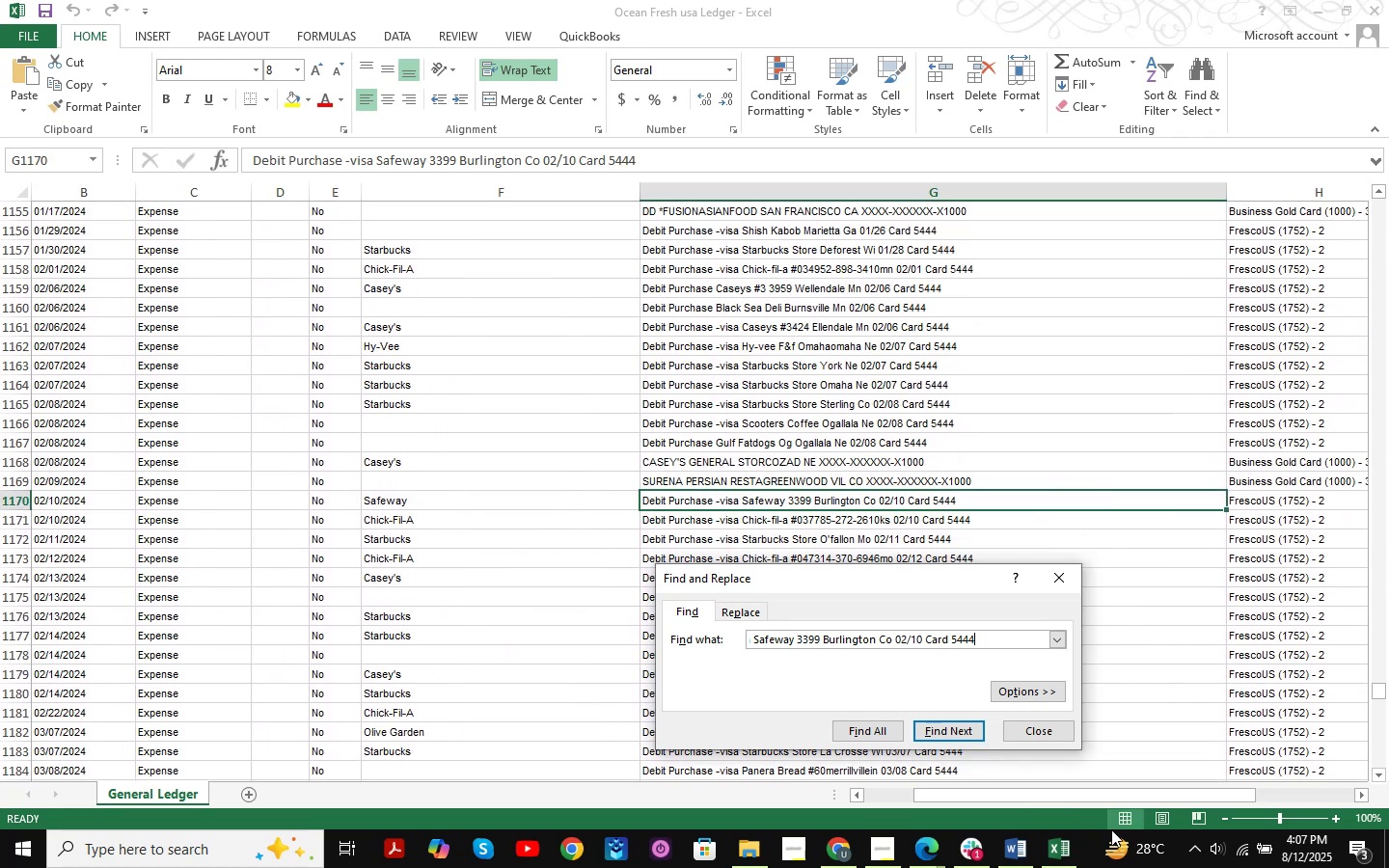 
left_click([1047, 728])
 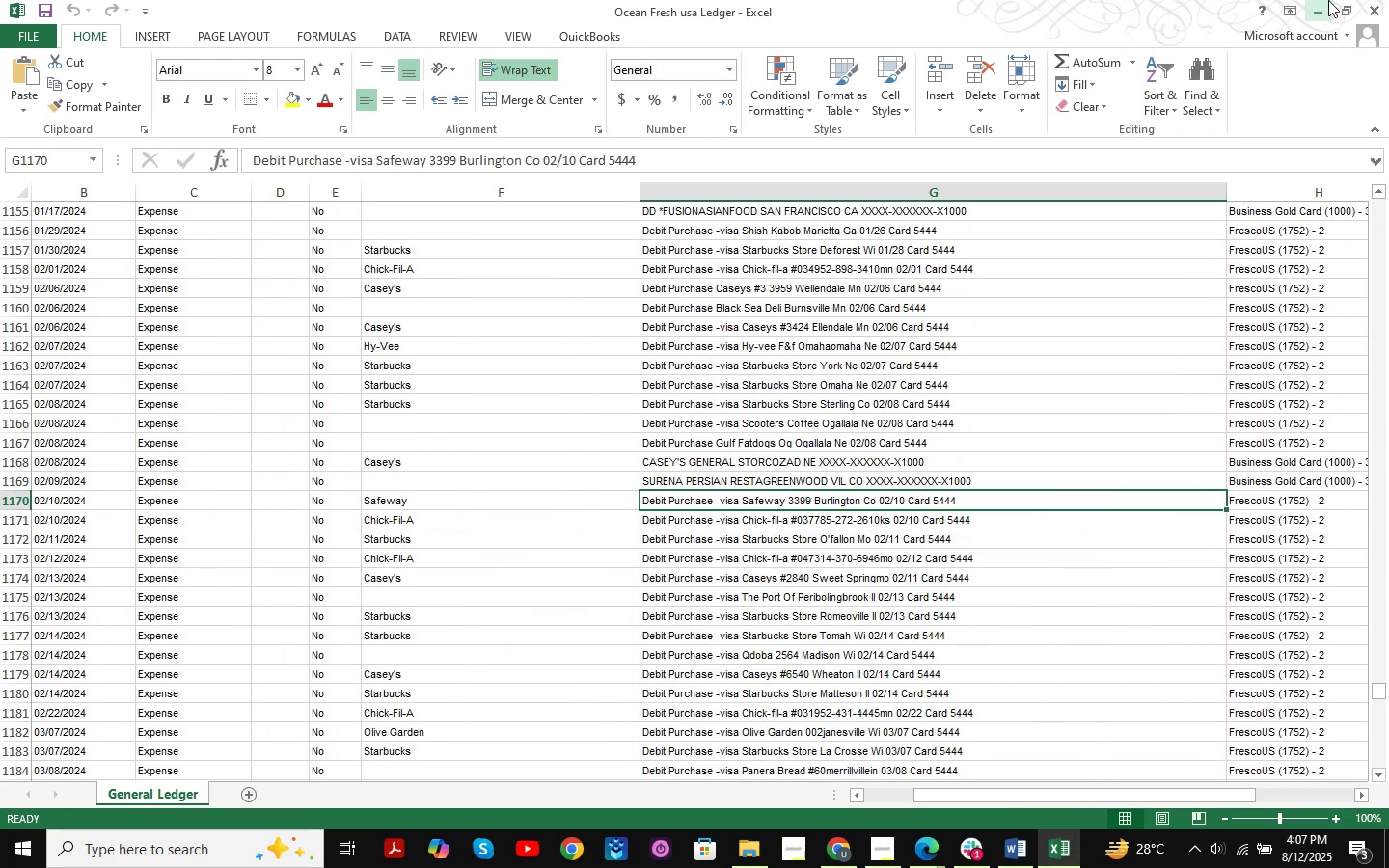 
left_click([1322, 5])
 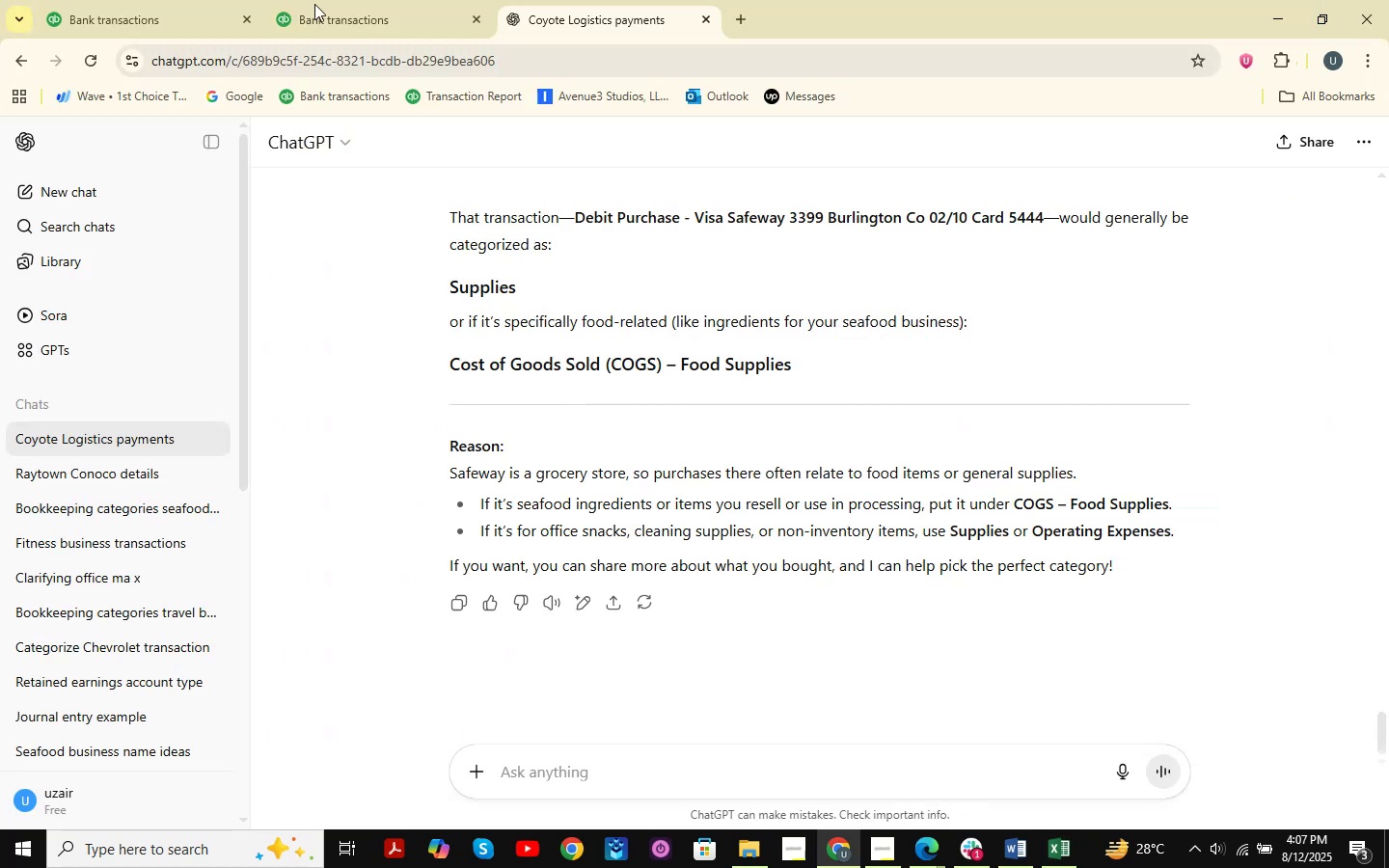 
left_click([143, 0])
 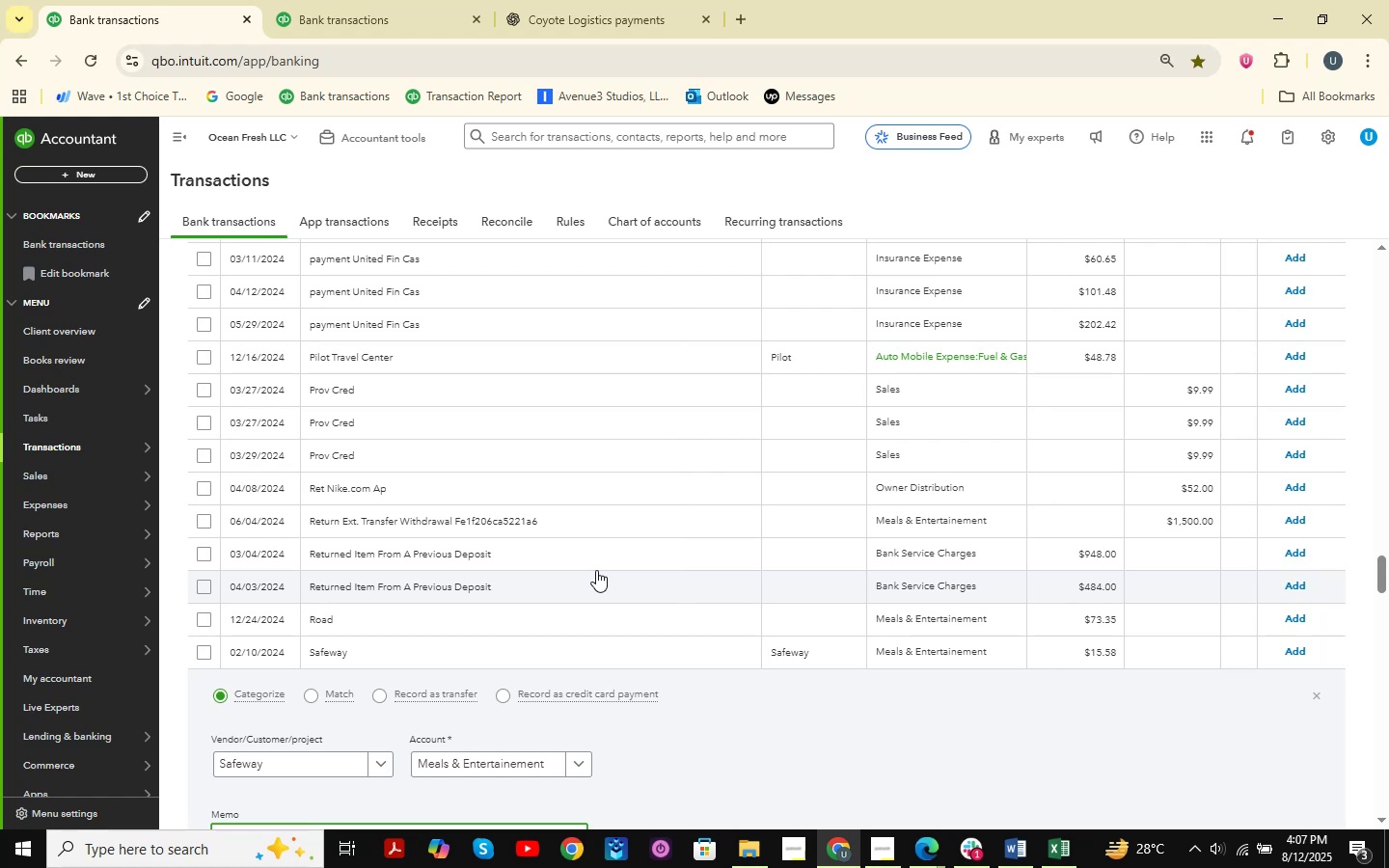 
wait(6.7)
 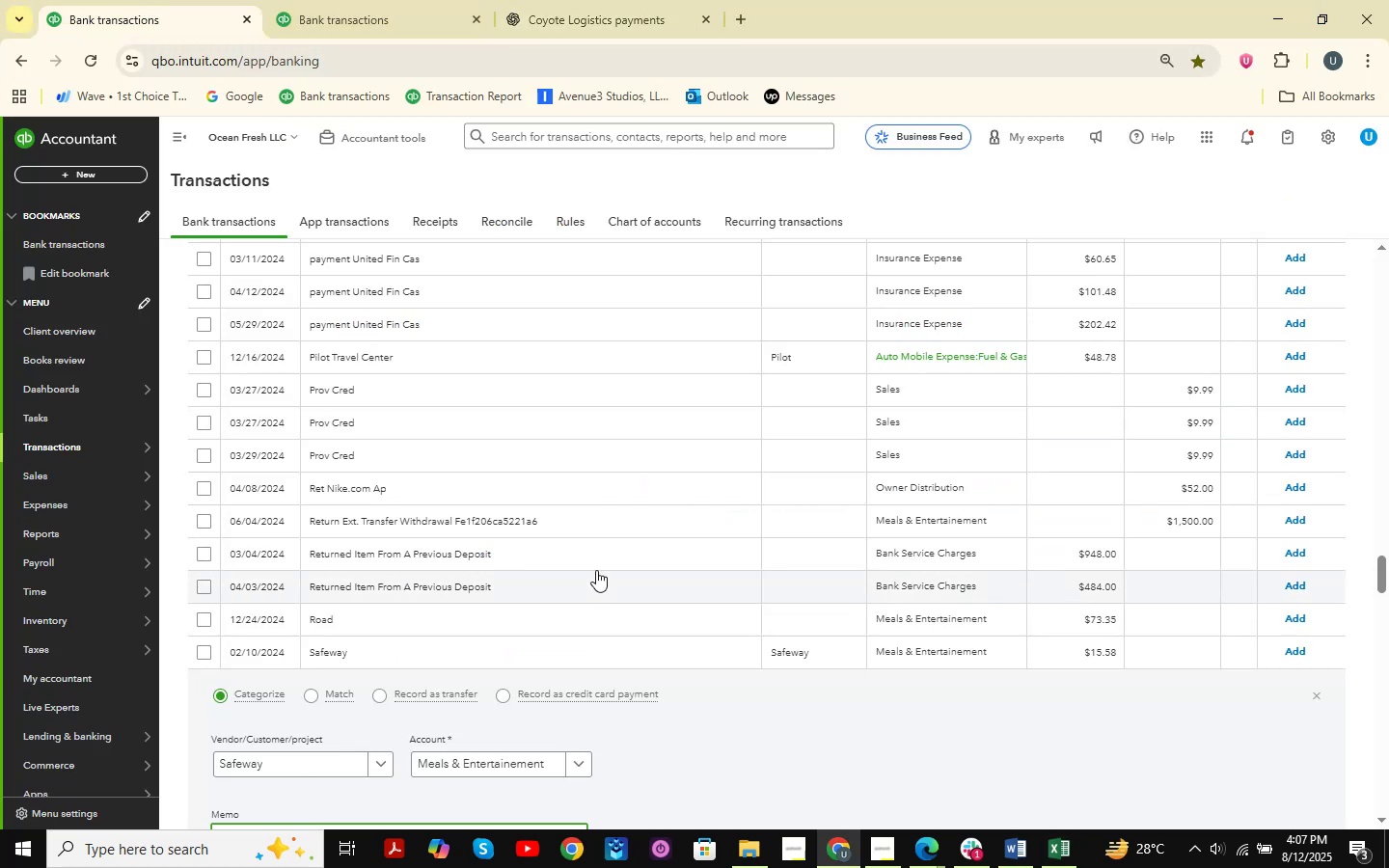 
scroll: coordinate [677, 367], scroll_direction: down, amount: 2.0
 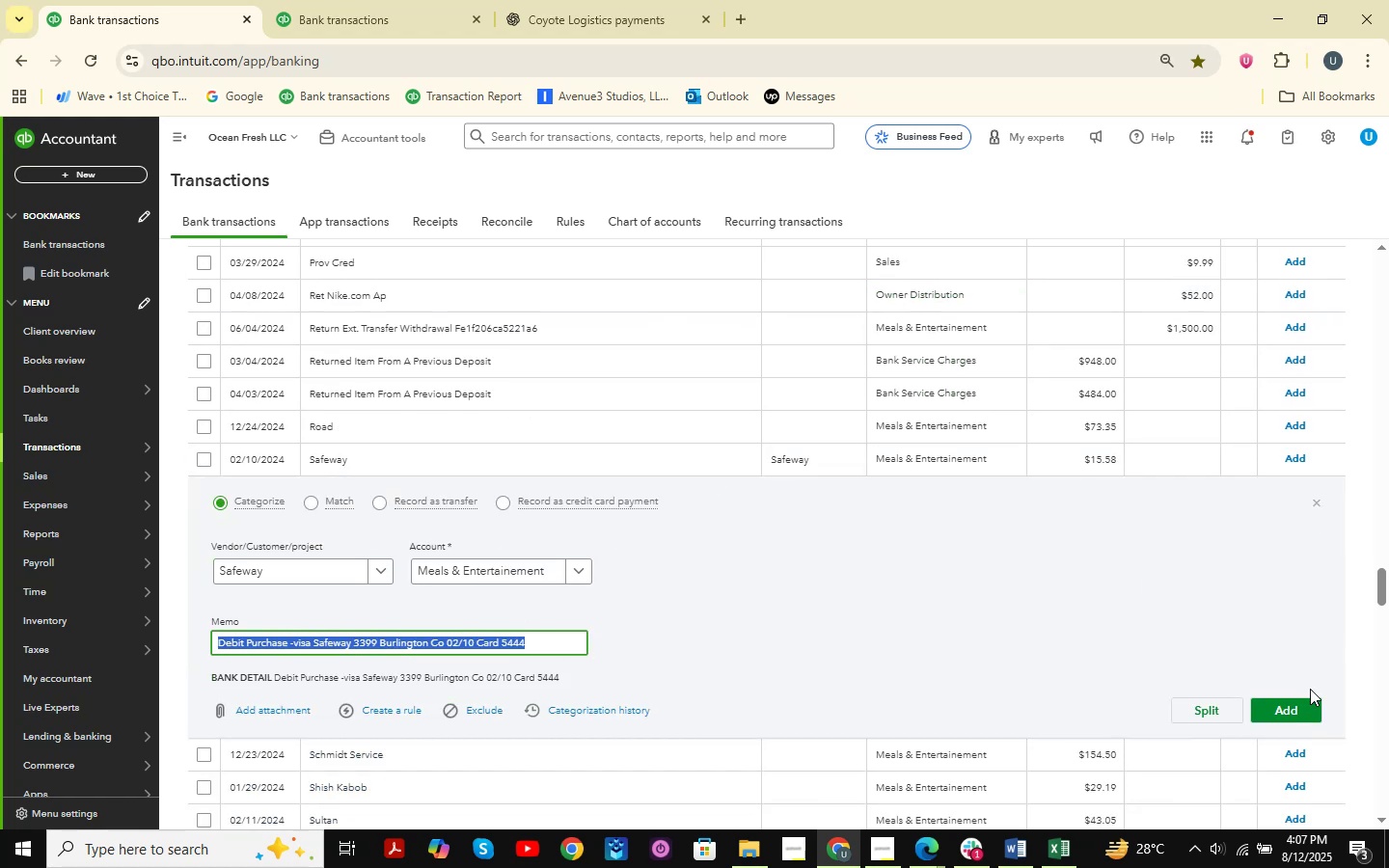 
left_click([1294, 714])
 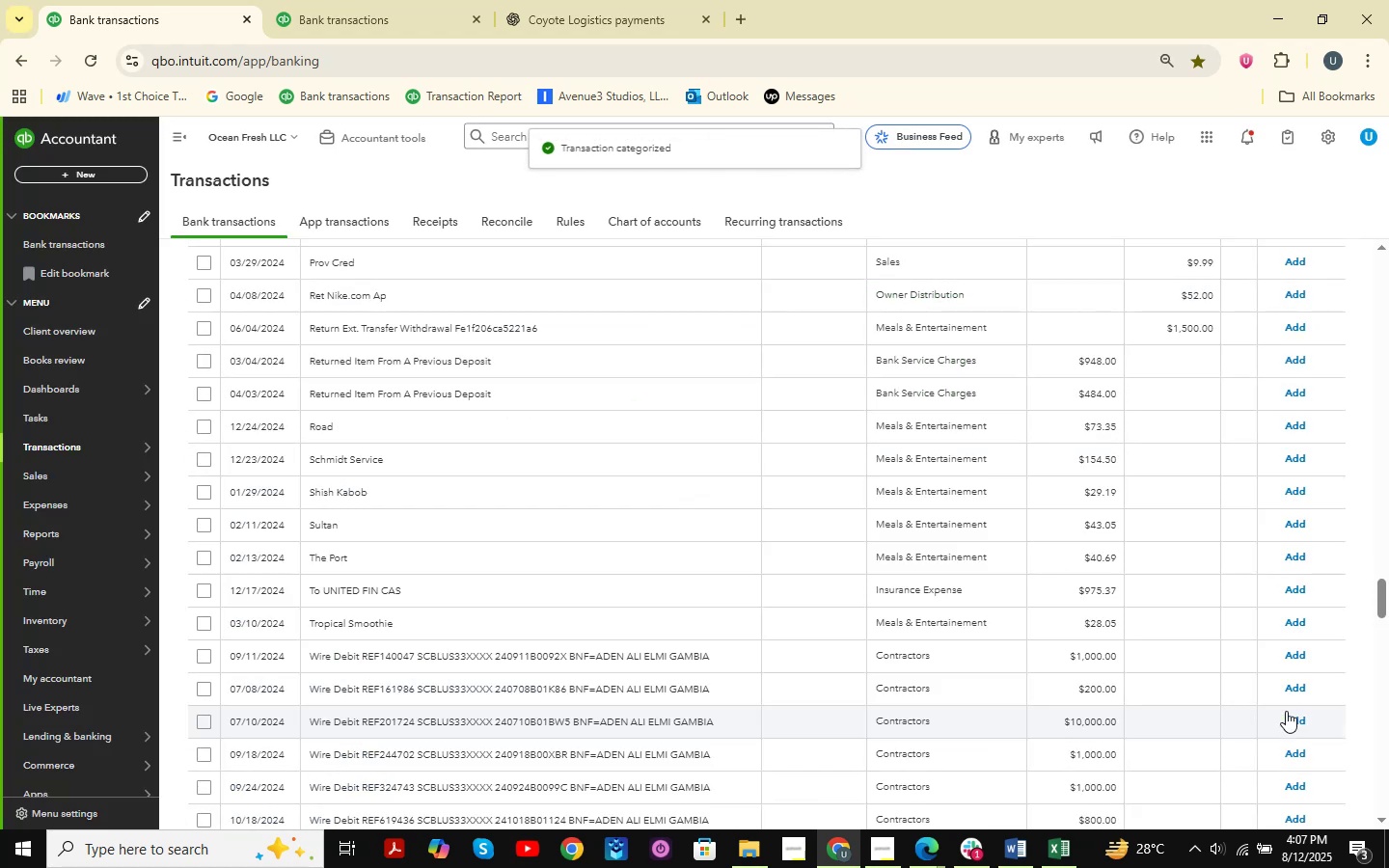 
wait(8.84)
 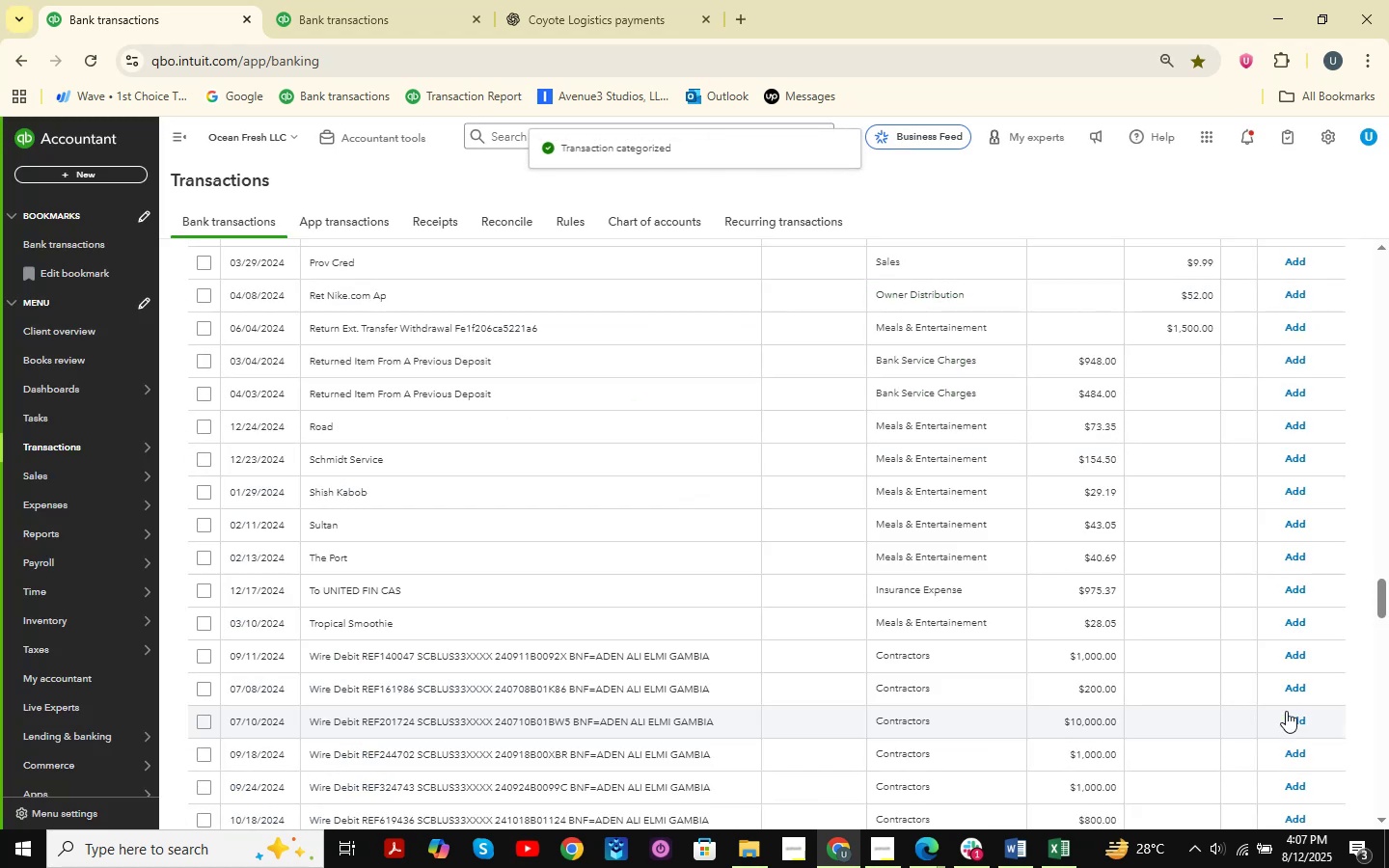 
scroll: coordinate [495, 424], scroll_direction: down, amount: 10.0
 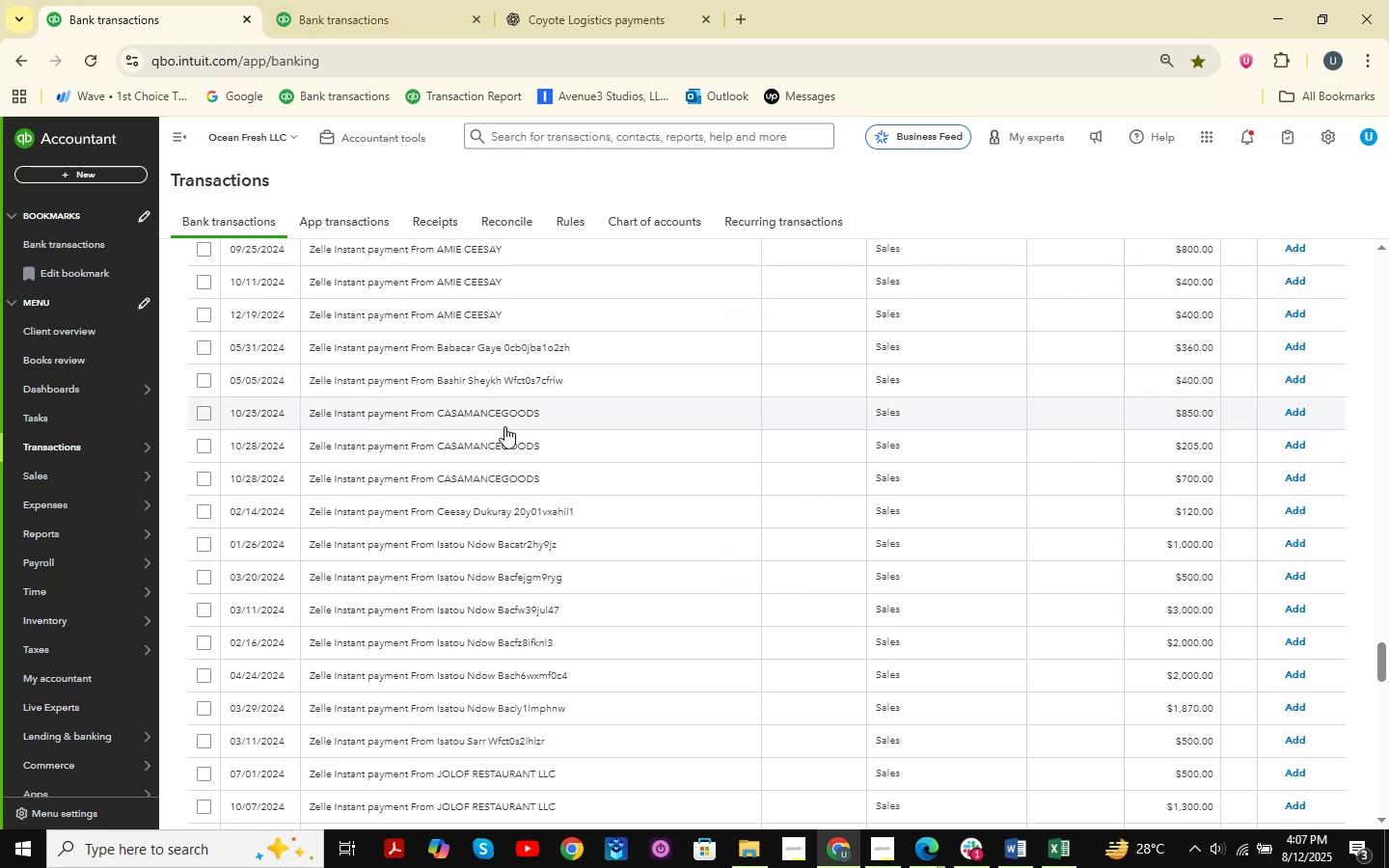 
scroll: coordinate [506, 427], scroll_direction: up, amount: 16.0
 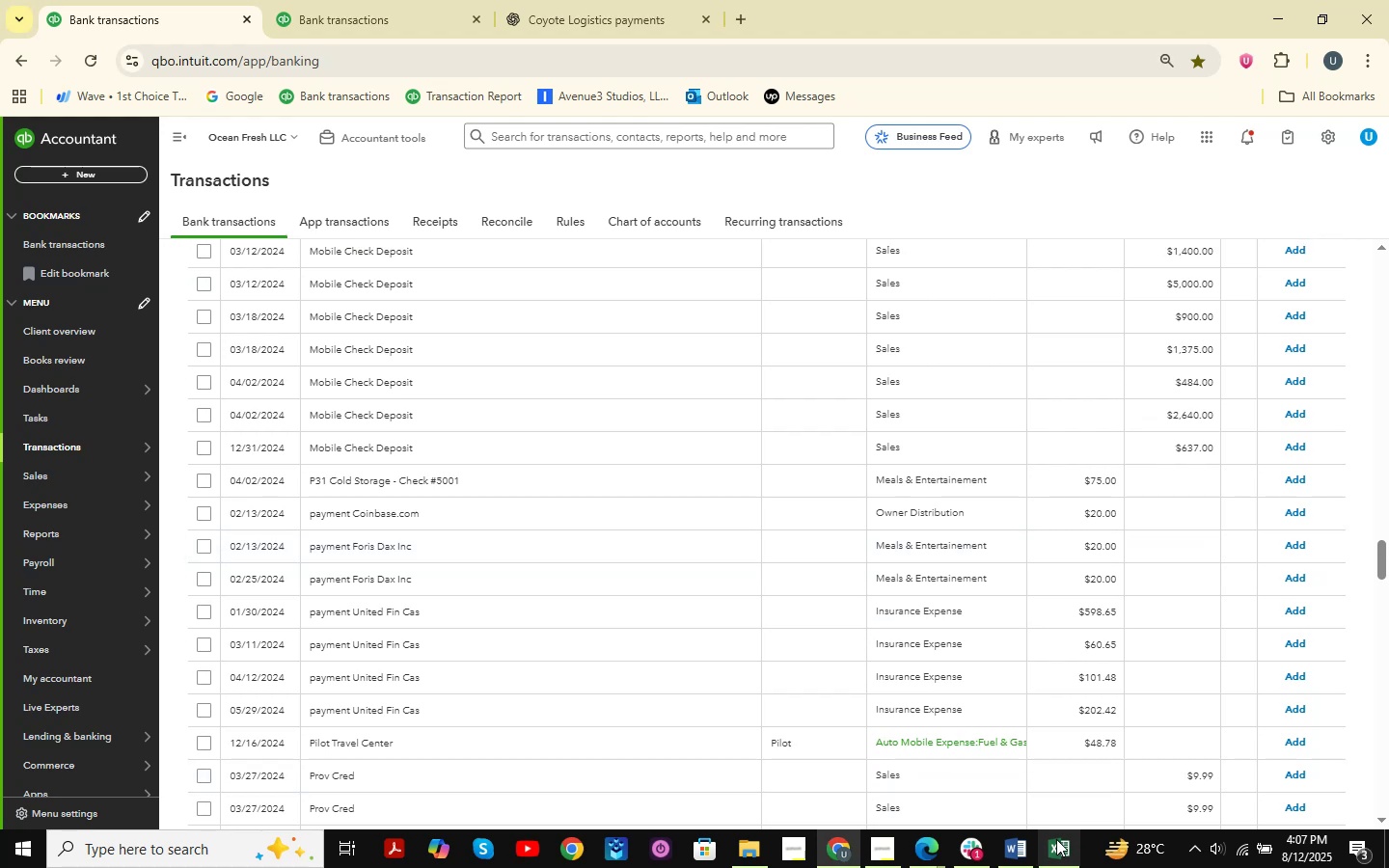 
left_click([968, 862])
 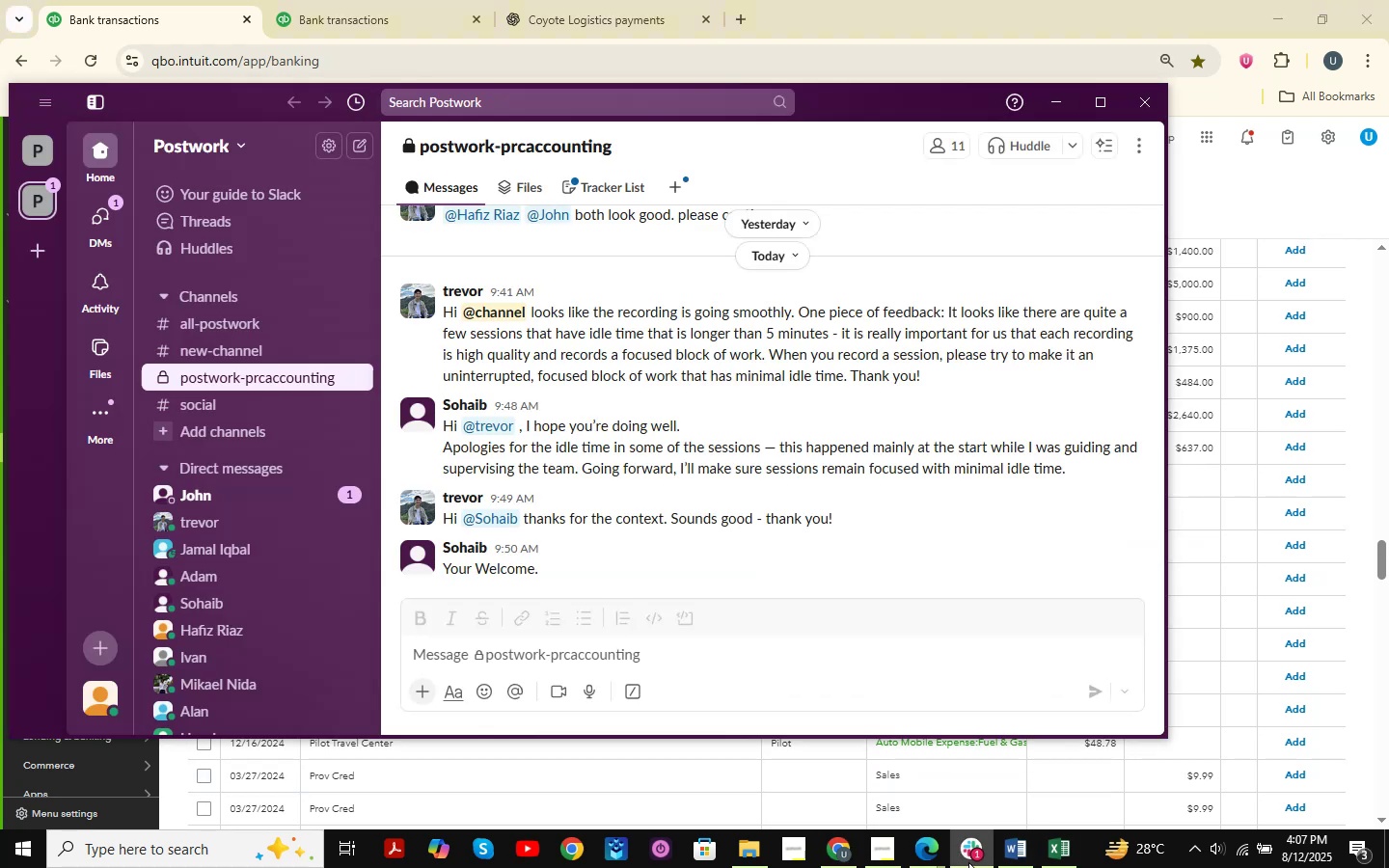 
scroll: coordinate [679, 351], scroll_direction: down, amount: 4.0
 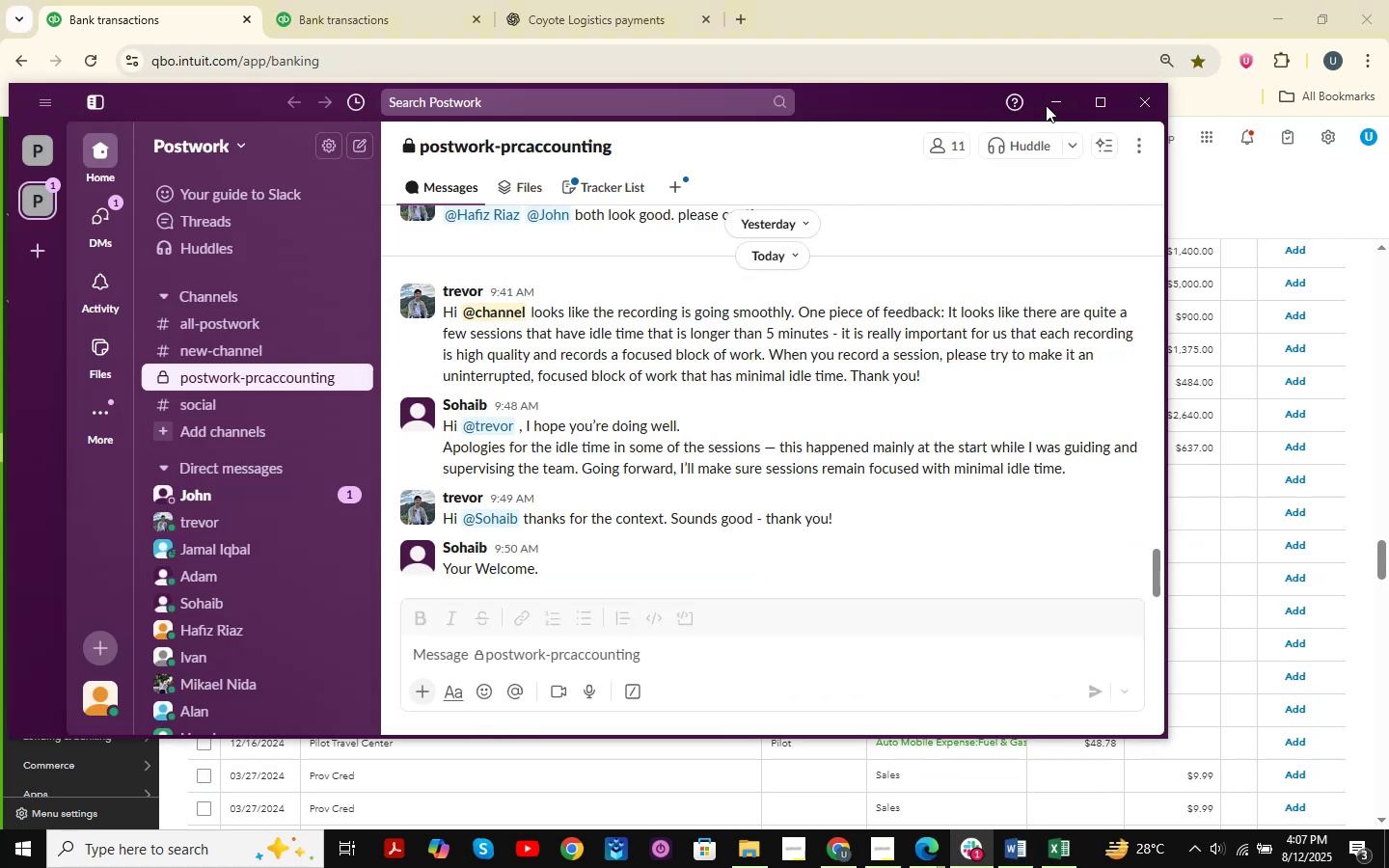 
left_click([1066, 99])
 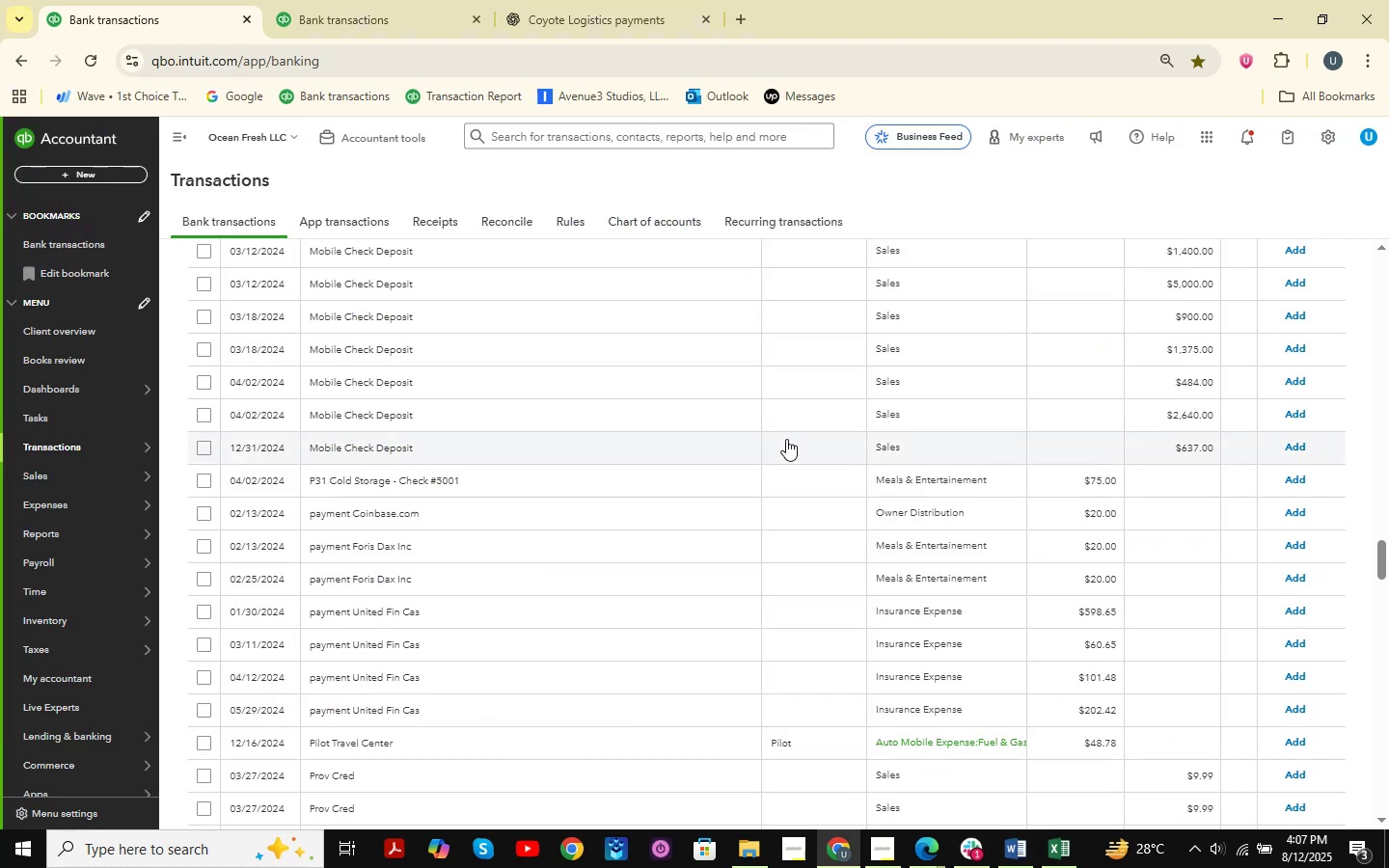 
scroll: coordinate [700, 529], scroll_direction: up, amount: 4.0
 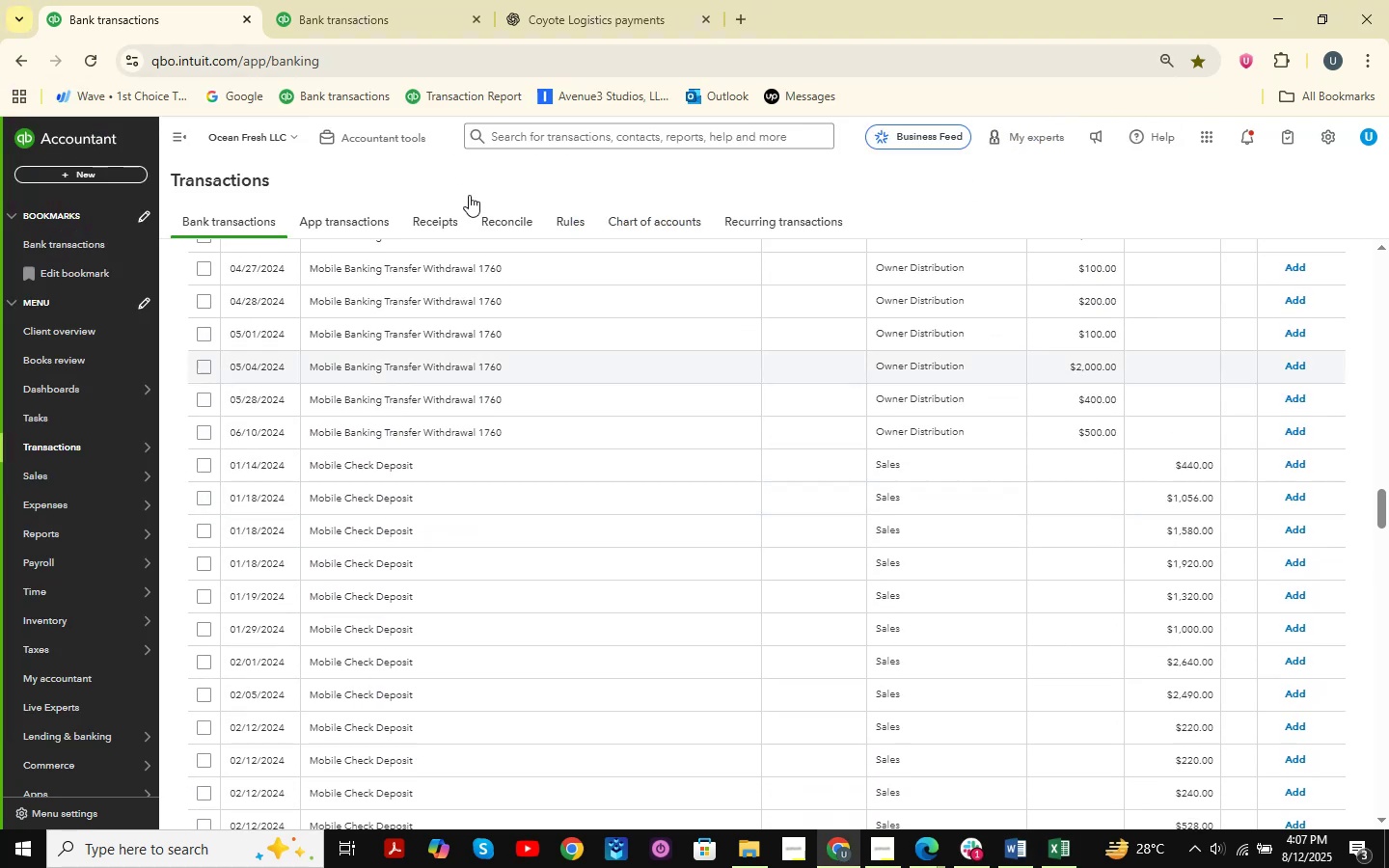 
left_click([407, 0])
 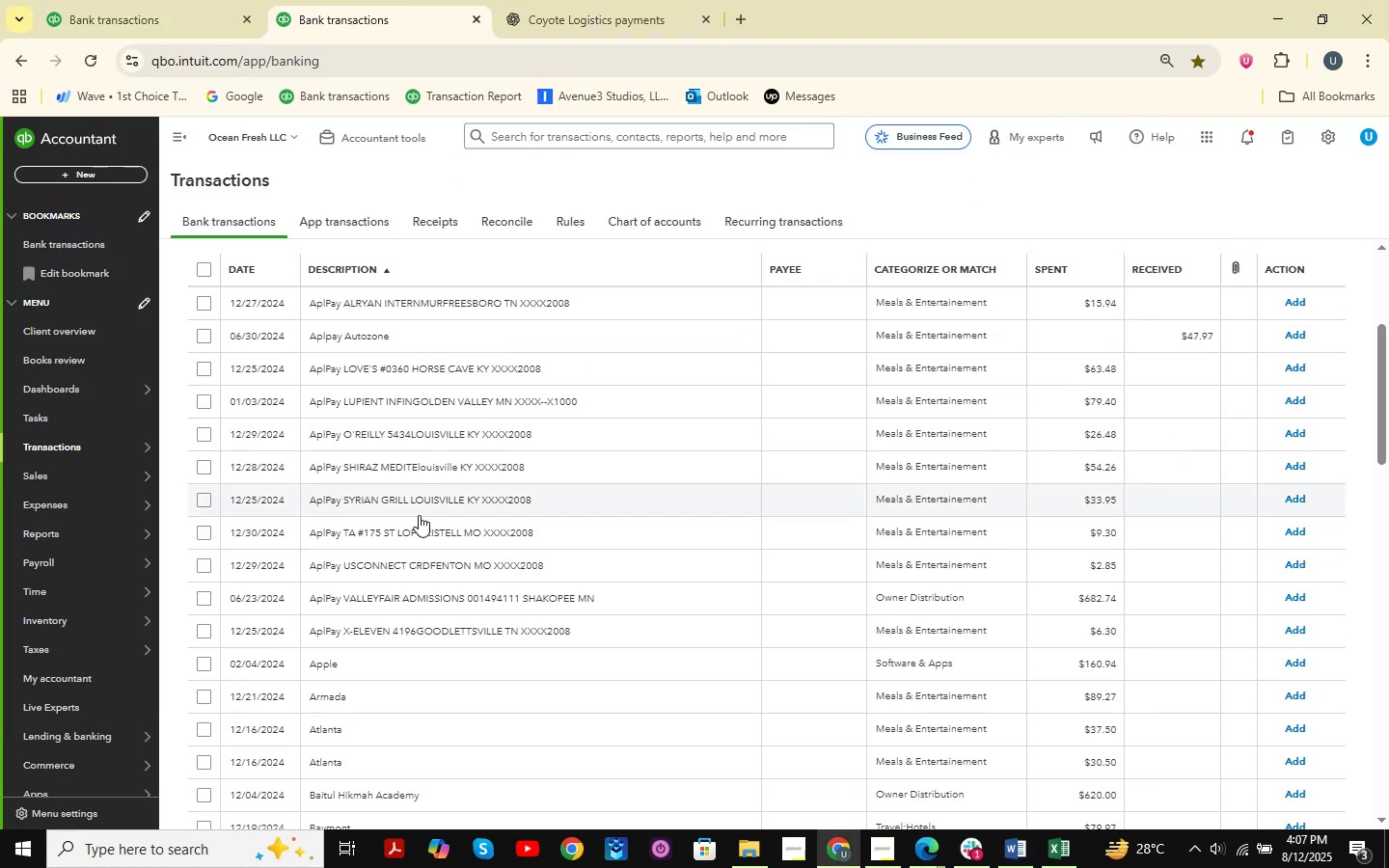 
scroll: coordinate [565, 533], scroll_direction: up, amount: 7.0
 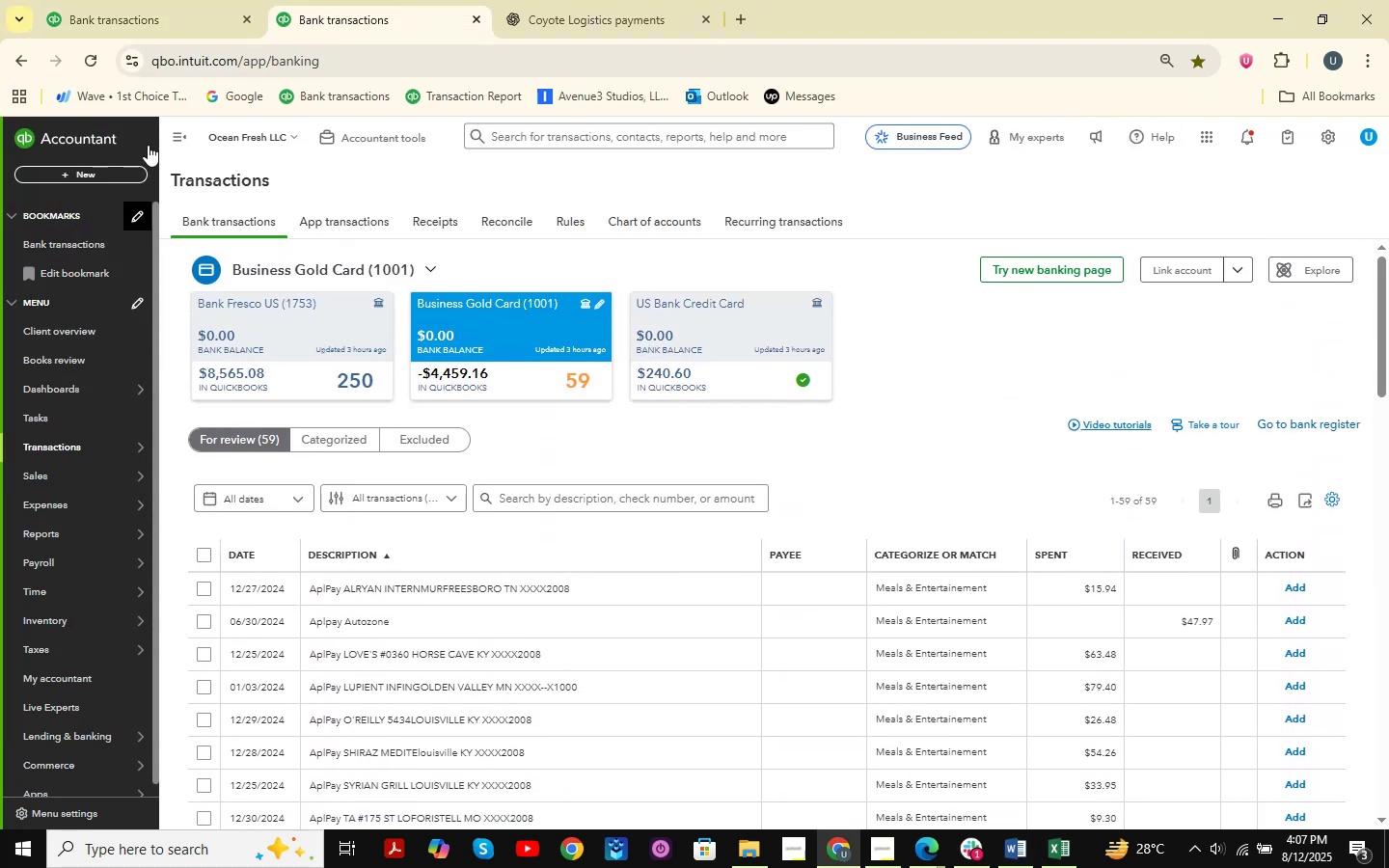 
left_click([148, 0])
 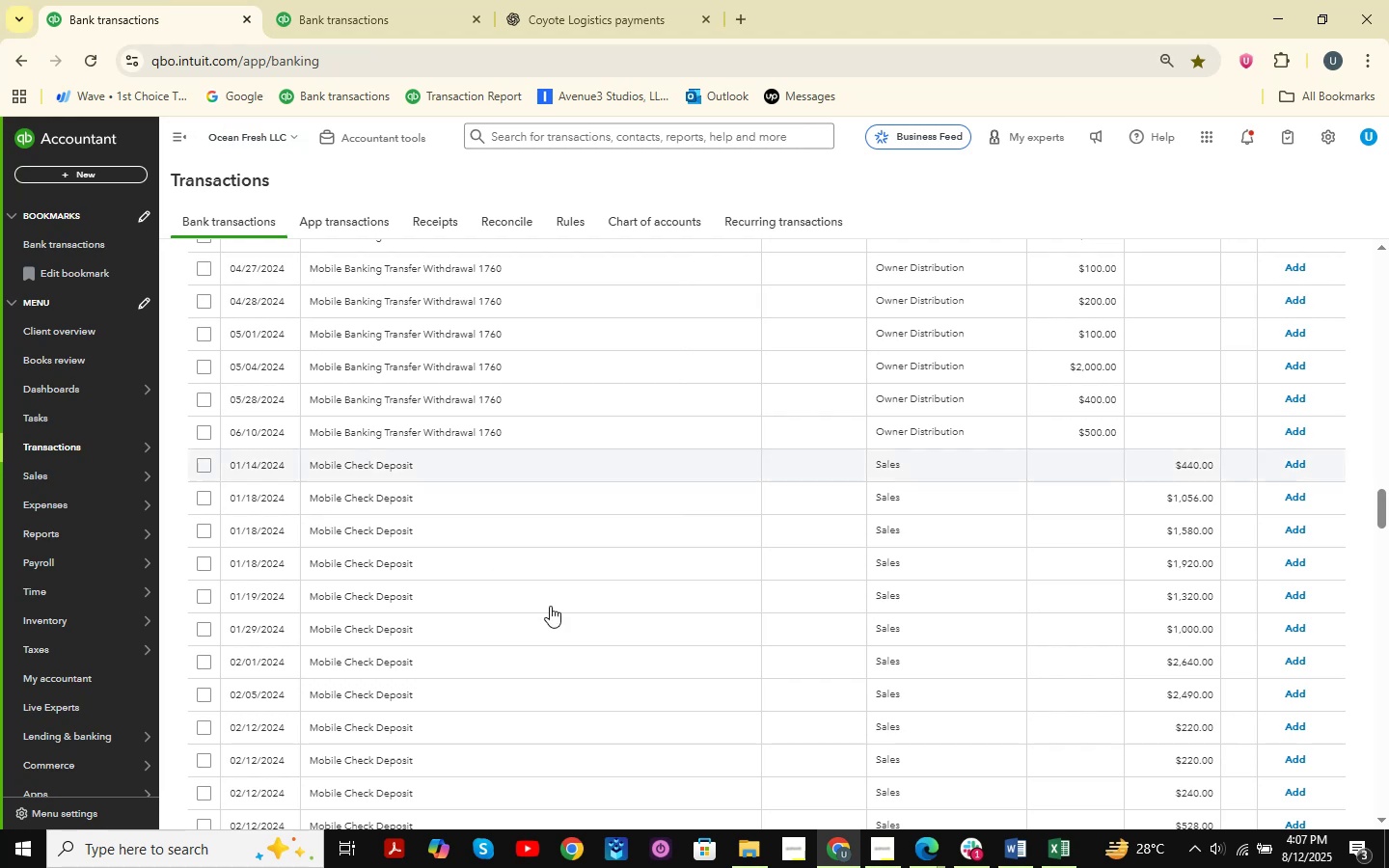 
scroll: coordinate [787, 529], scroll_direction: down, amount: 49.0
 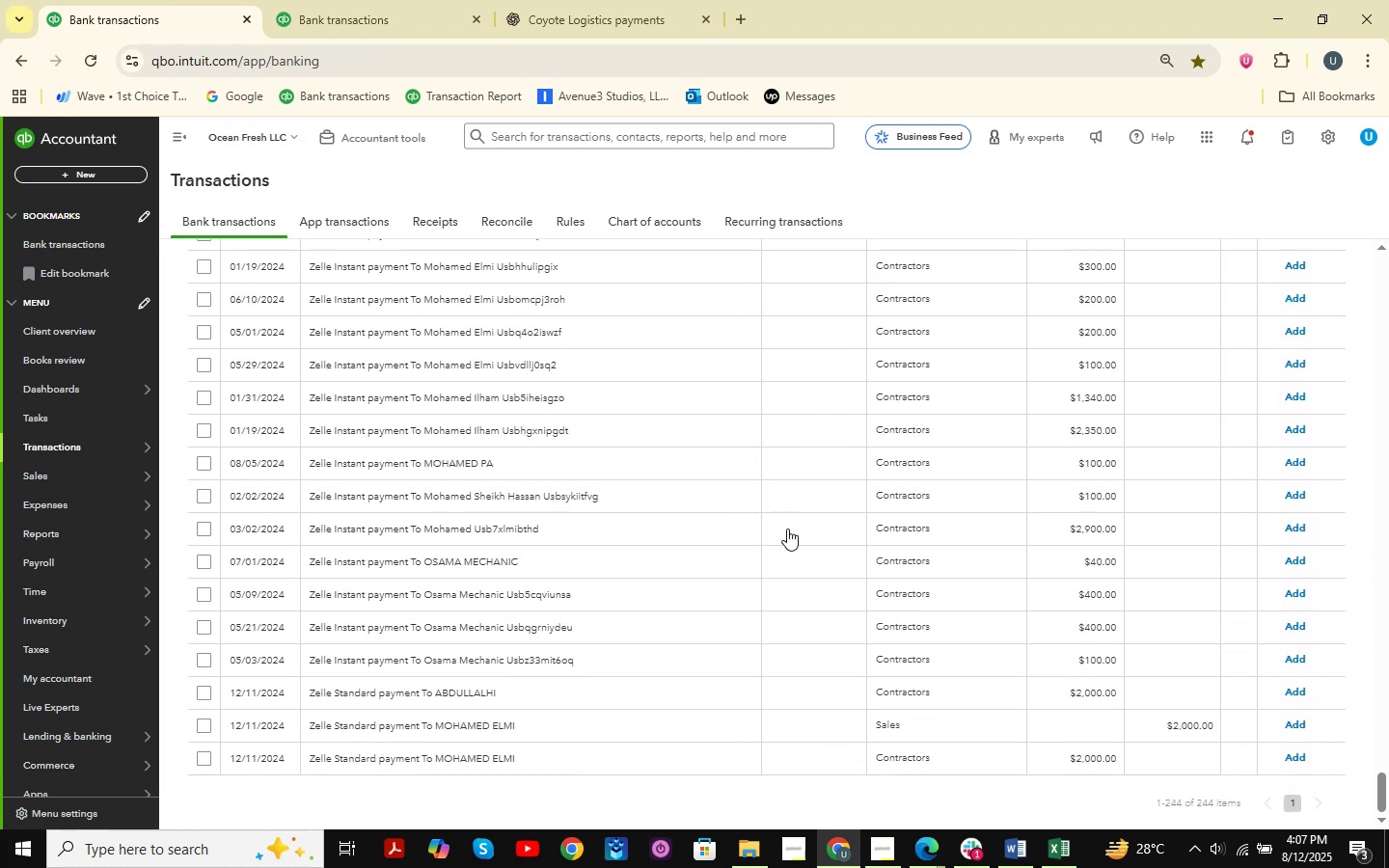 
scroll: coordinate [787, 529], scroll_direction: up, amount: 49.0
 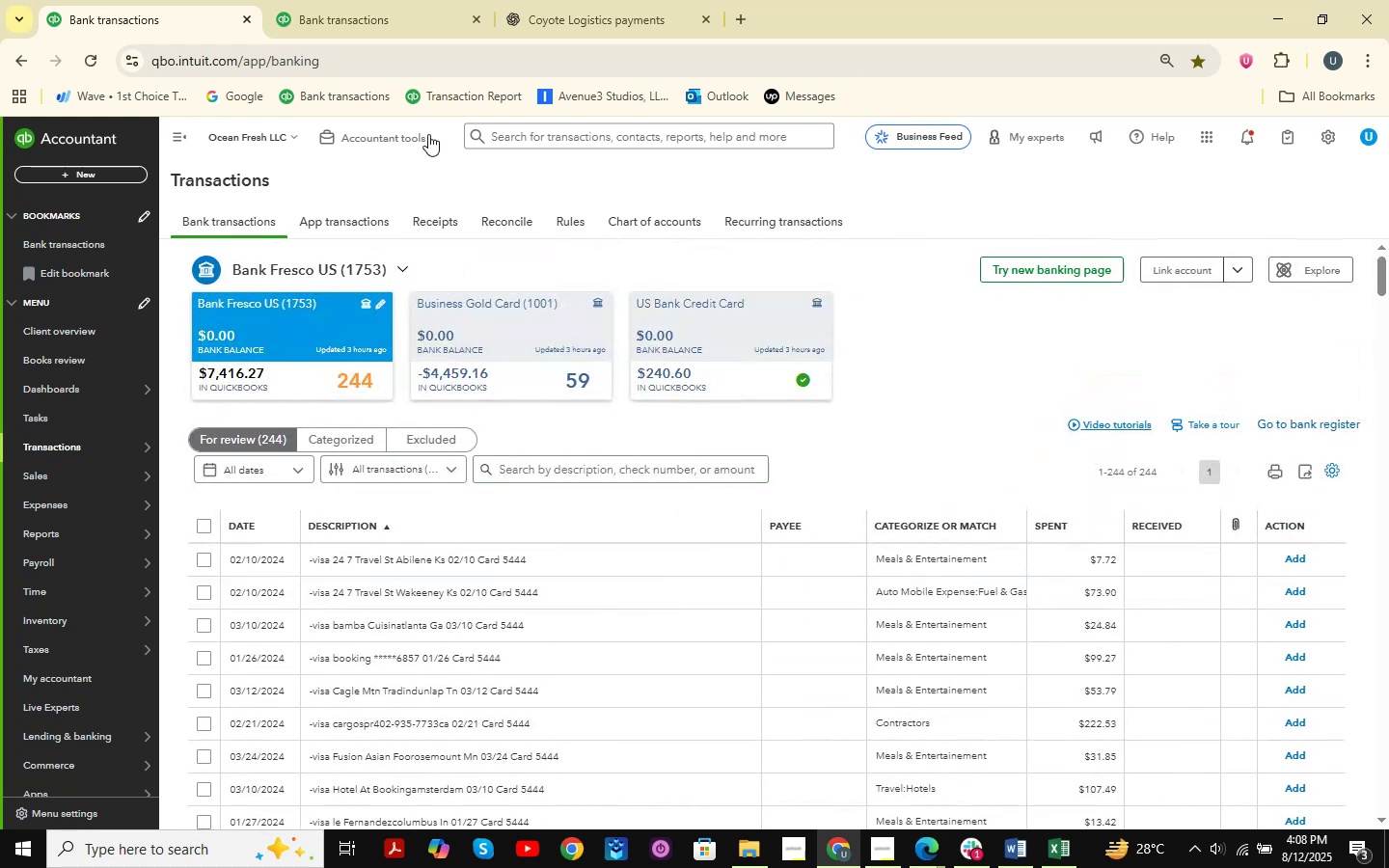 
left_click([418, 15])
 